 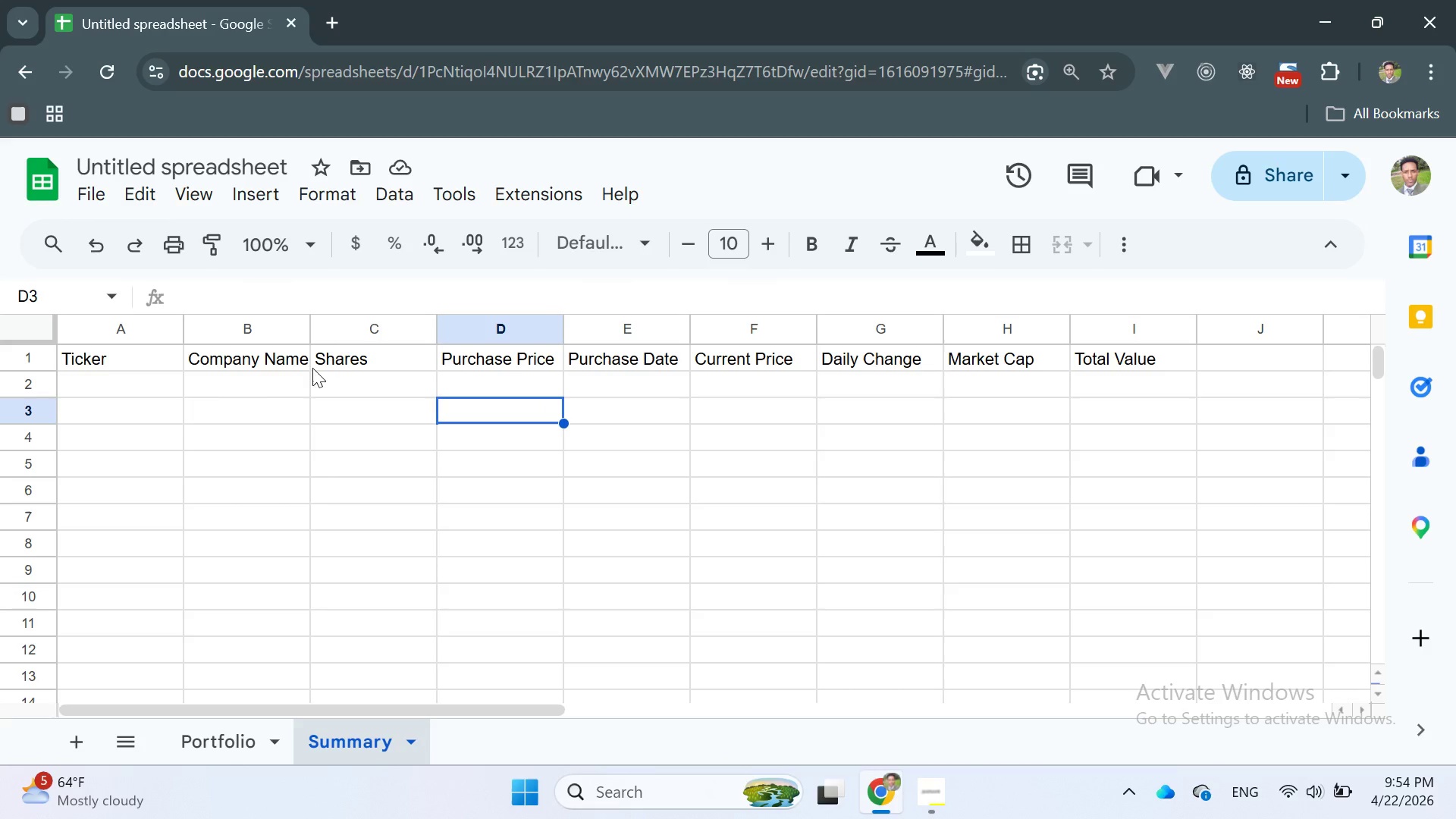 
left_click([148, 381])
 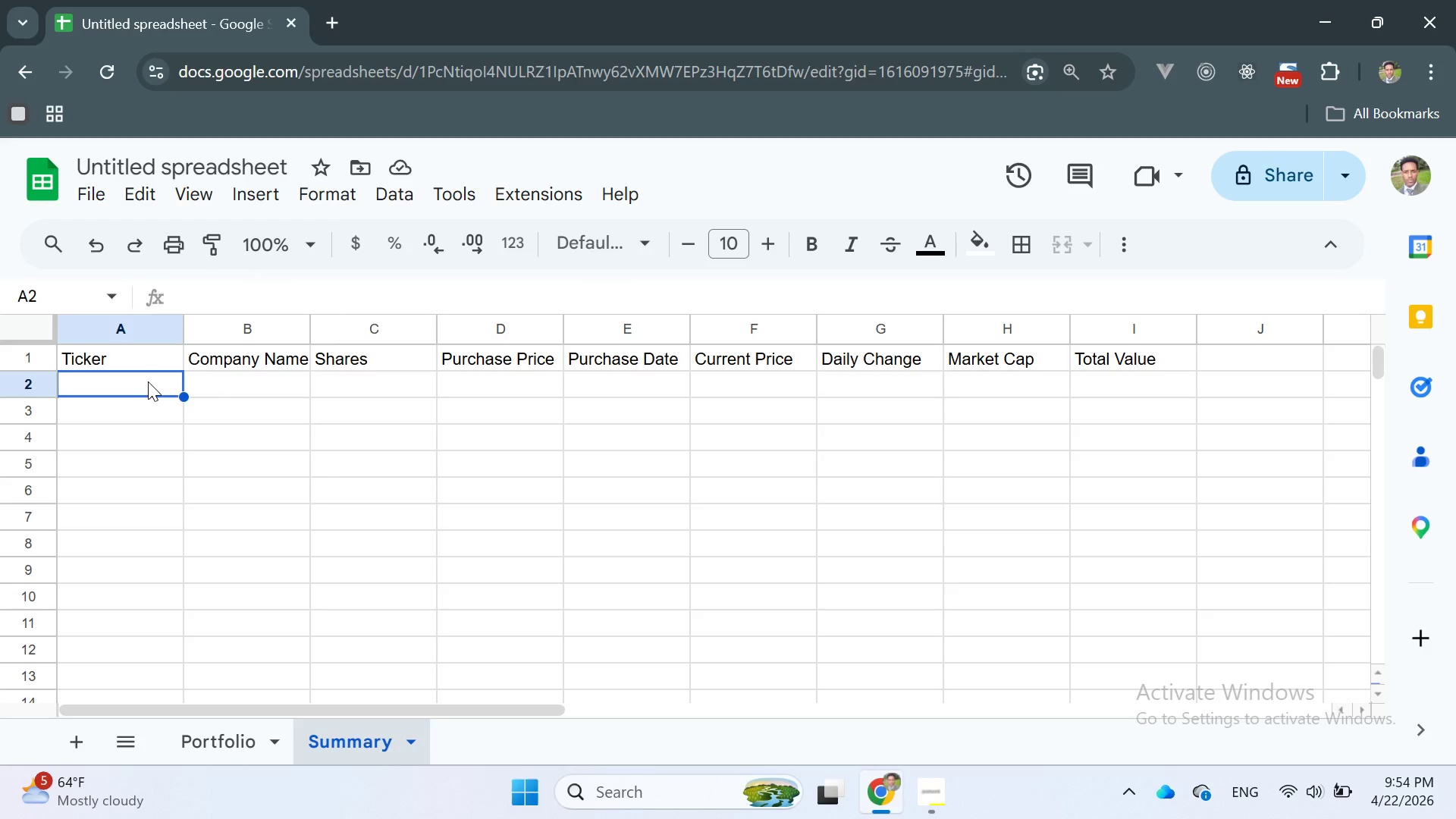 
wait(13.69)
 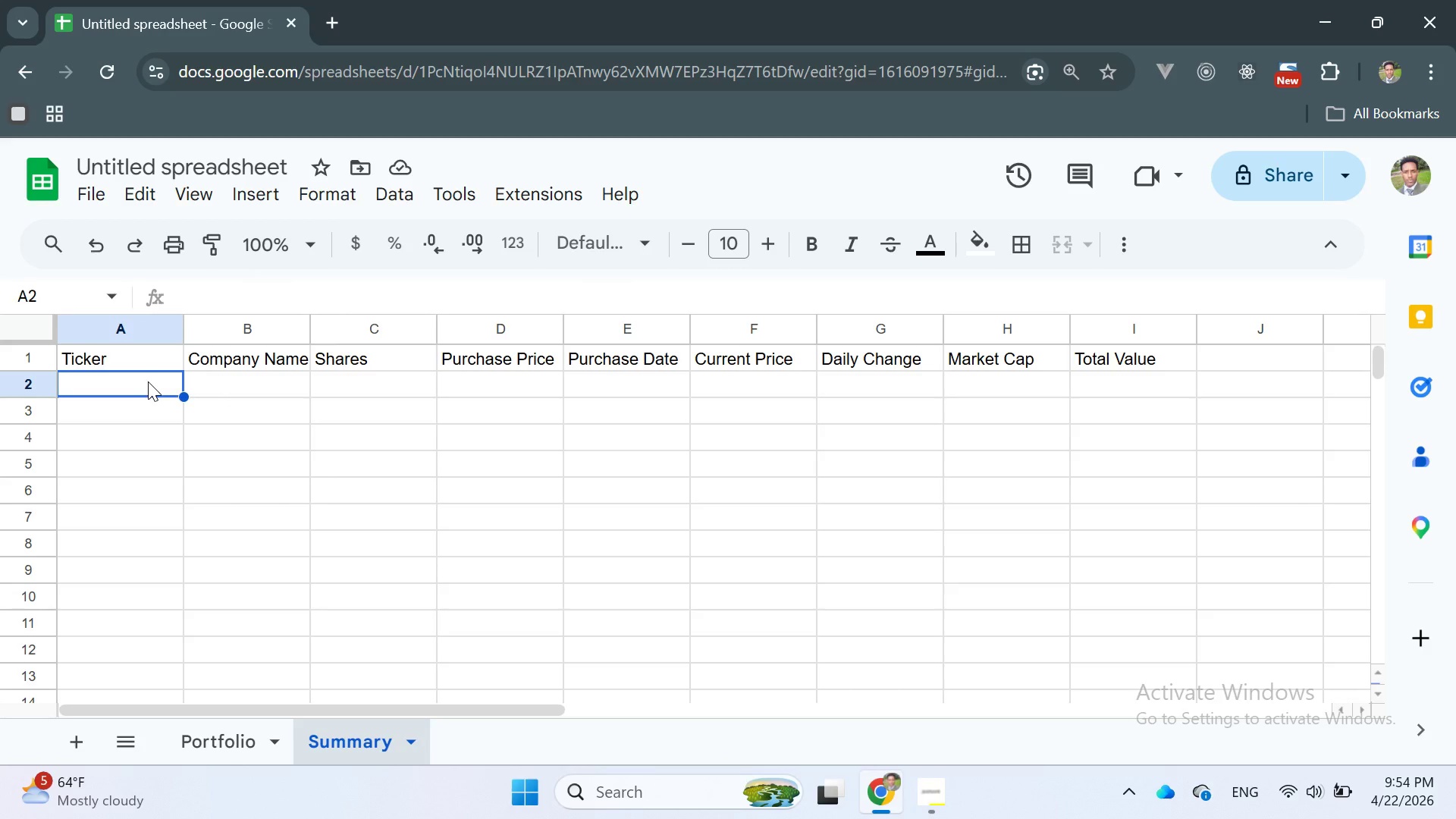 
double_click([91, 384])
 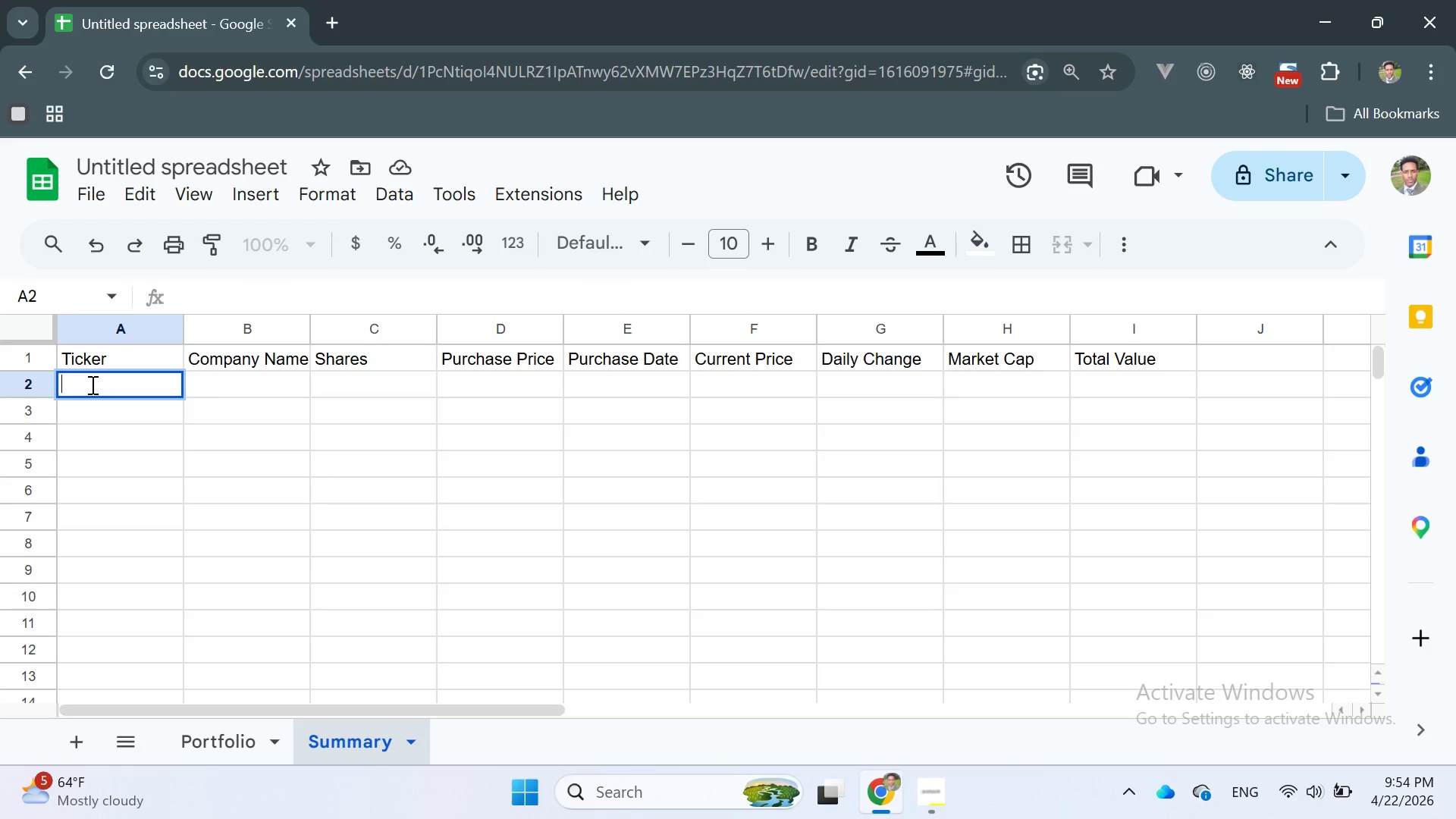 
type(AAPL)
 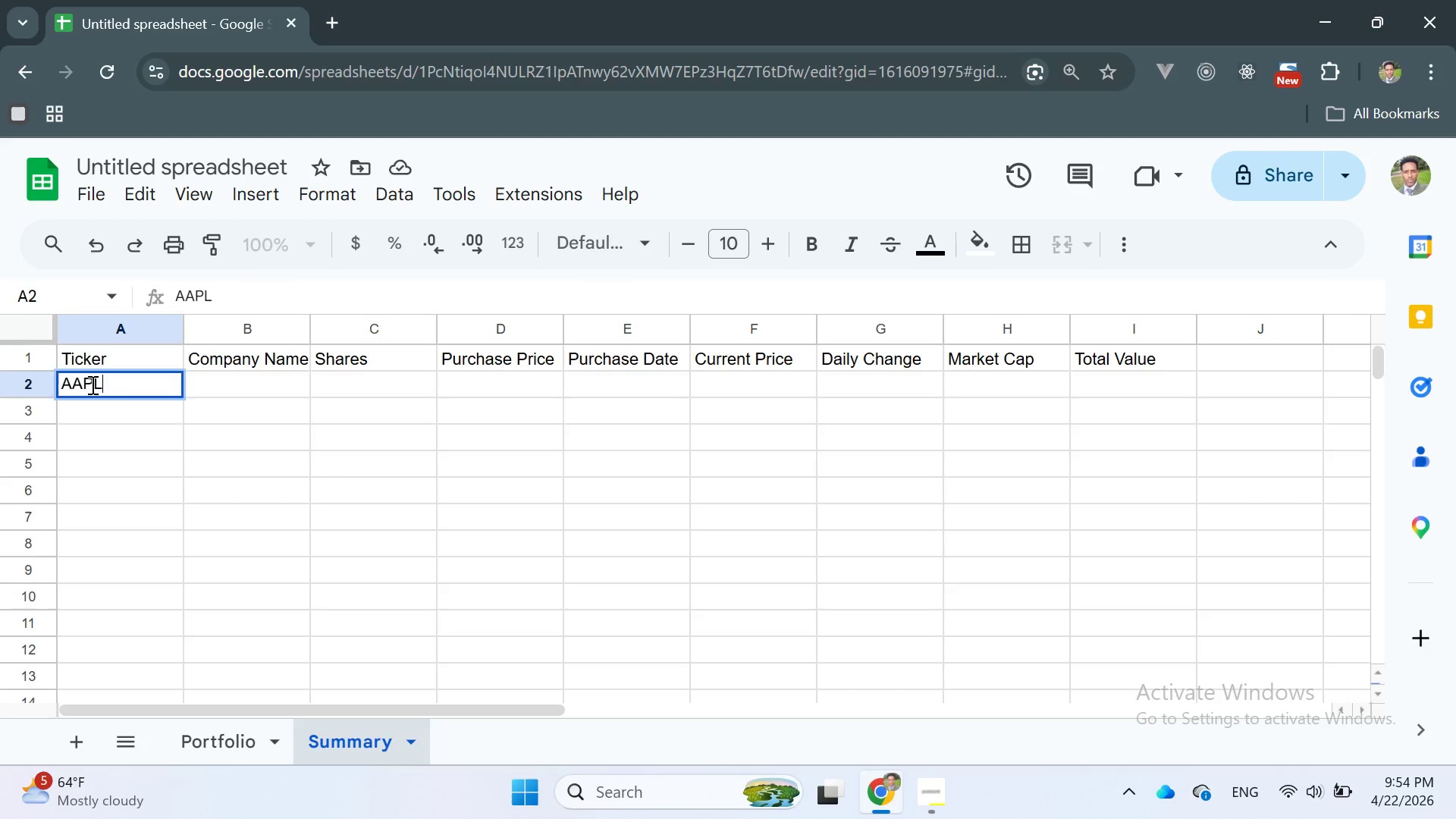 
key(Enter)
 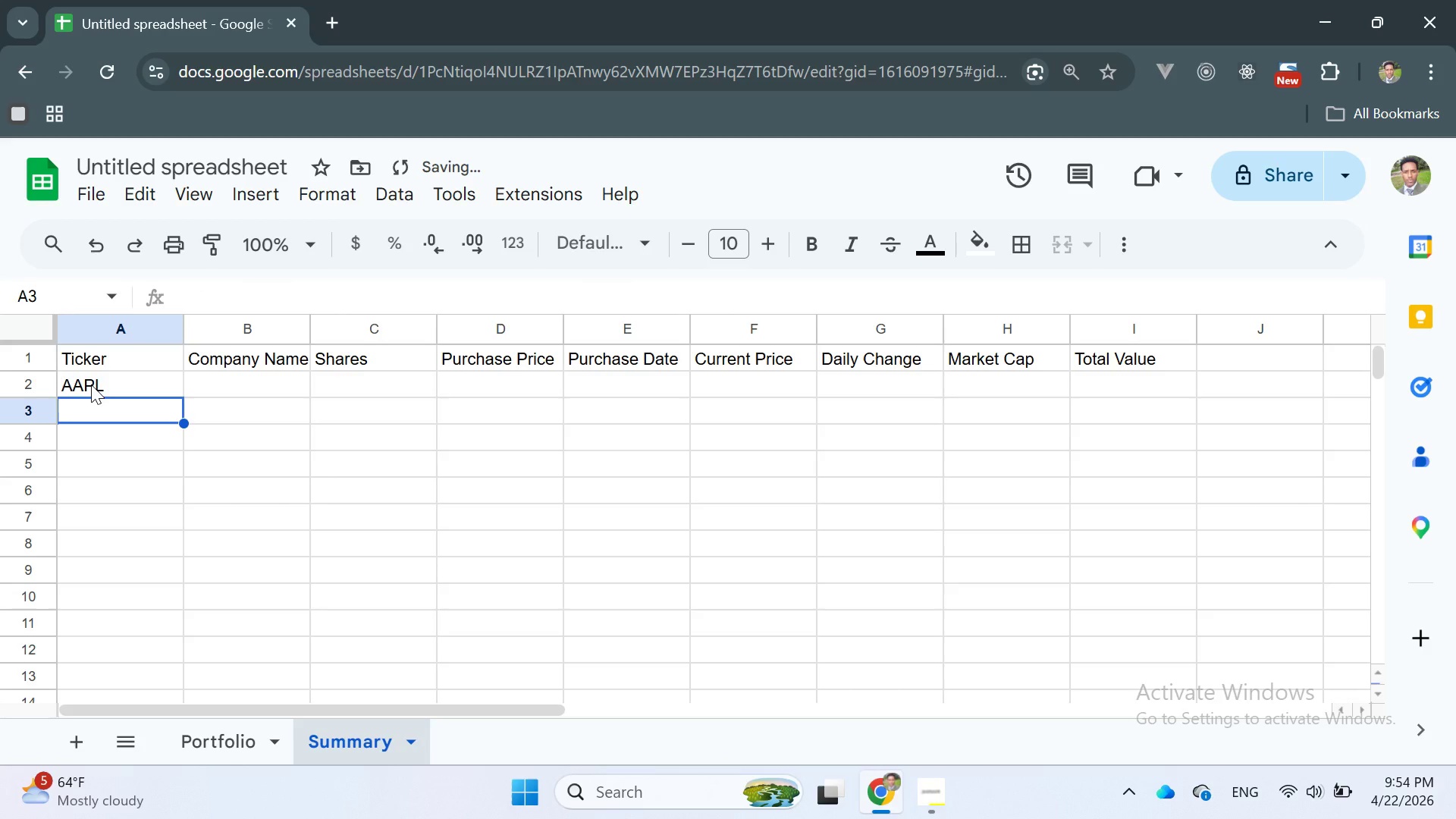 
type(MSFT)
 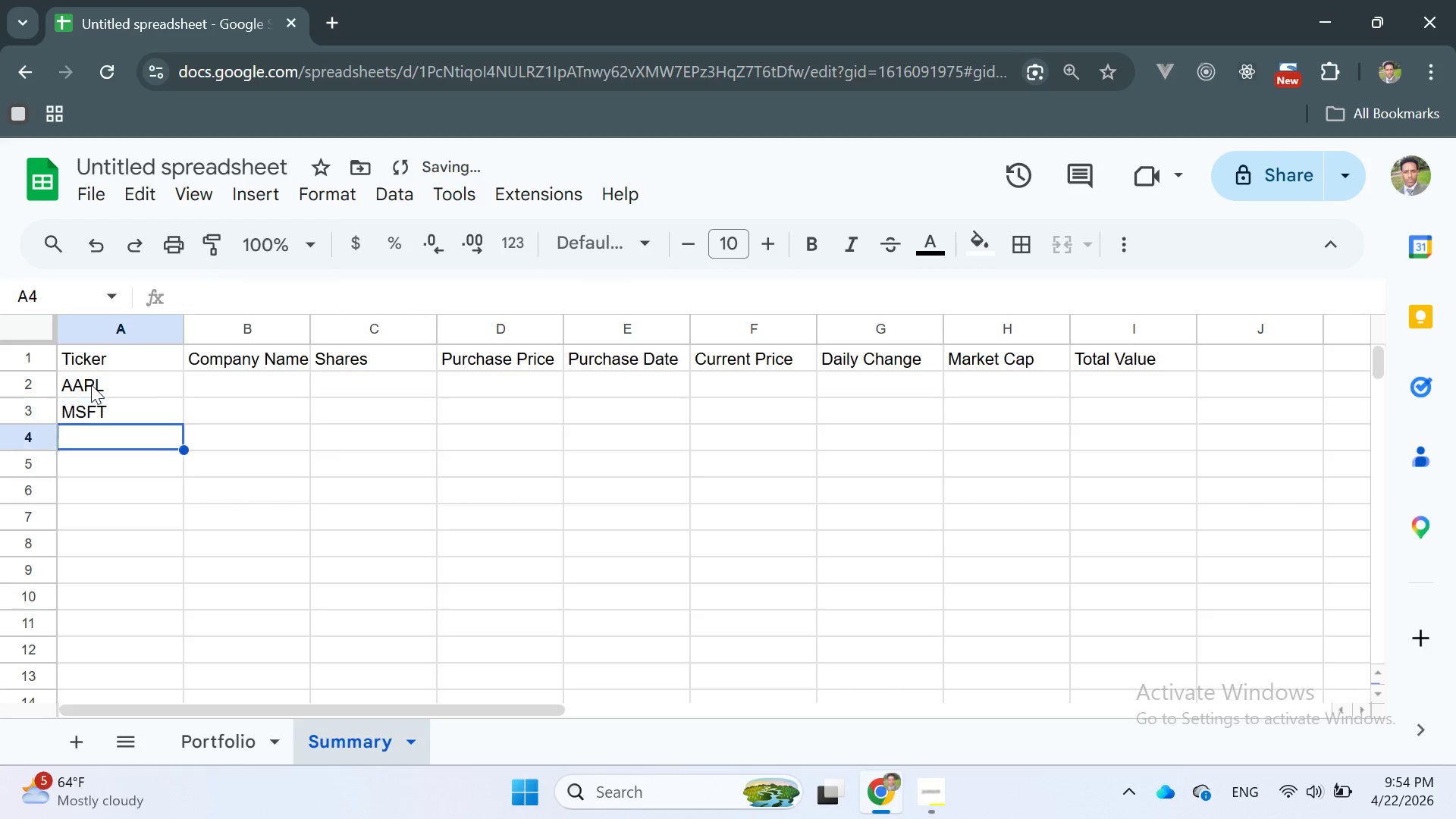 
key(Enter)
 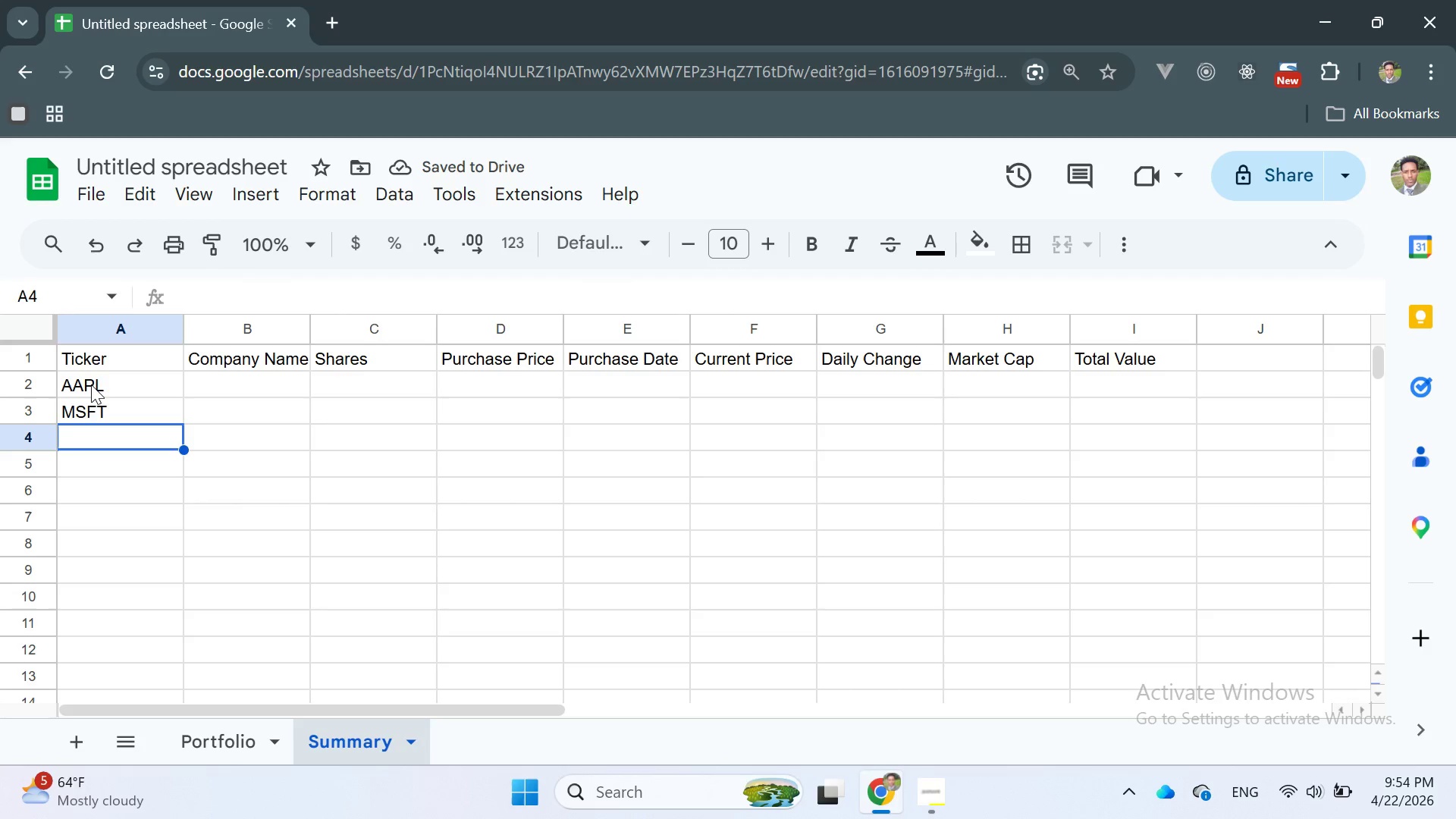 
type(GOOGLE)
 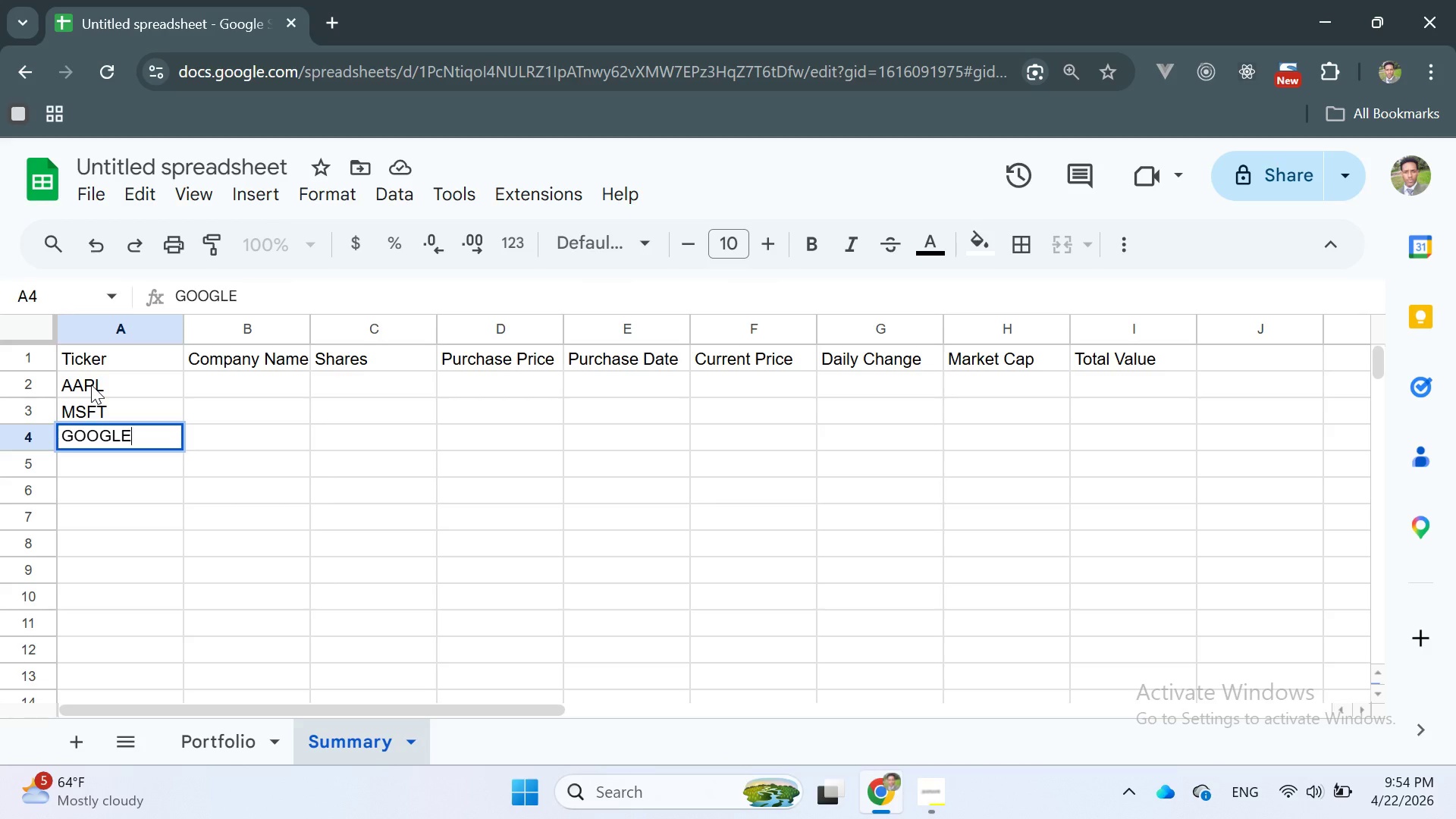 
key(Backspace)
 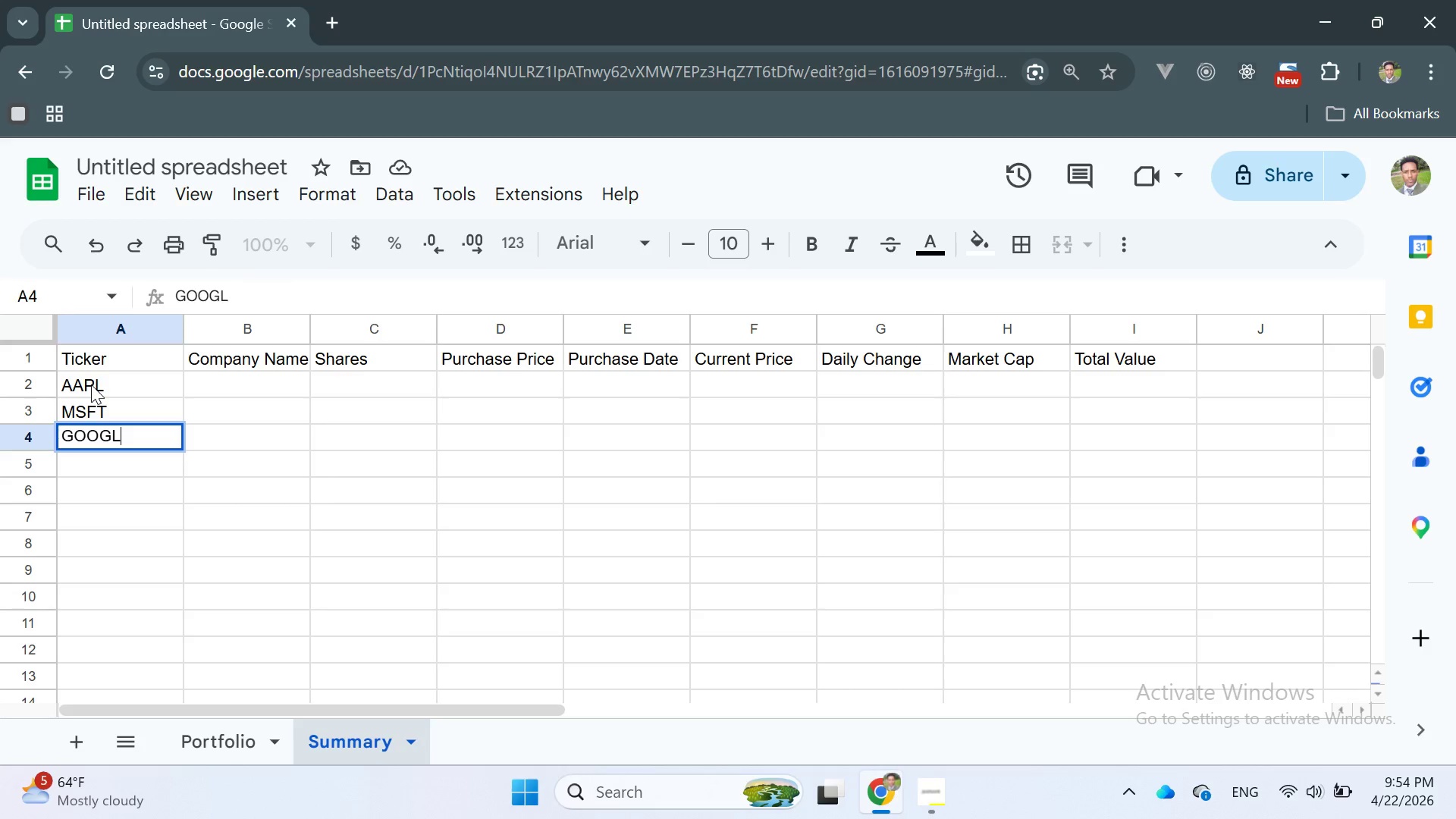 
key(Enter)
 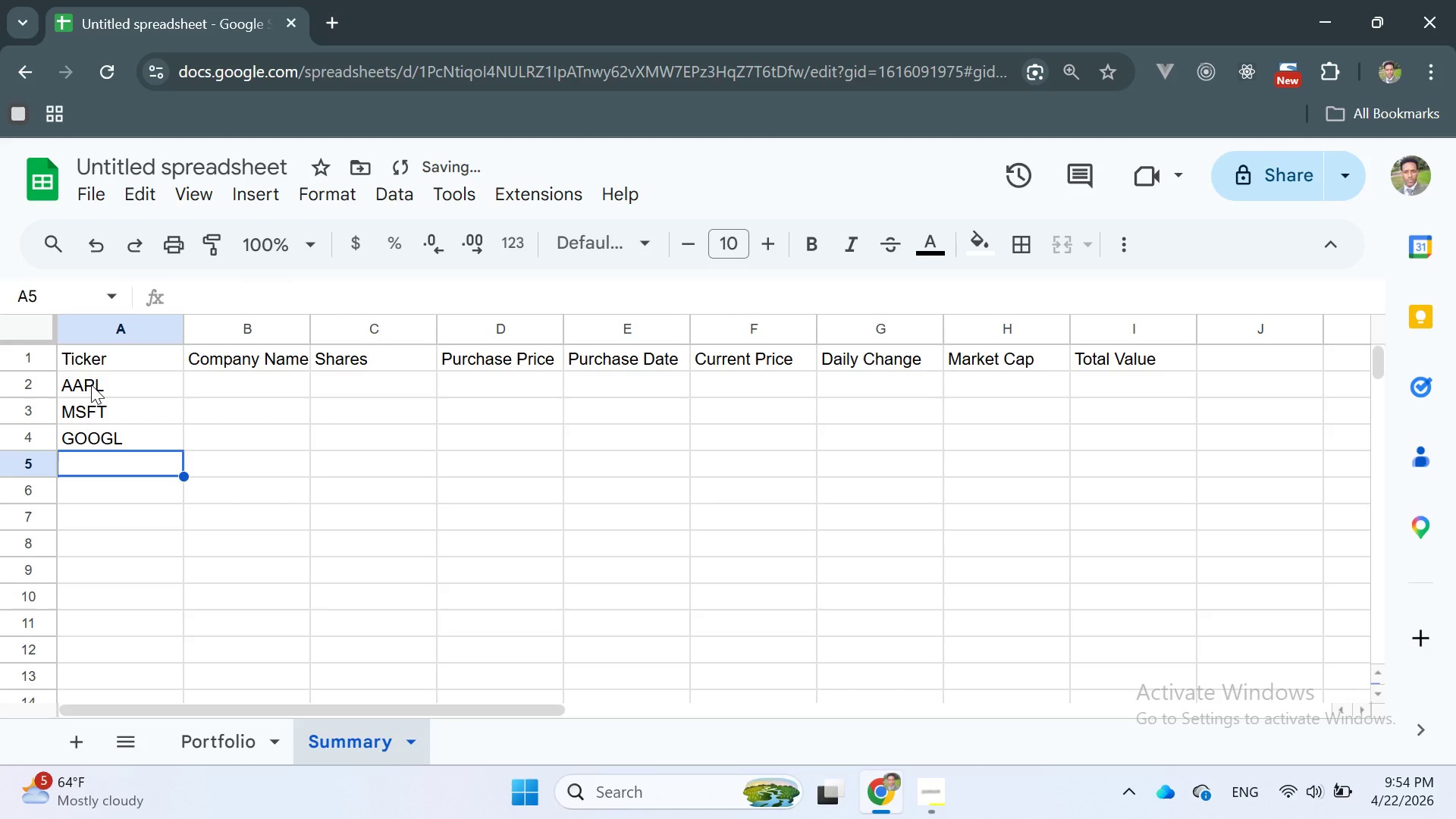 
type(AMZN)
 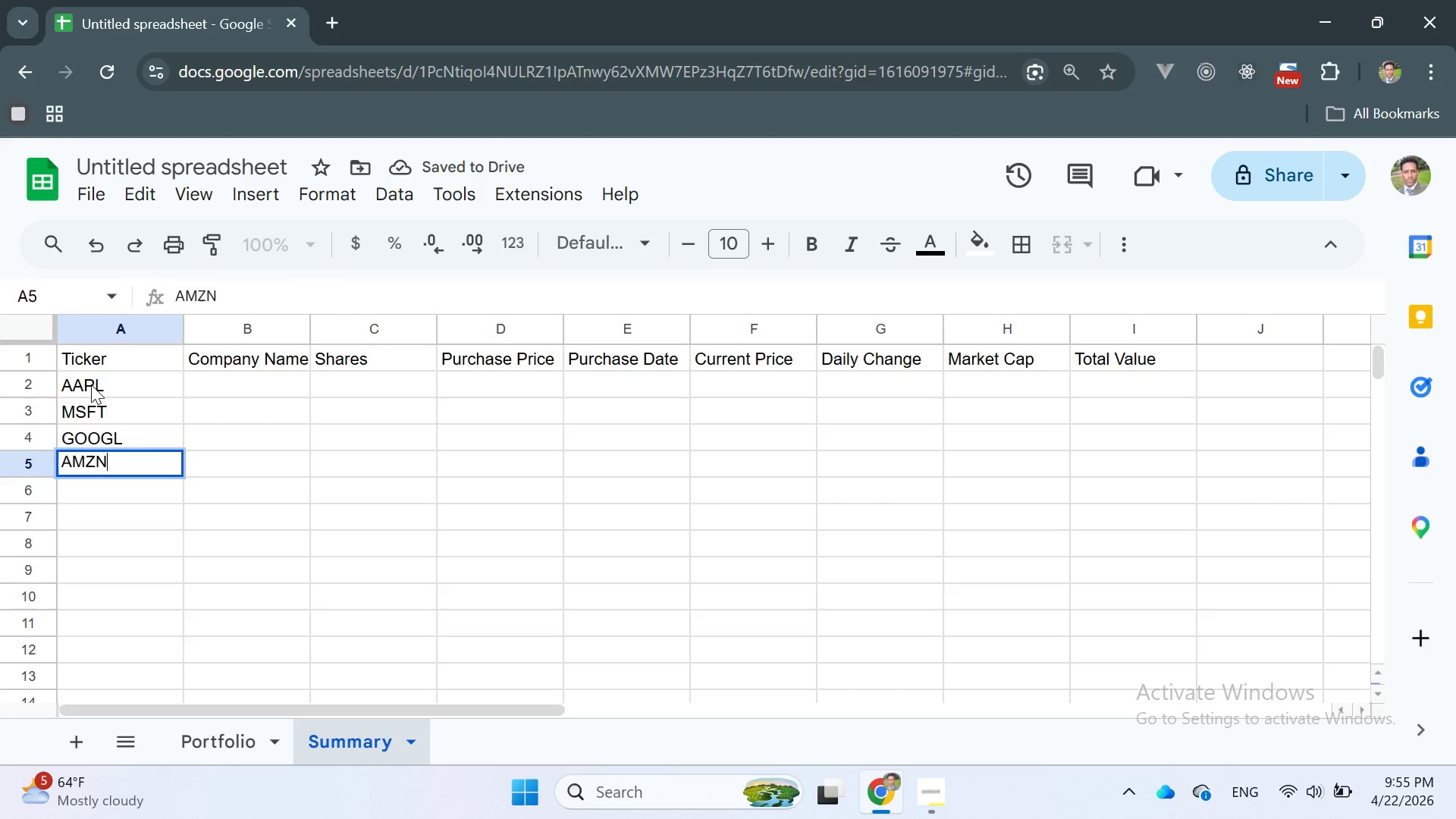 
key(Enter)
 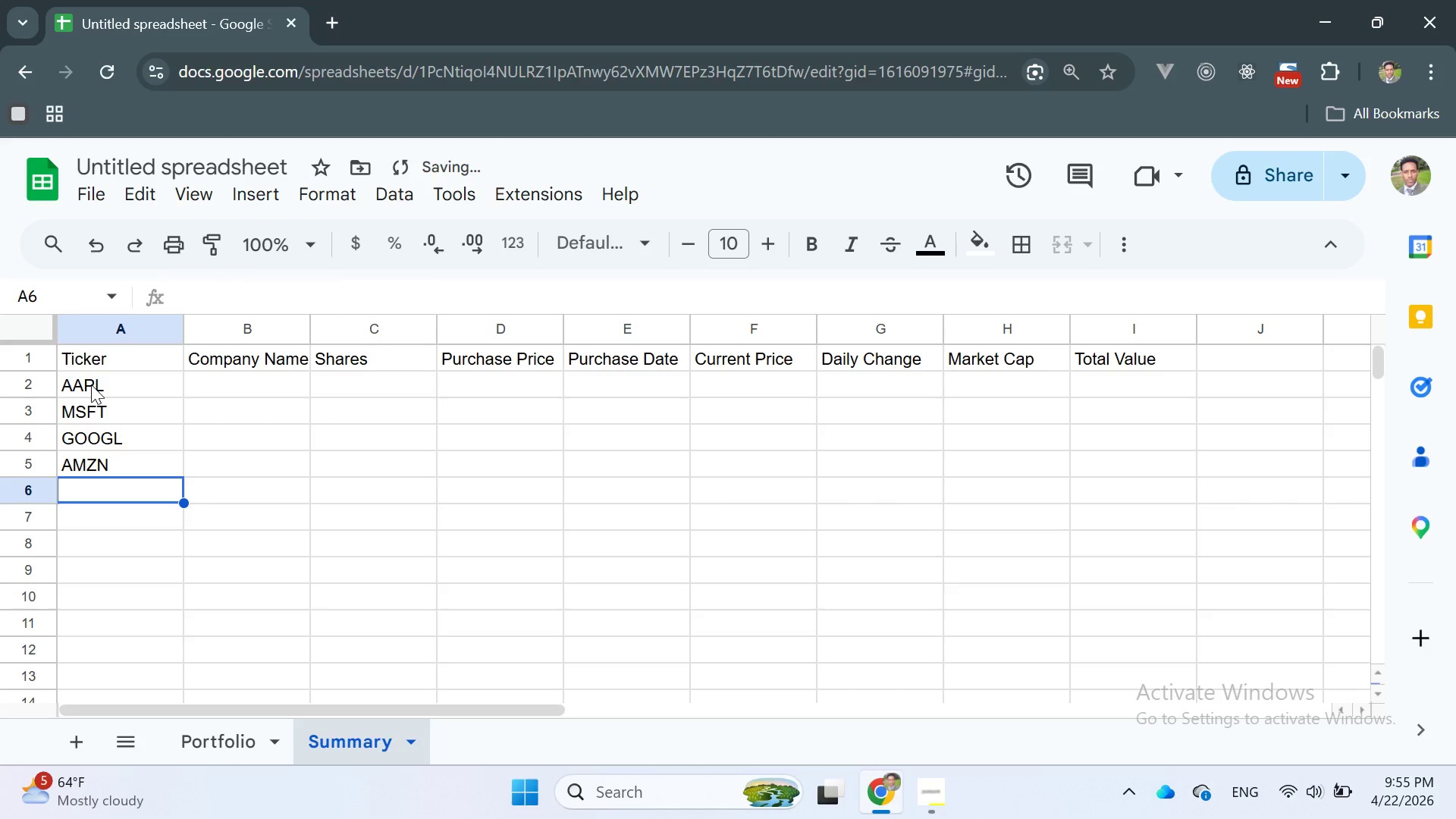 
type(TSLA)
 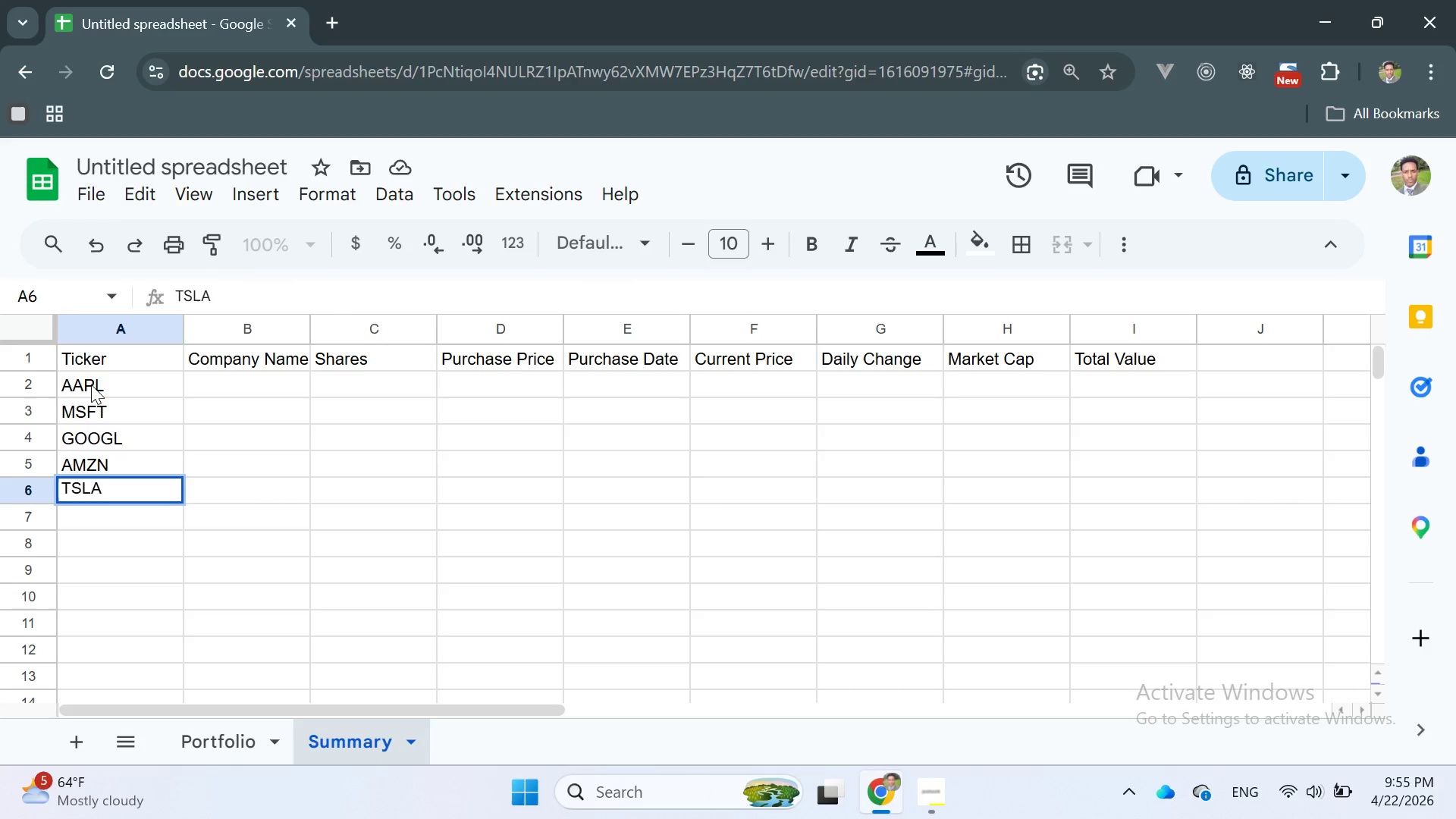 
key(Enter)
 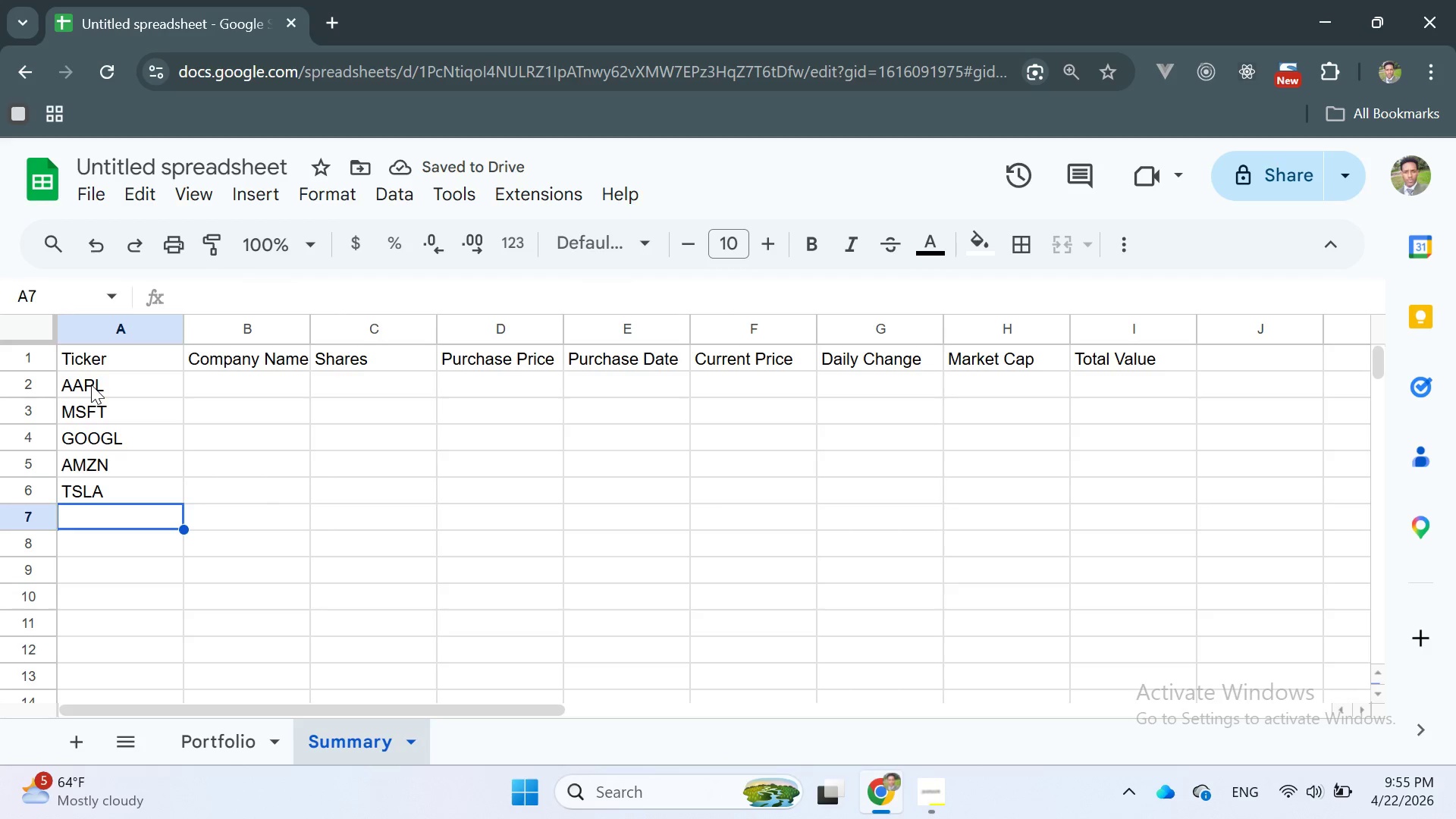 
type(JPM)
 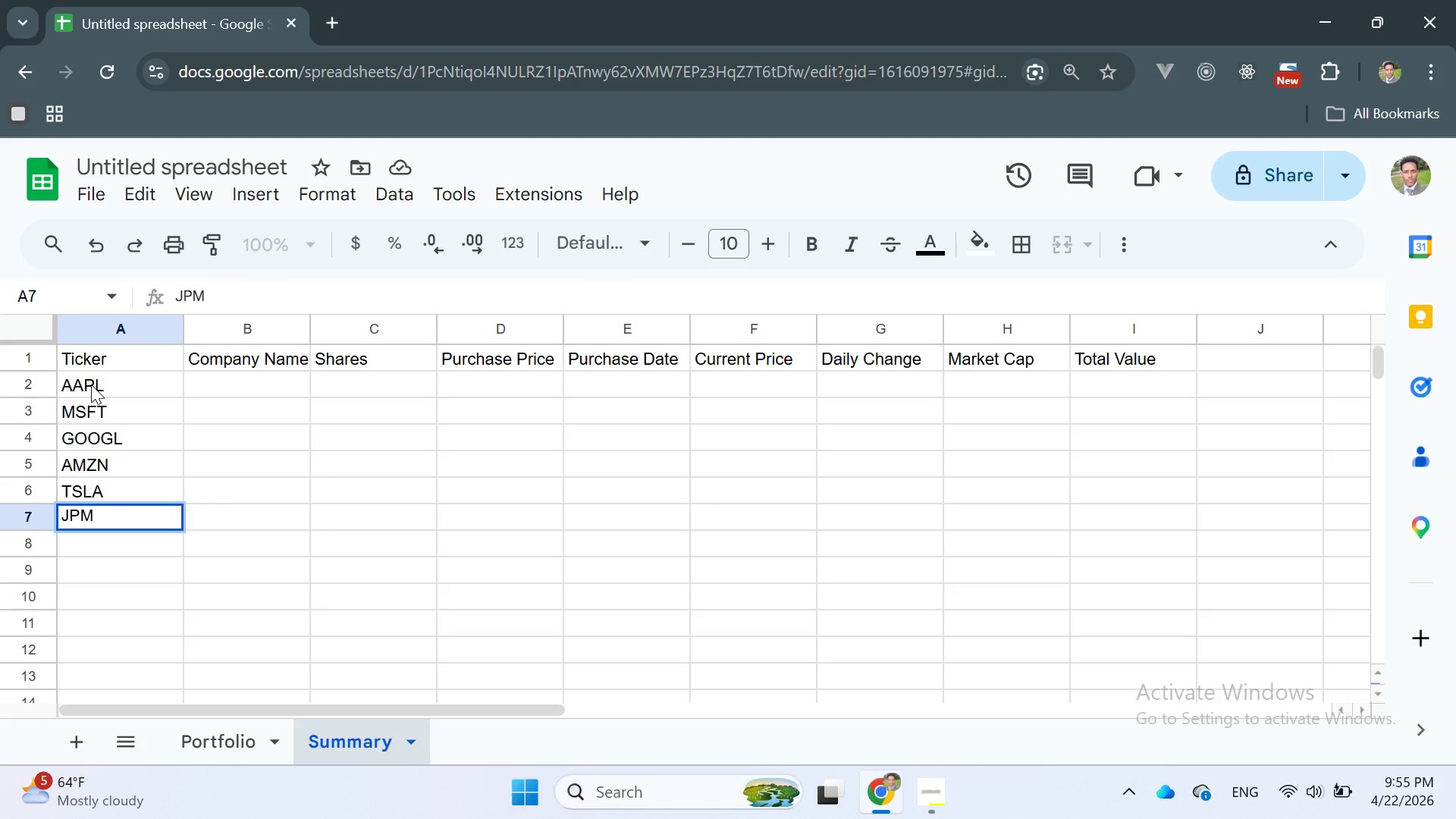 
key(Enter)
 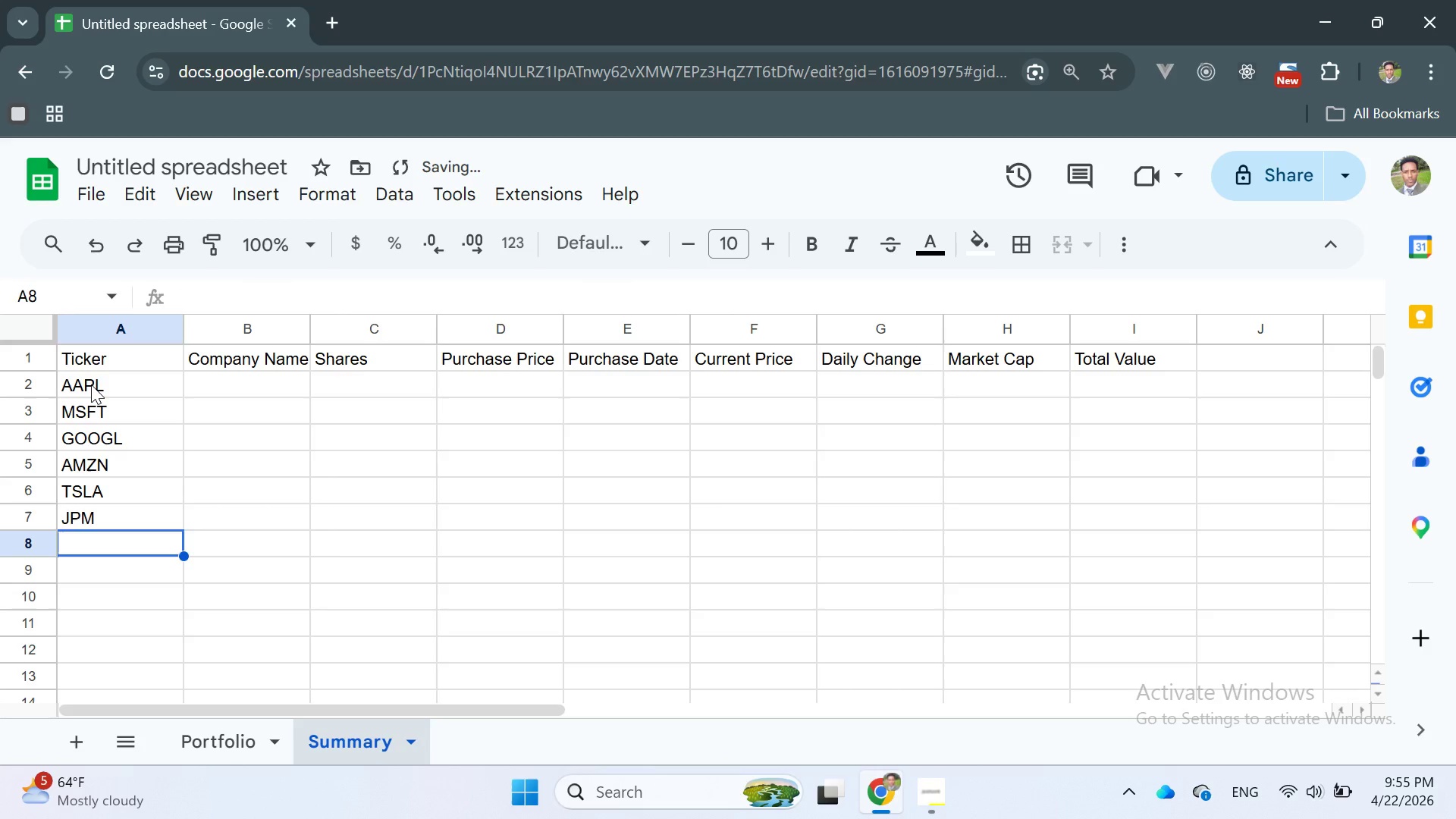 
type(NVDA)
 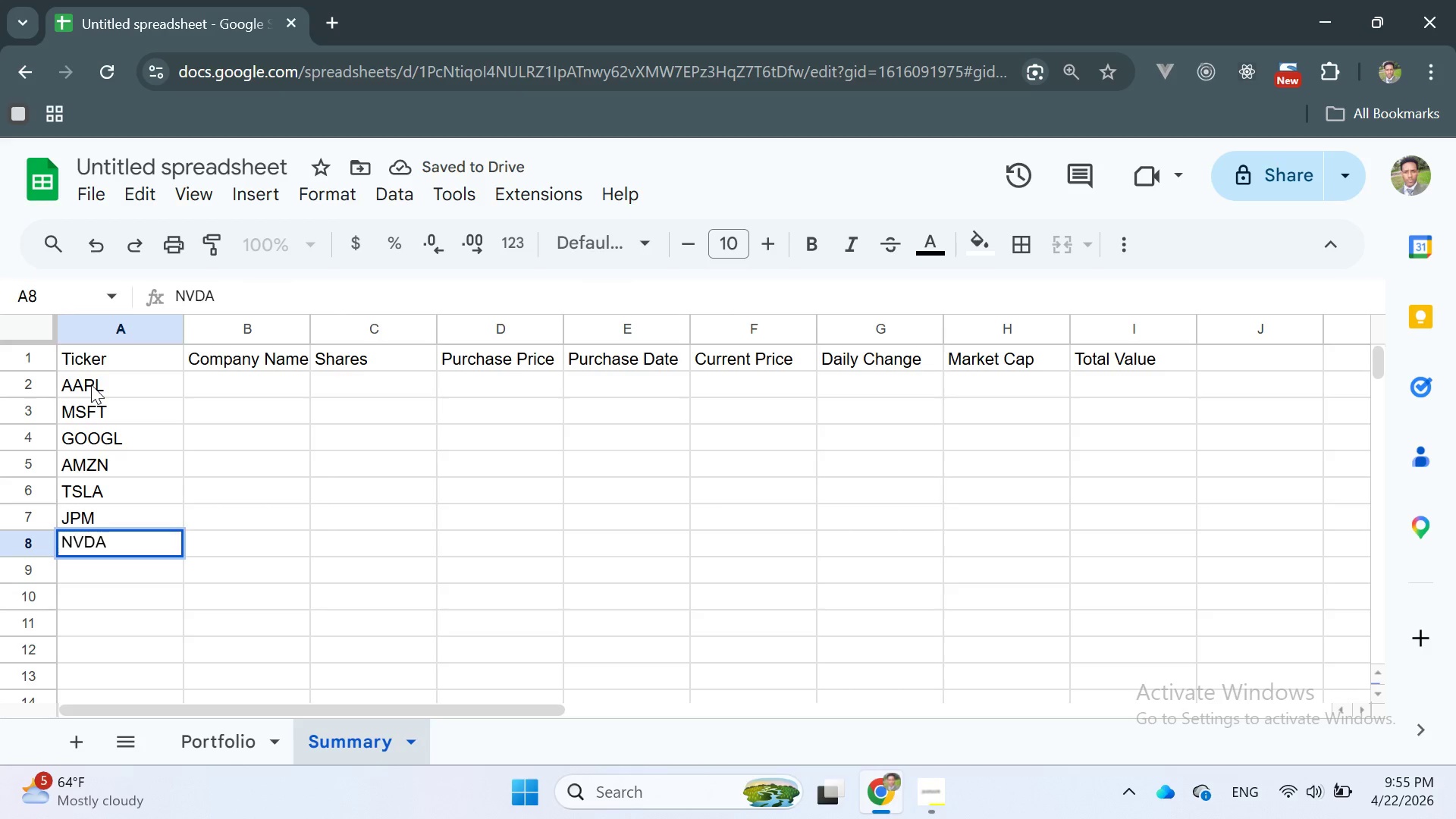 
key(Enter)
 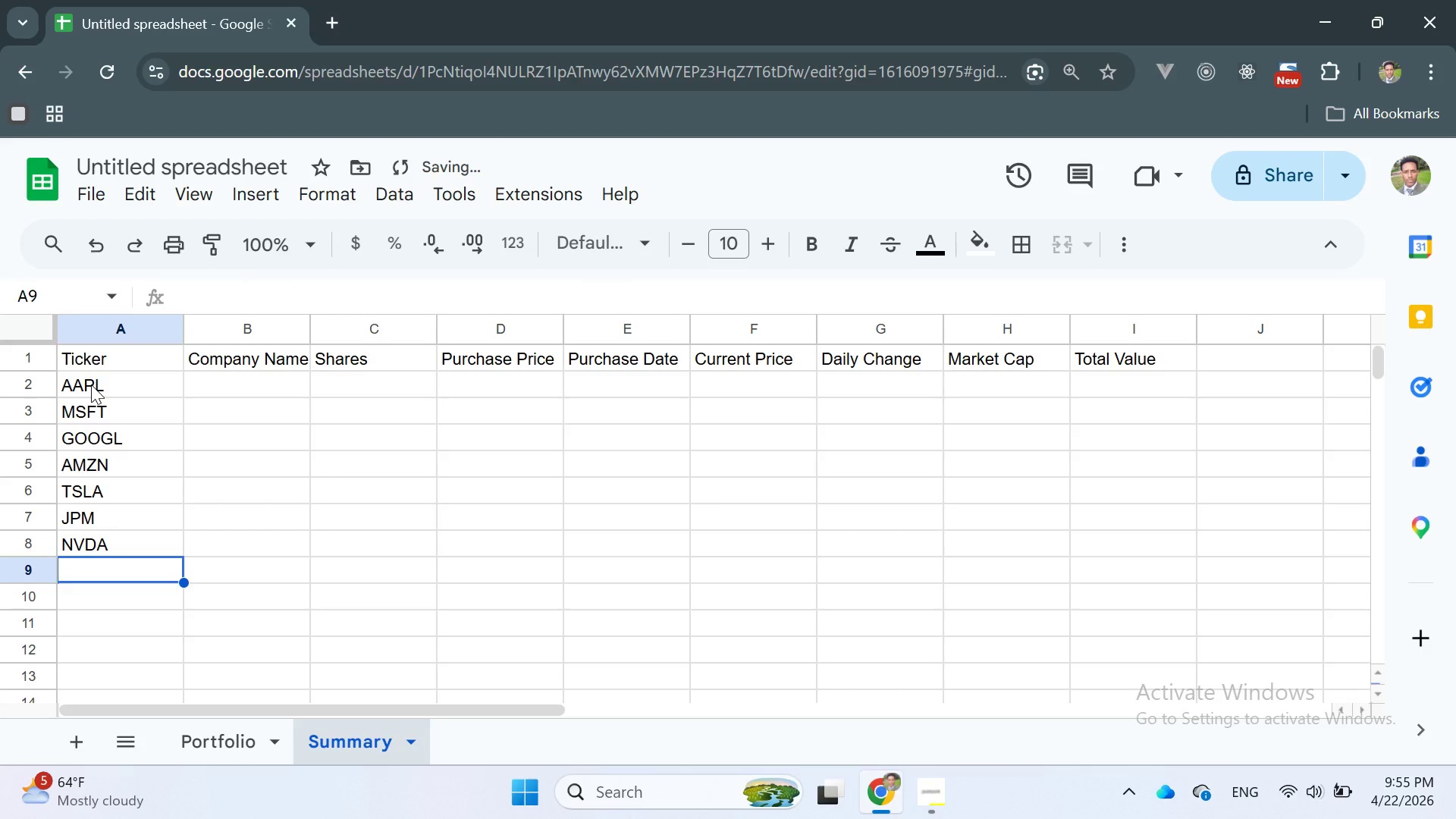 
type(KO)
 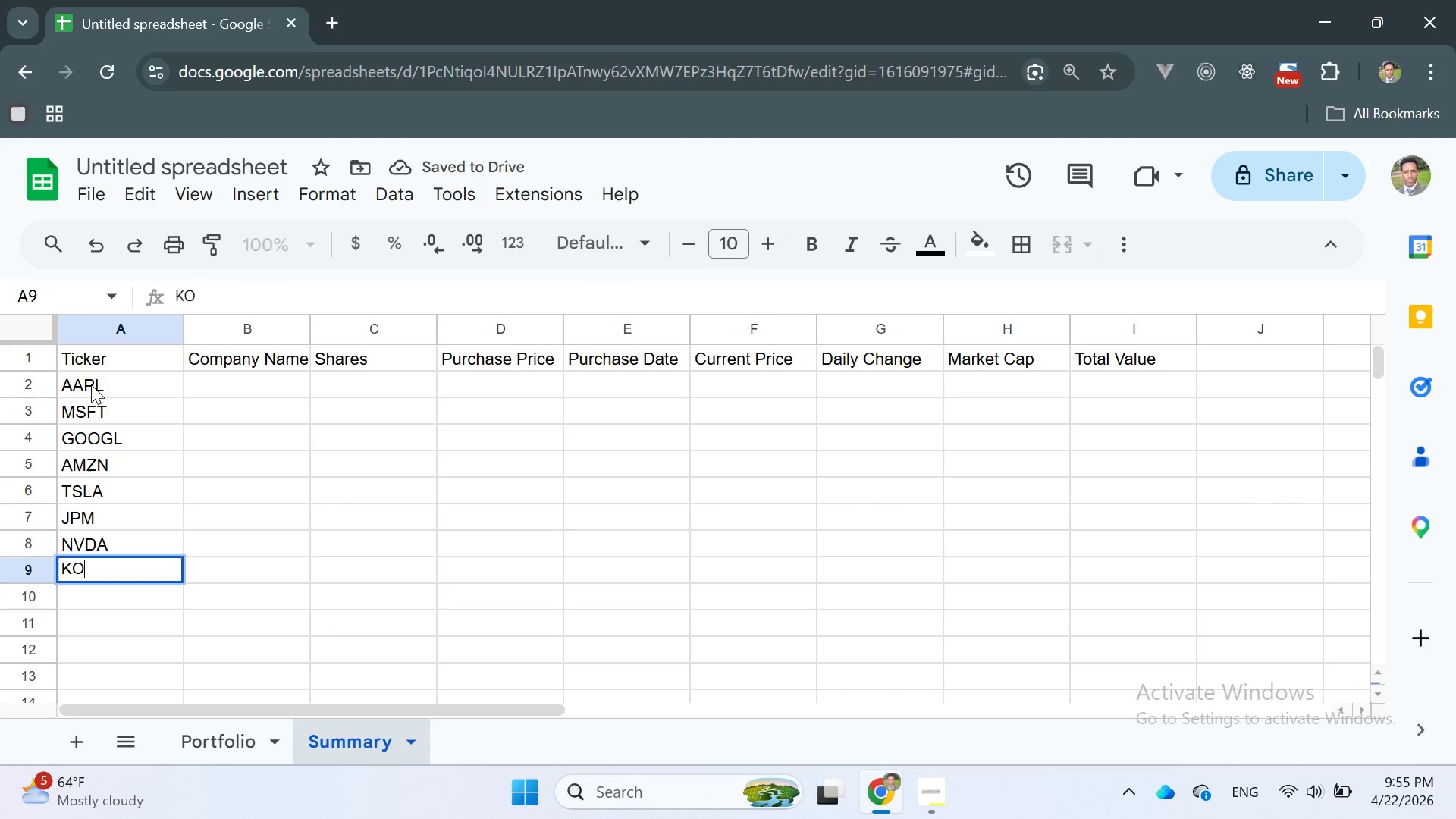 
key(Enter)
 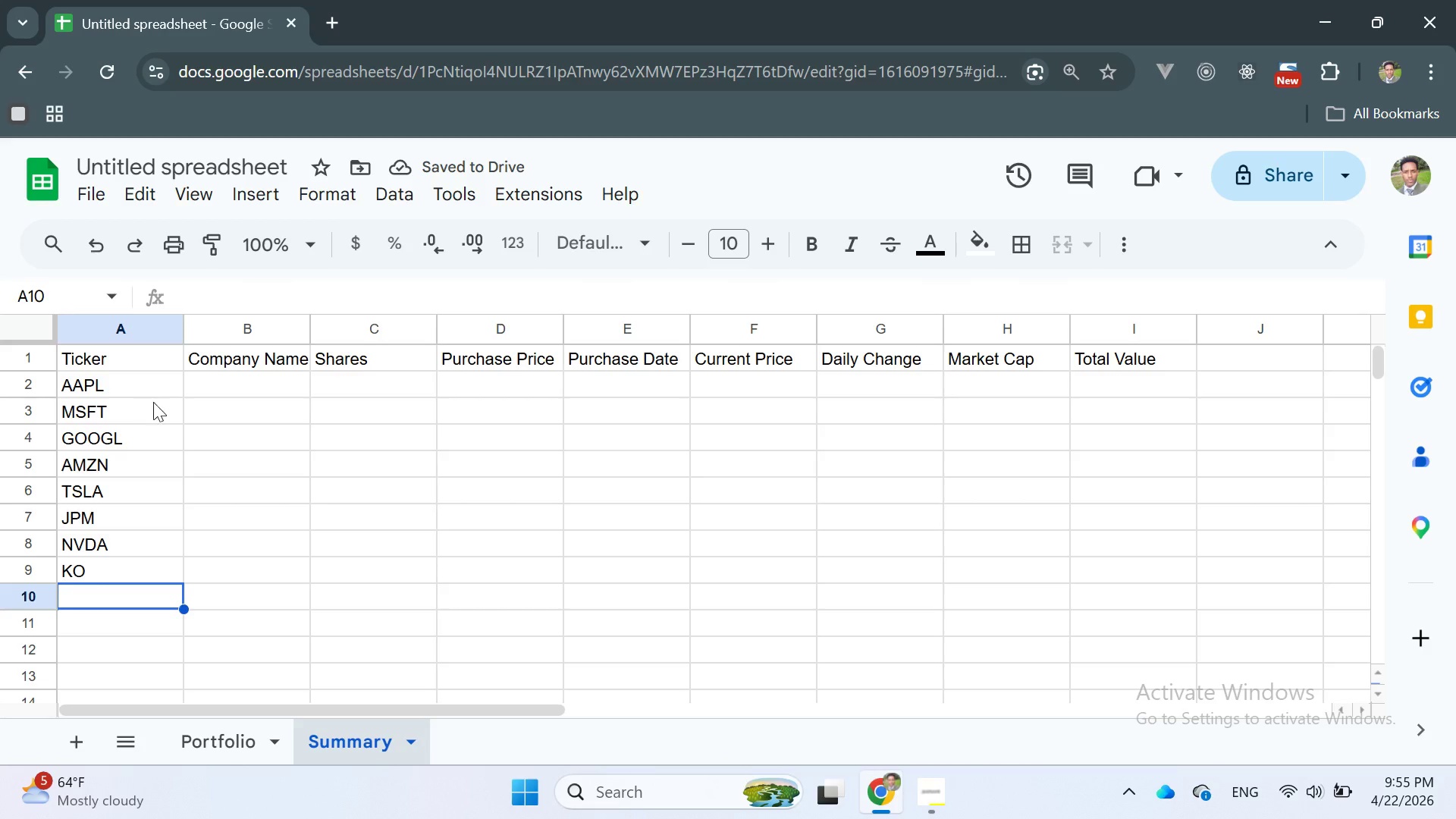 
double_click([247, 390])
 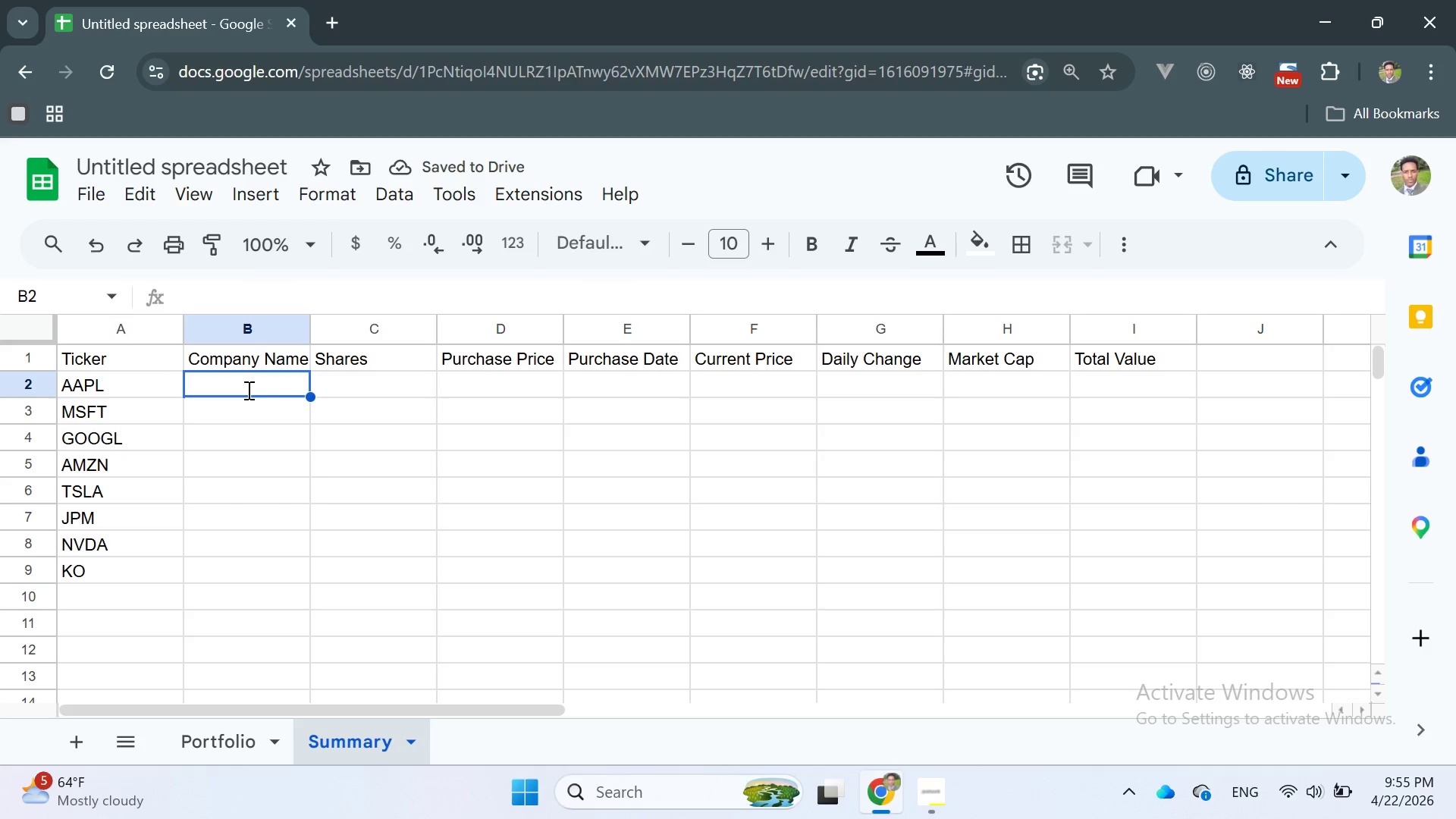 
triple_click([247, 390])
 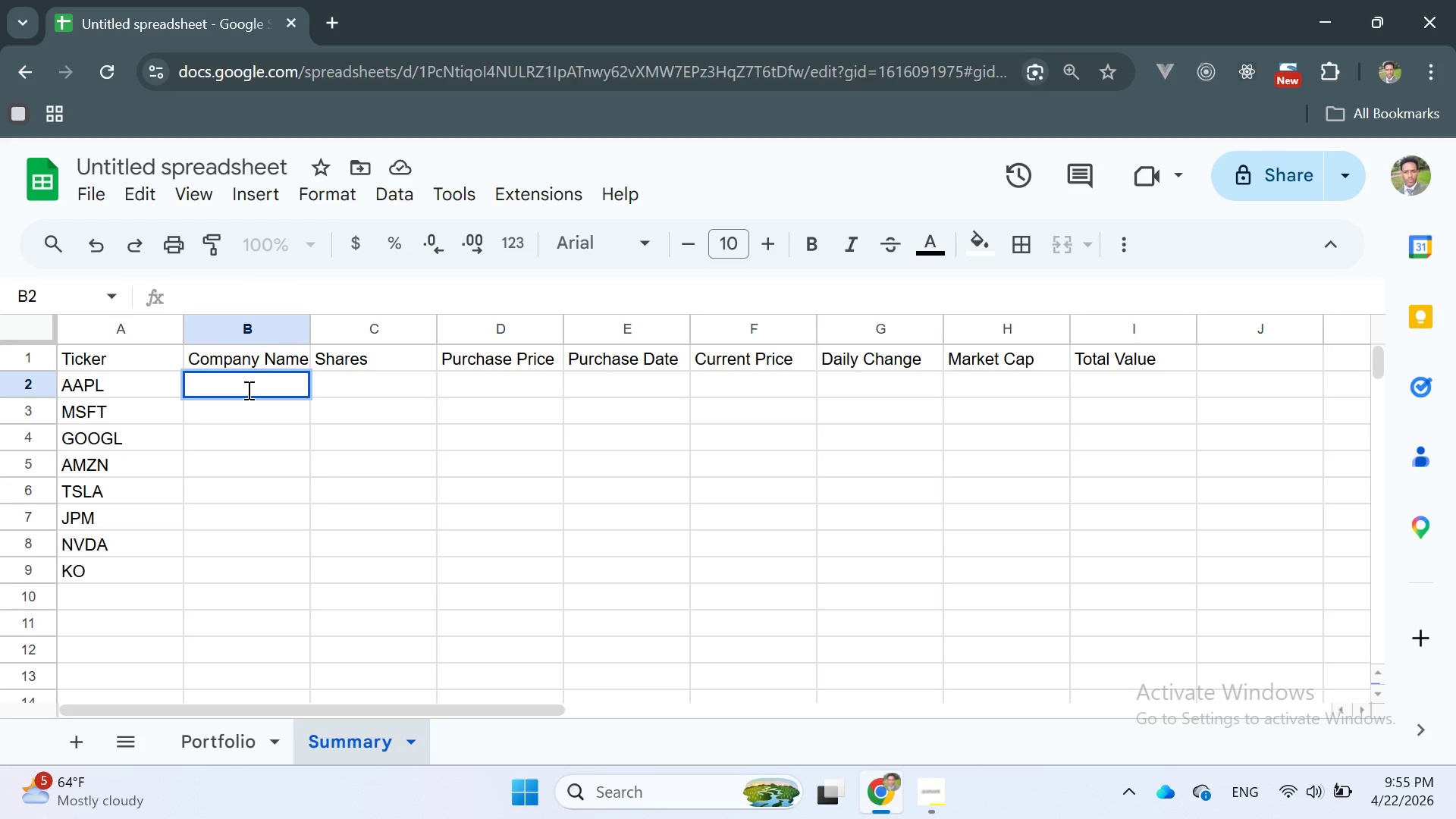 
type(Apple Inc.)
 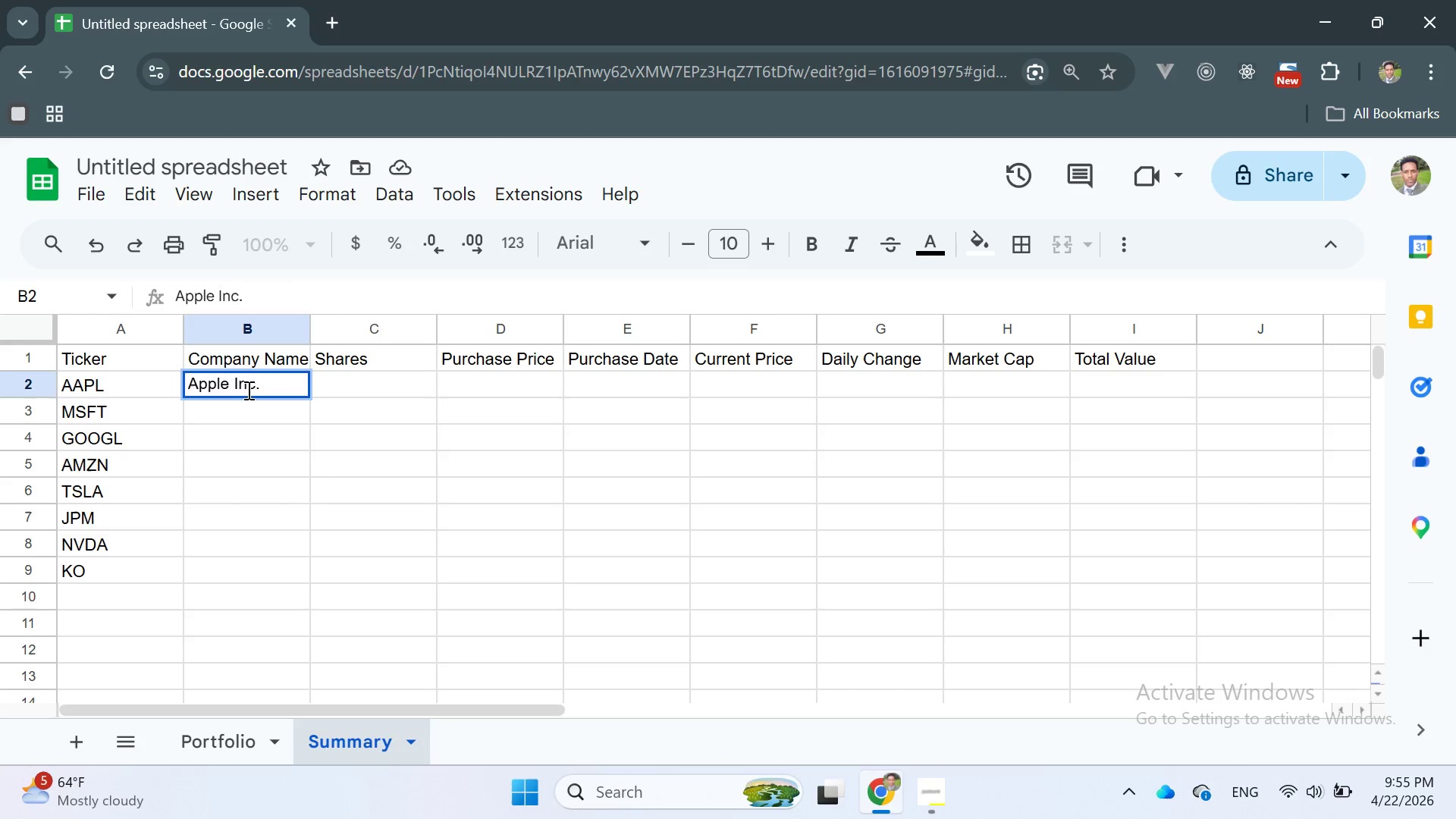 
key(Enter)
 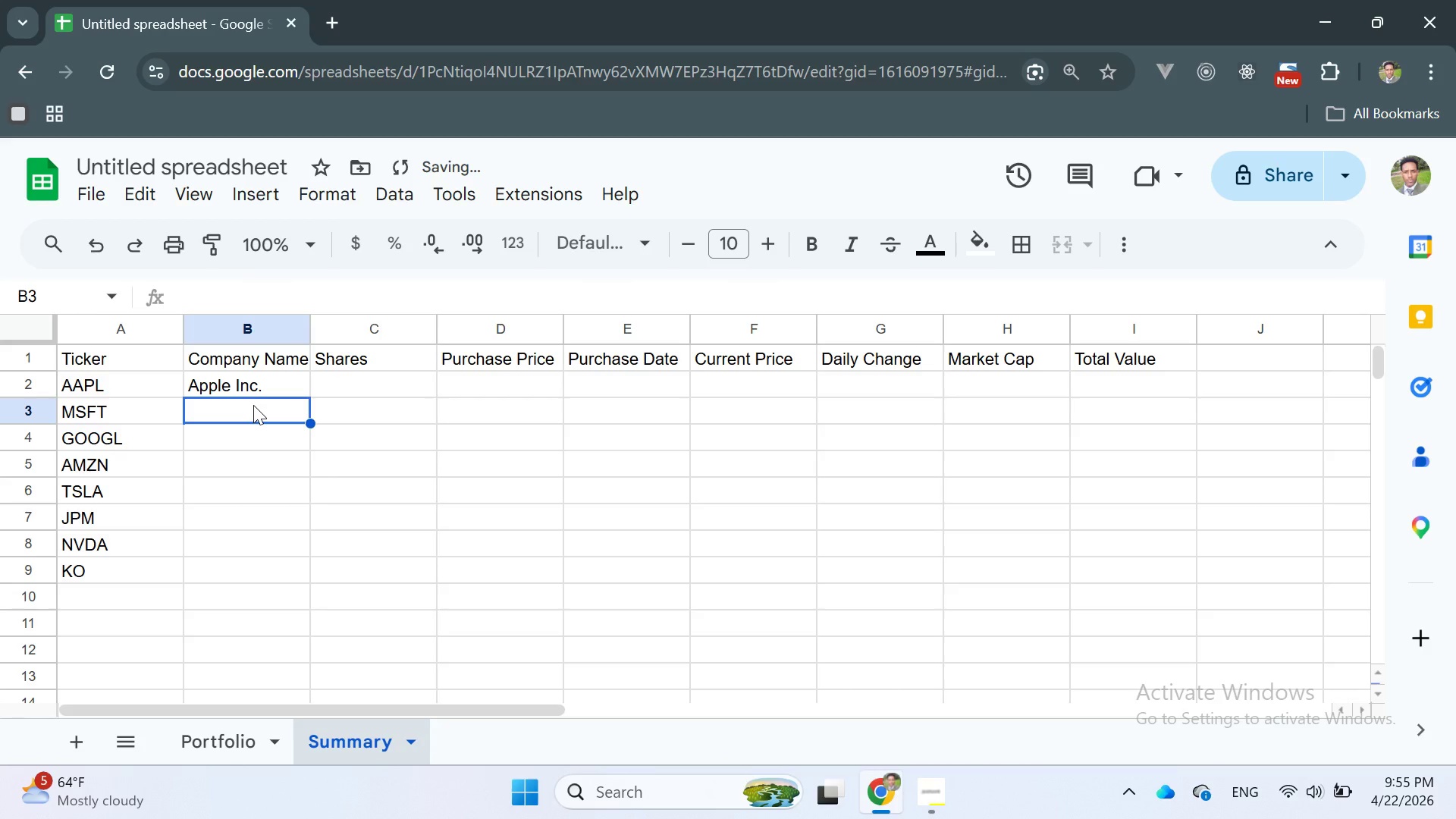 
hold_key(key=CapsLock, duration=0.38)
 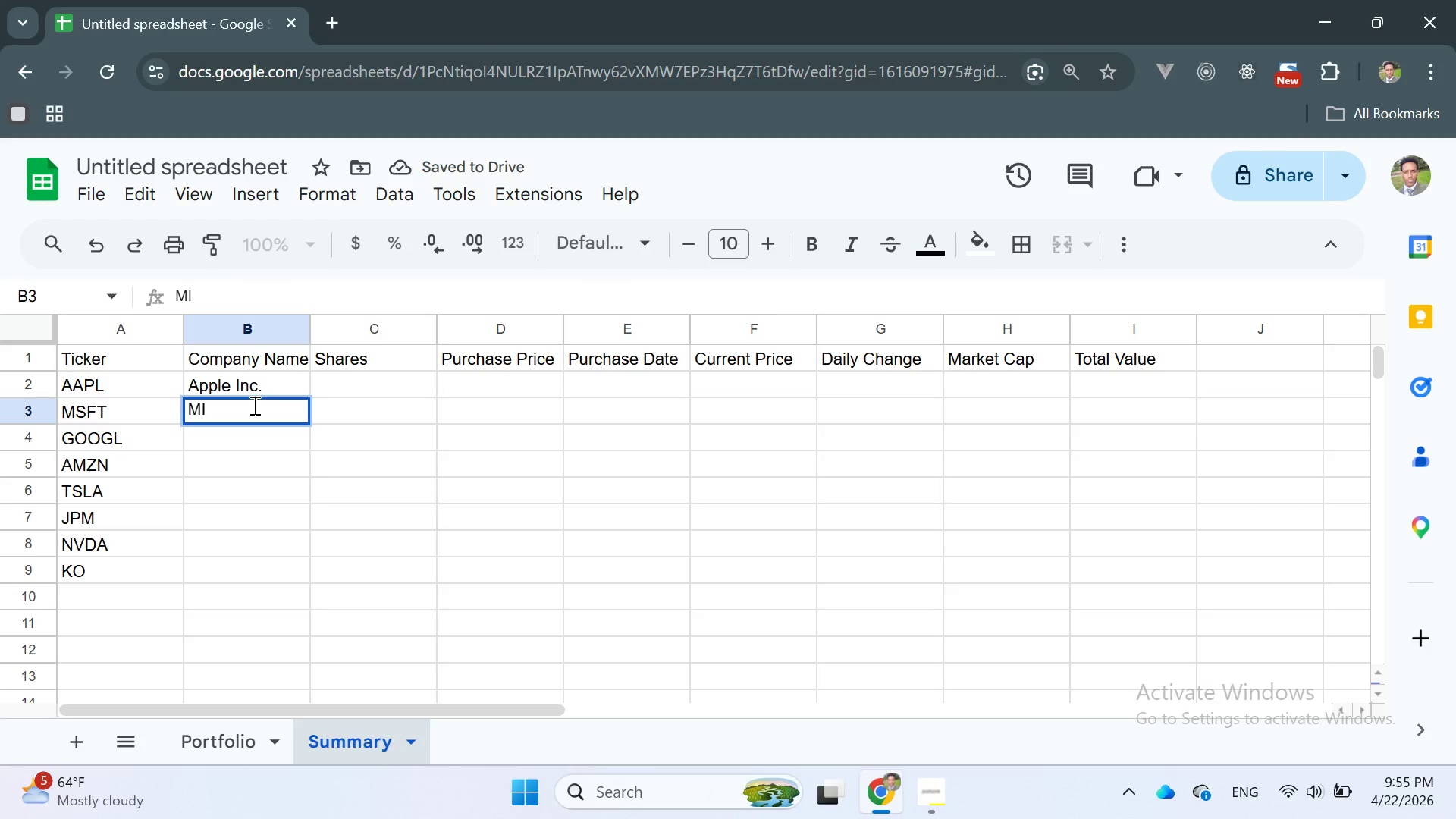 
type(MI)
key(Backspace)
type(icrosoft Corm)
key(Backspace)
type(p)
 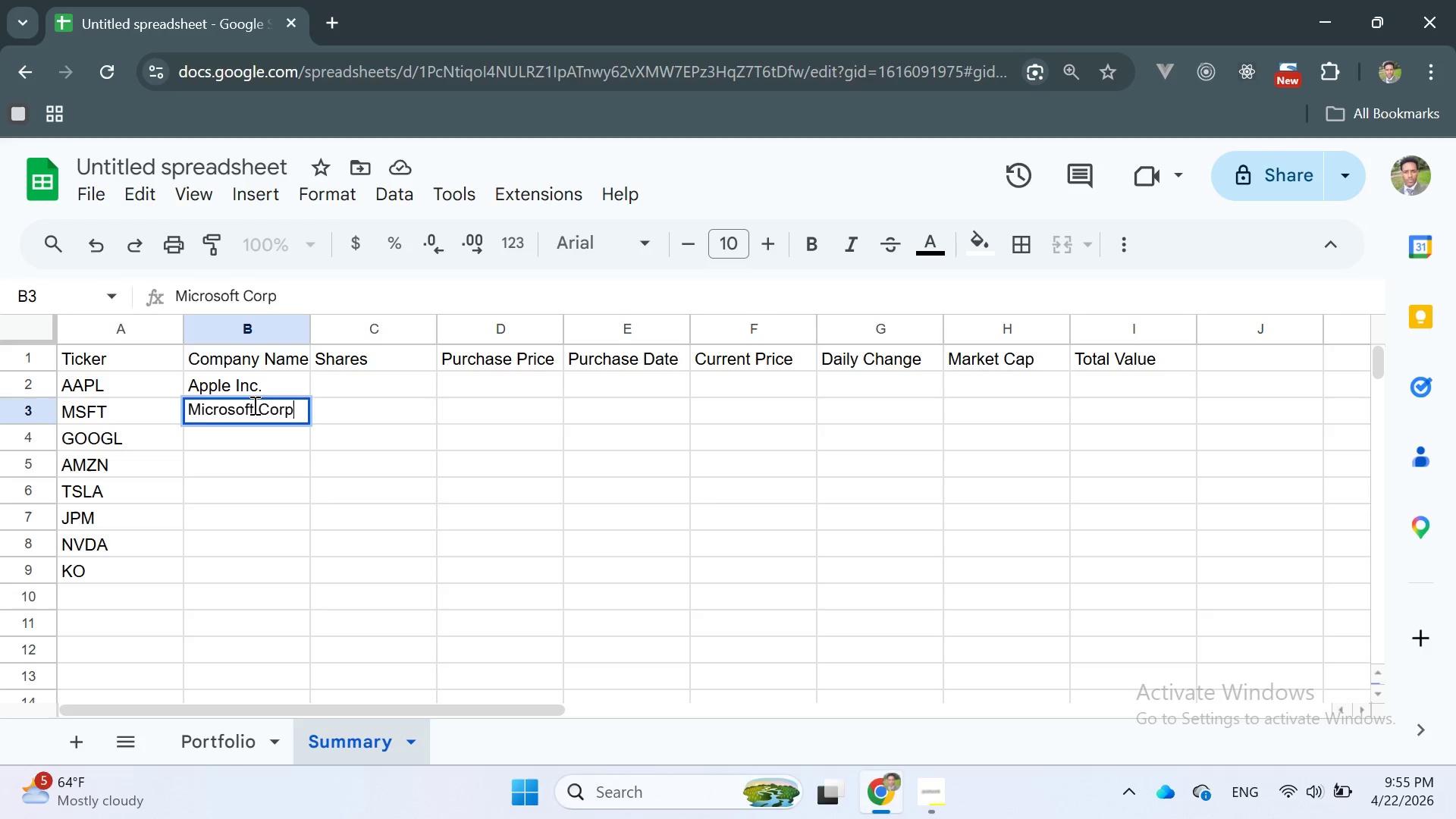 
key(Enter)
 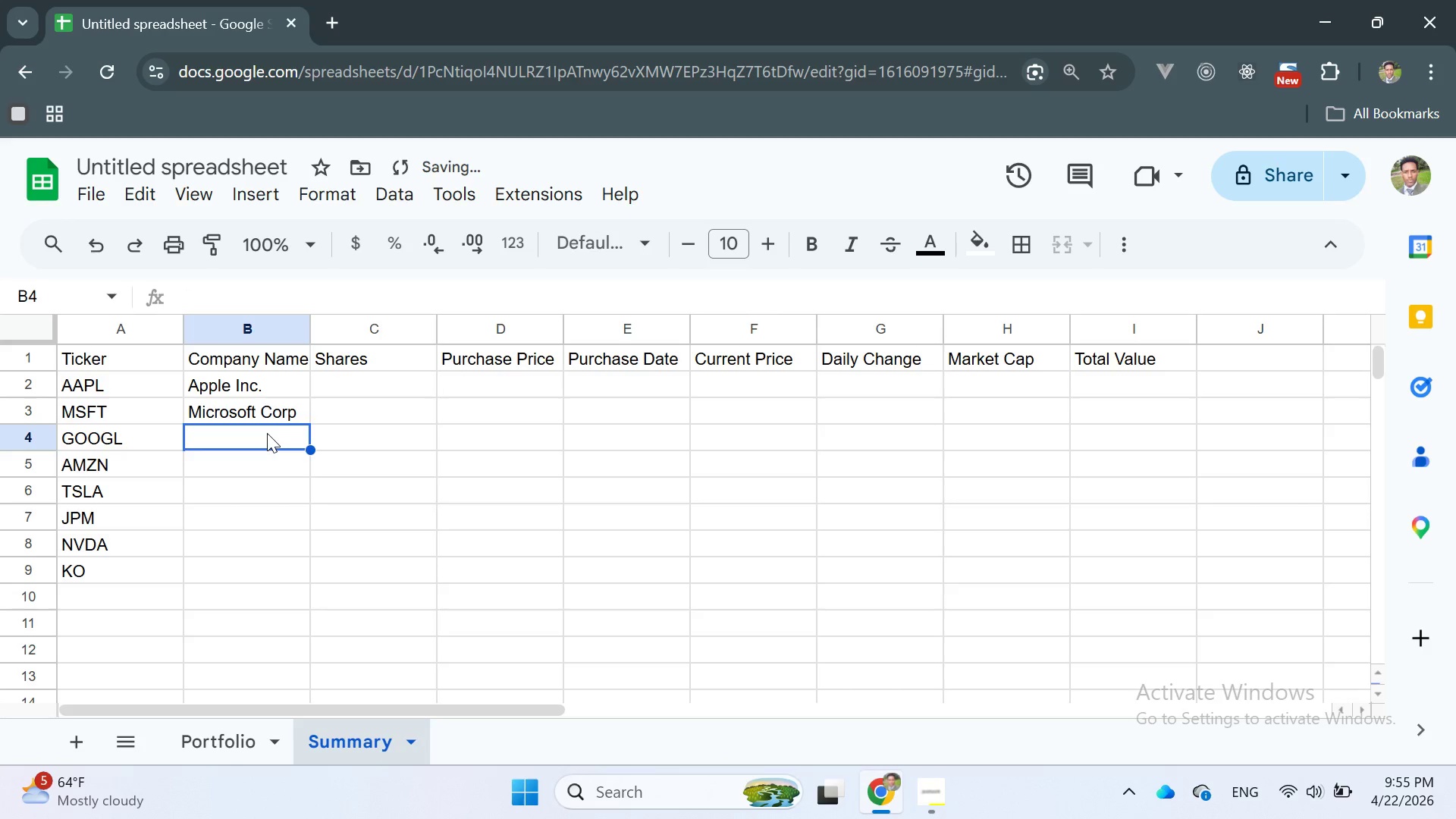 
double_click([267, 433])
 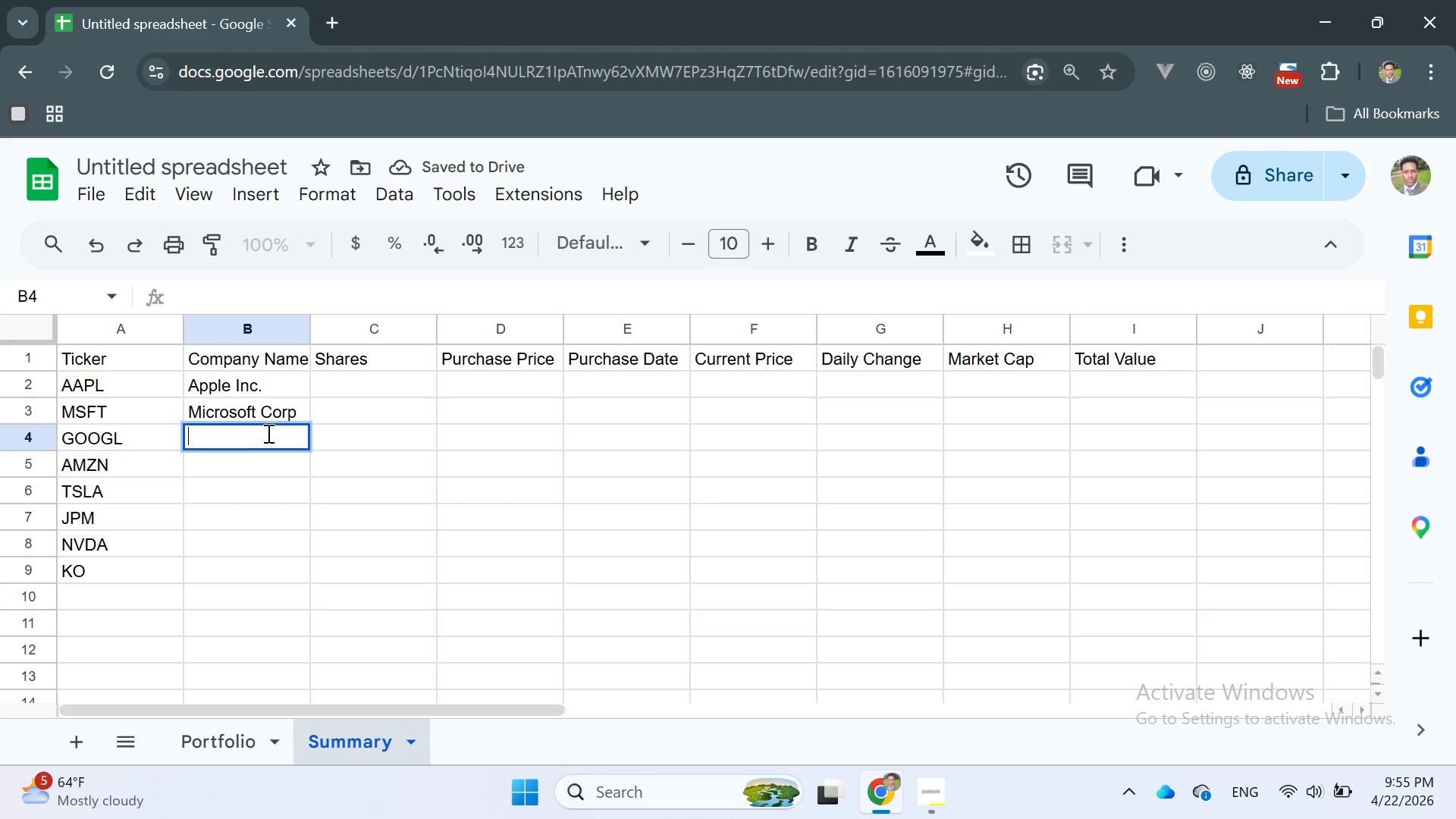 
type(Alphabet Inc)
 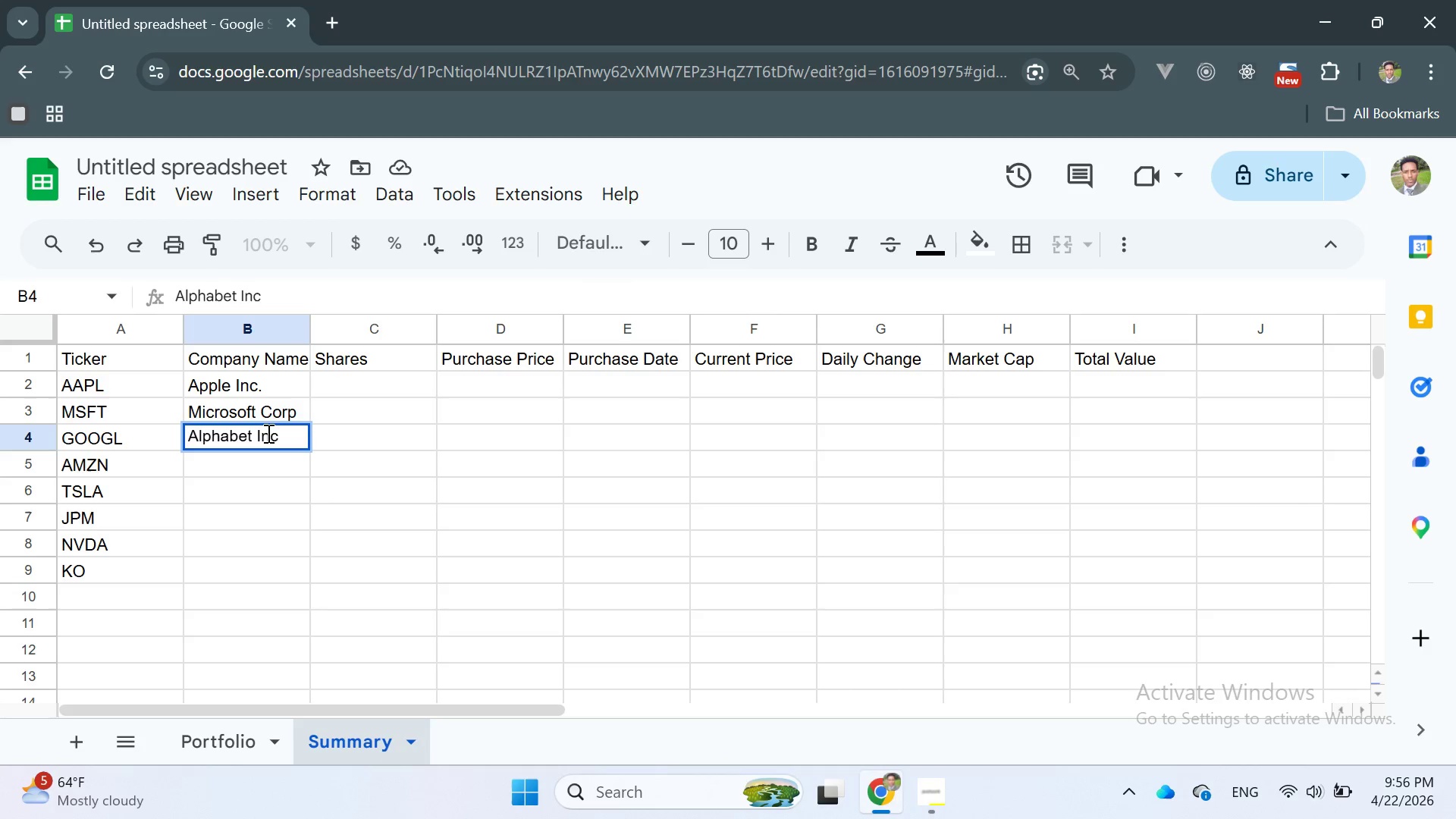 
wait(5.56)
 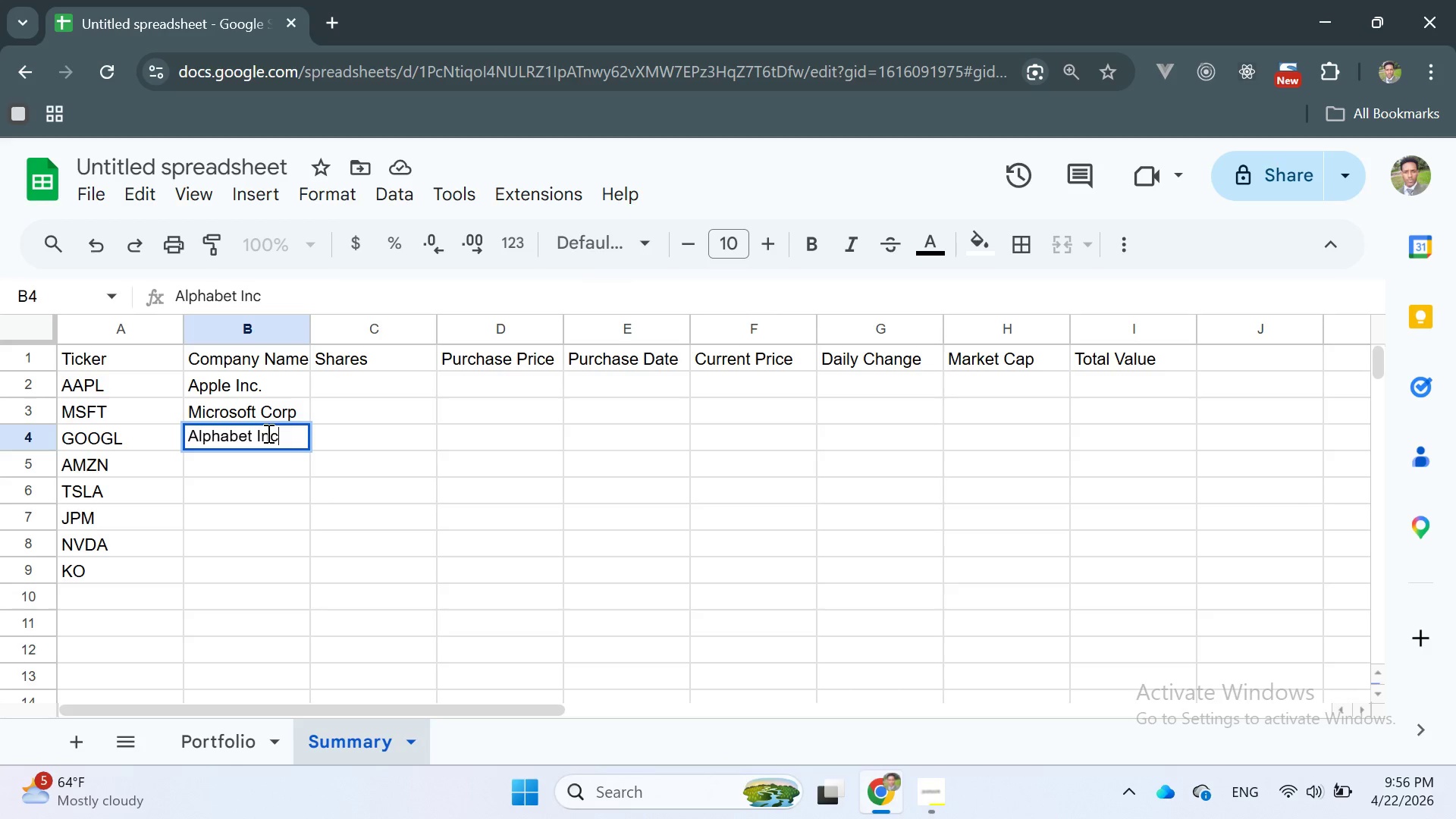 
key(Period)
 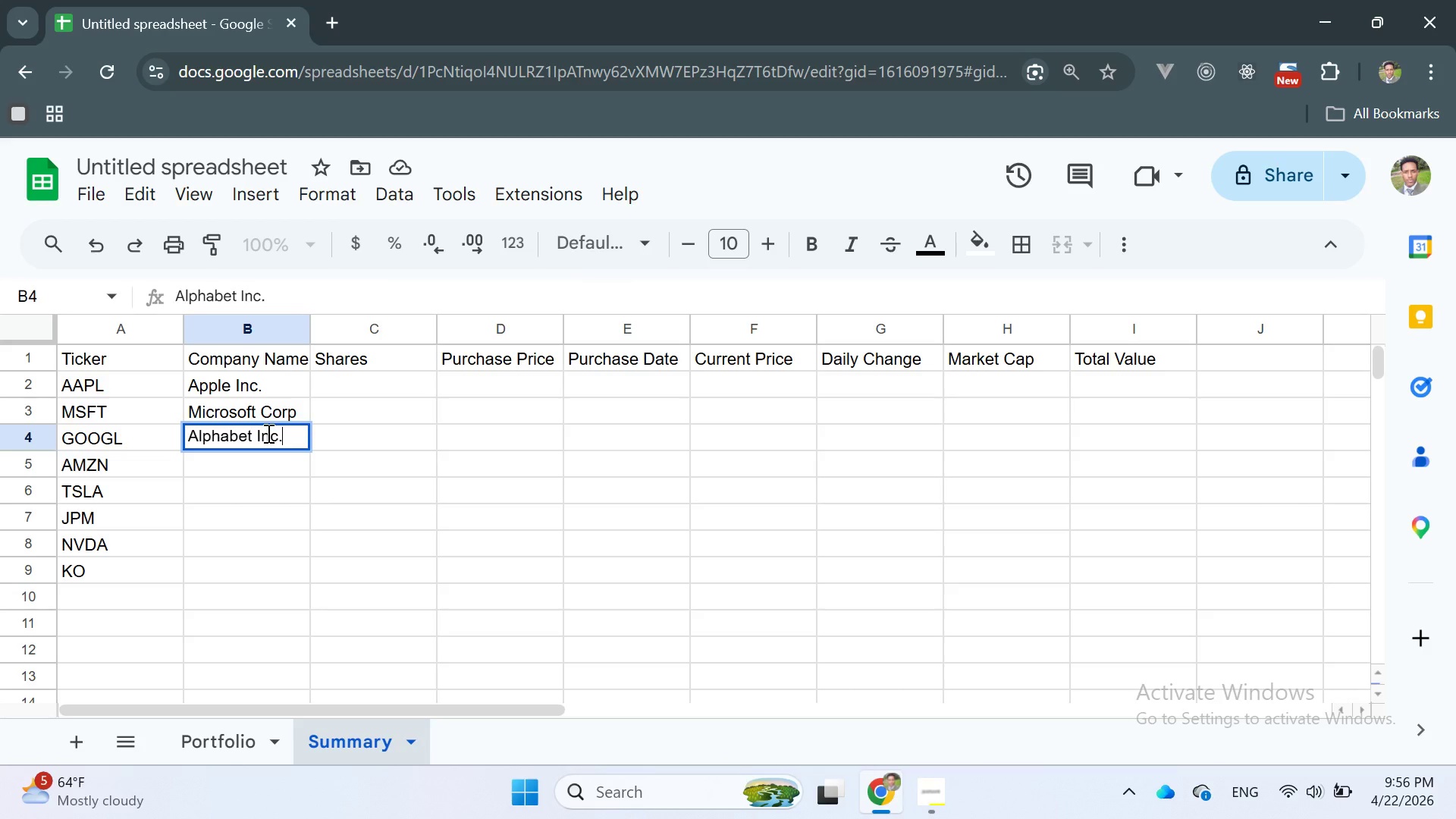 
key(Enter)
 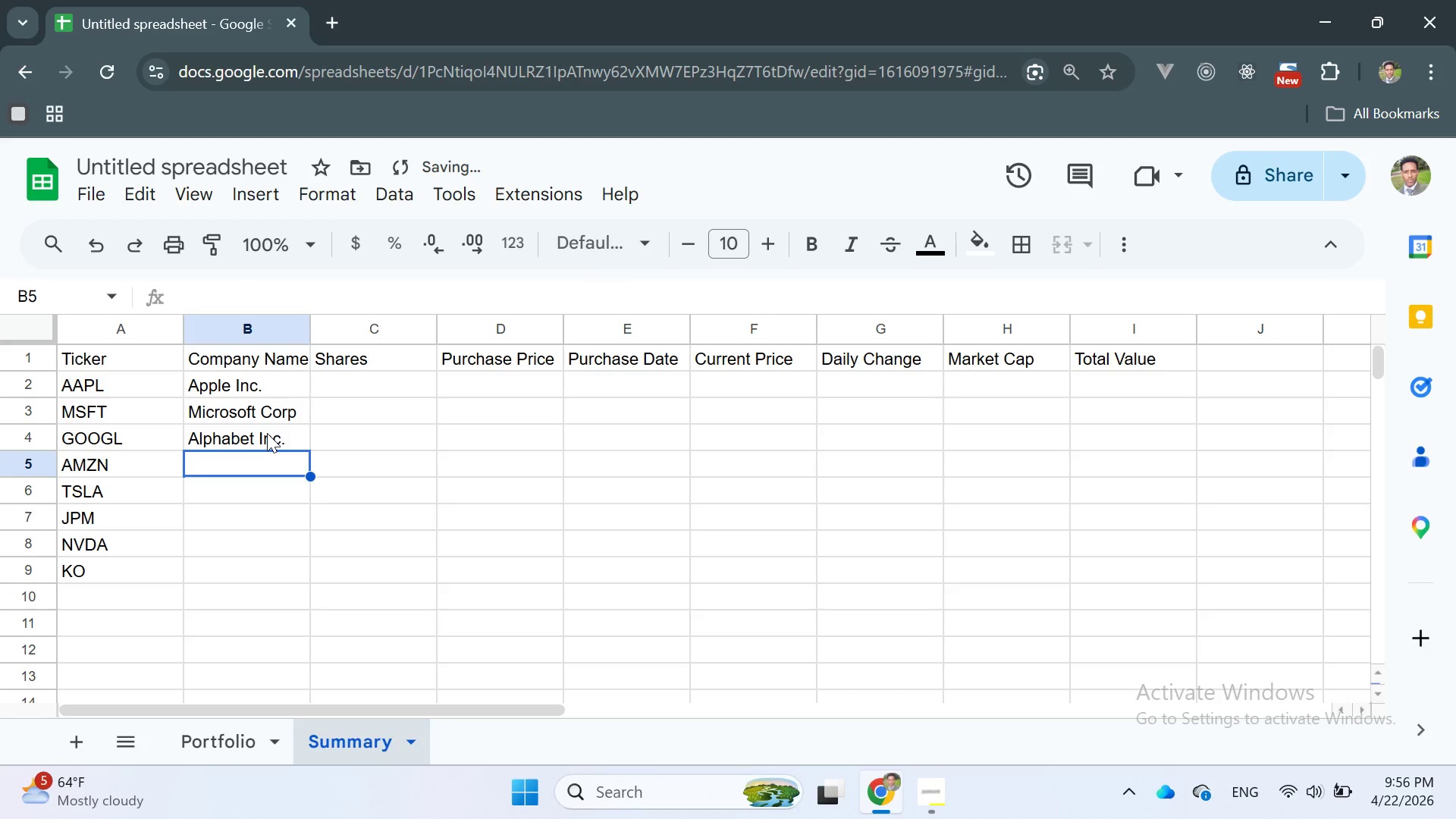 
type(Amazon.com)
 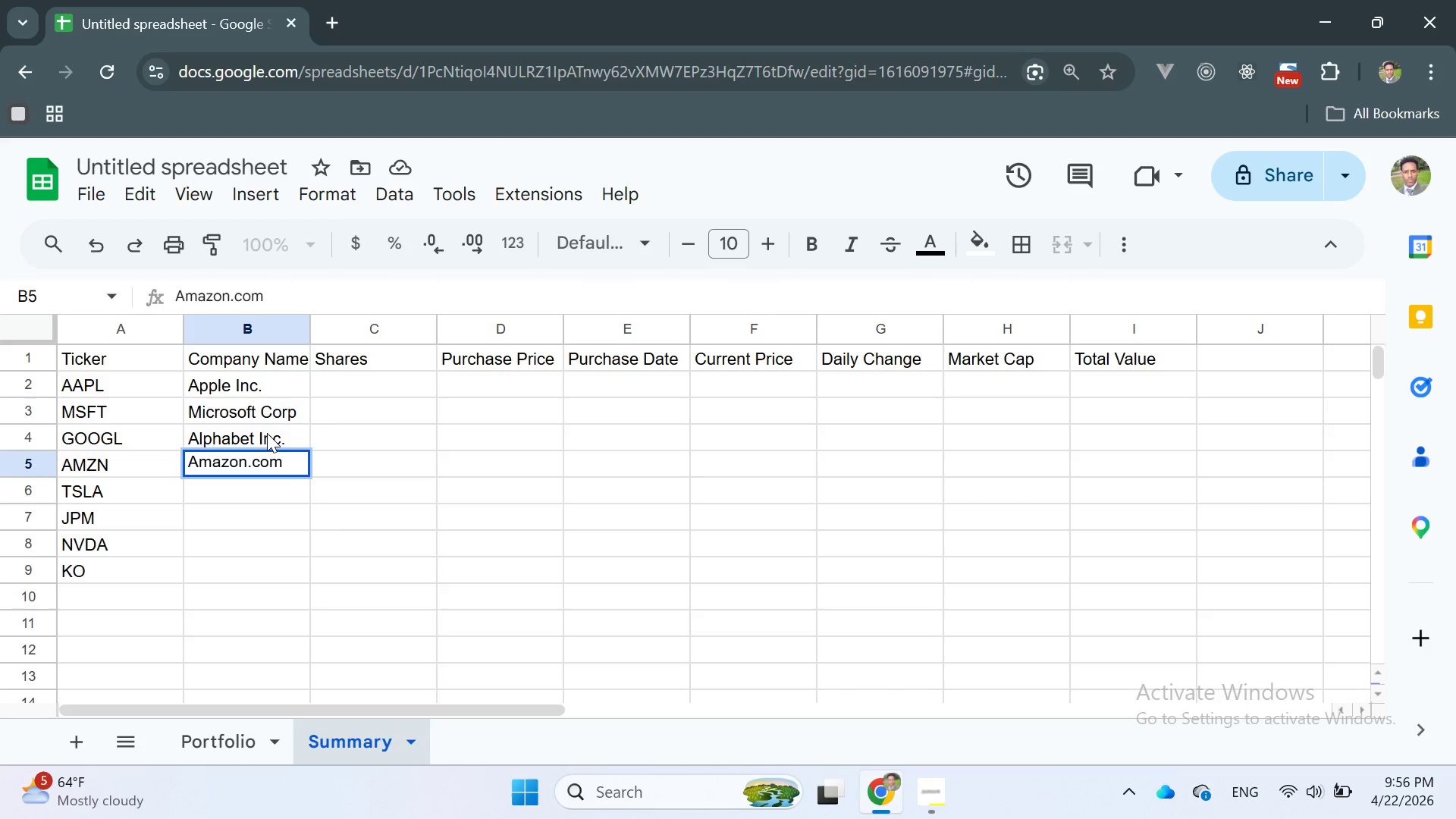 
type( Inc)
 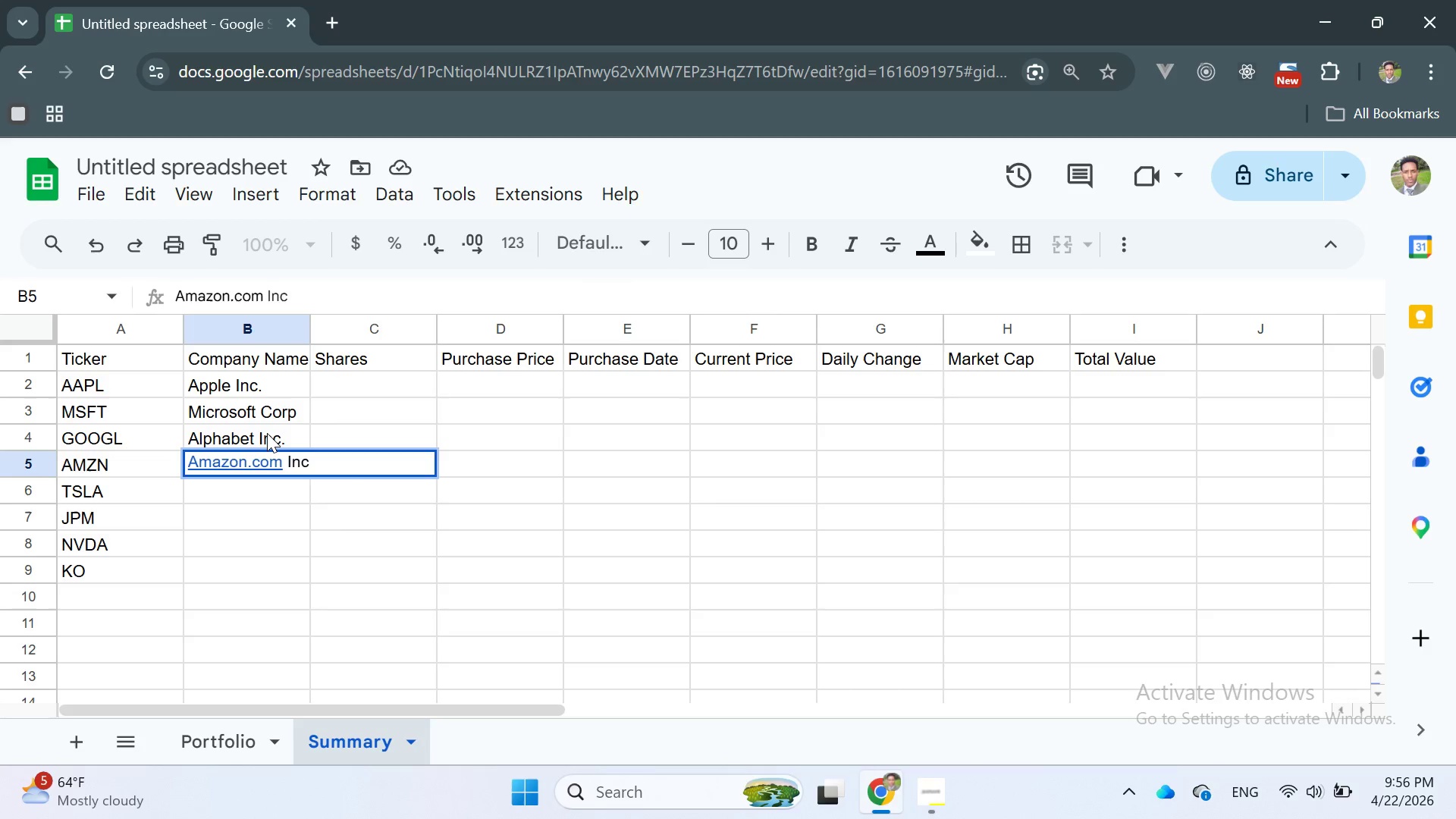 
key(Enter)
 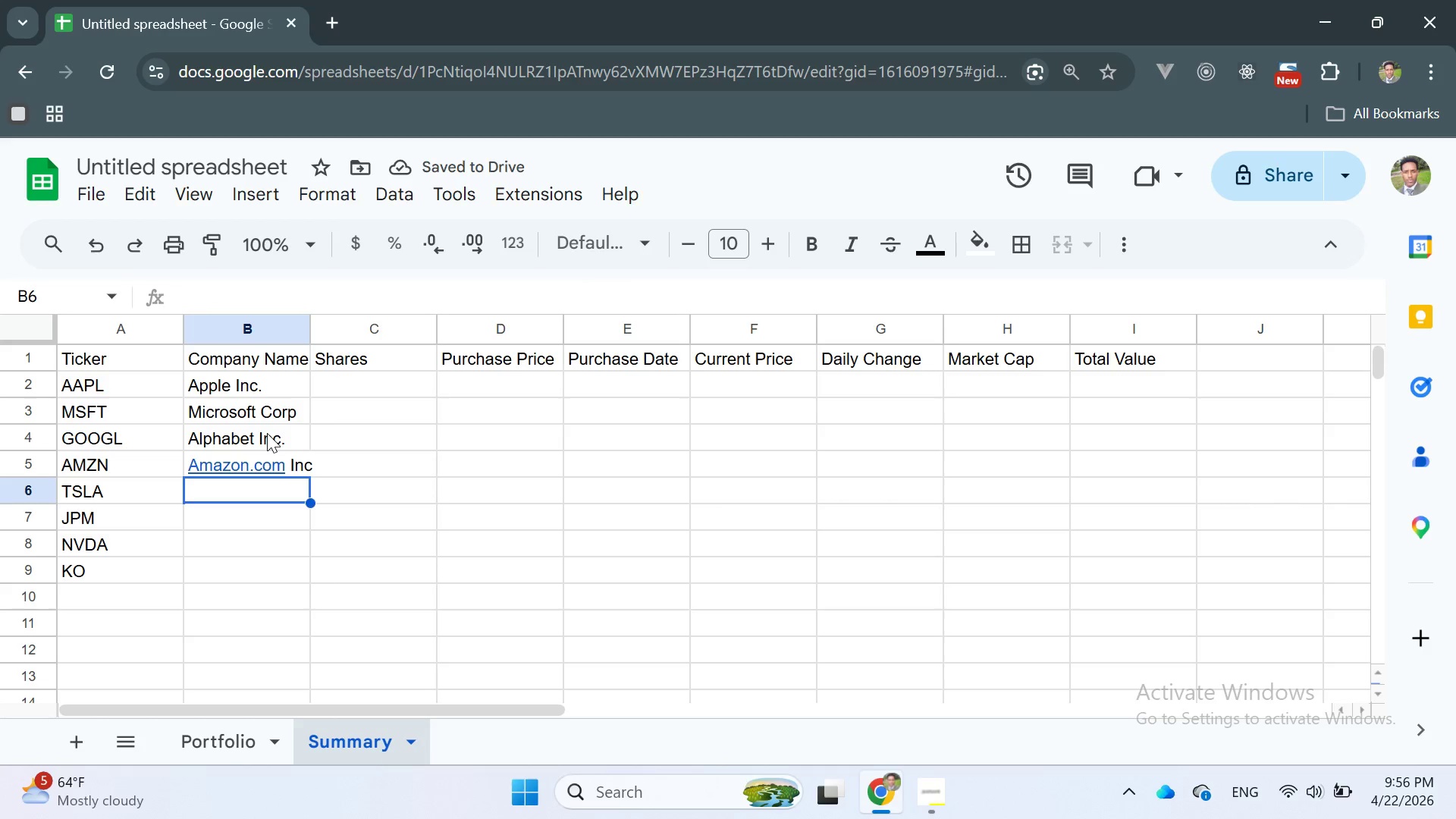 
wait(6.91)
 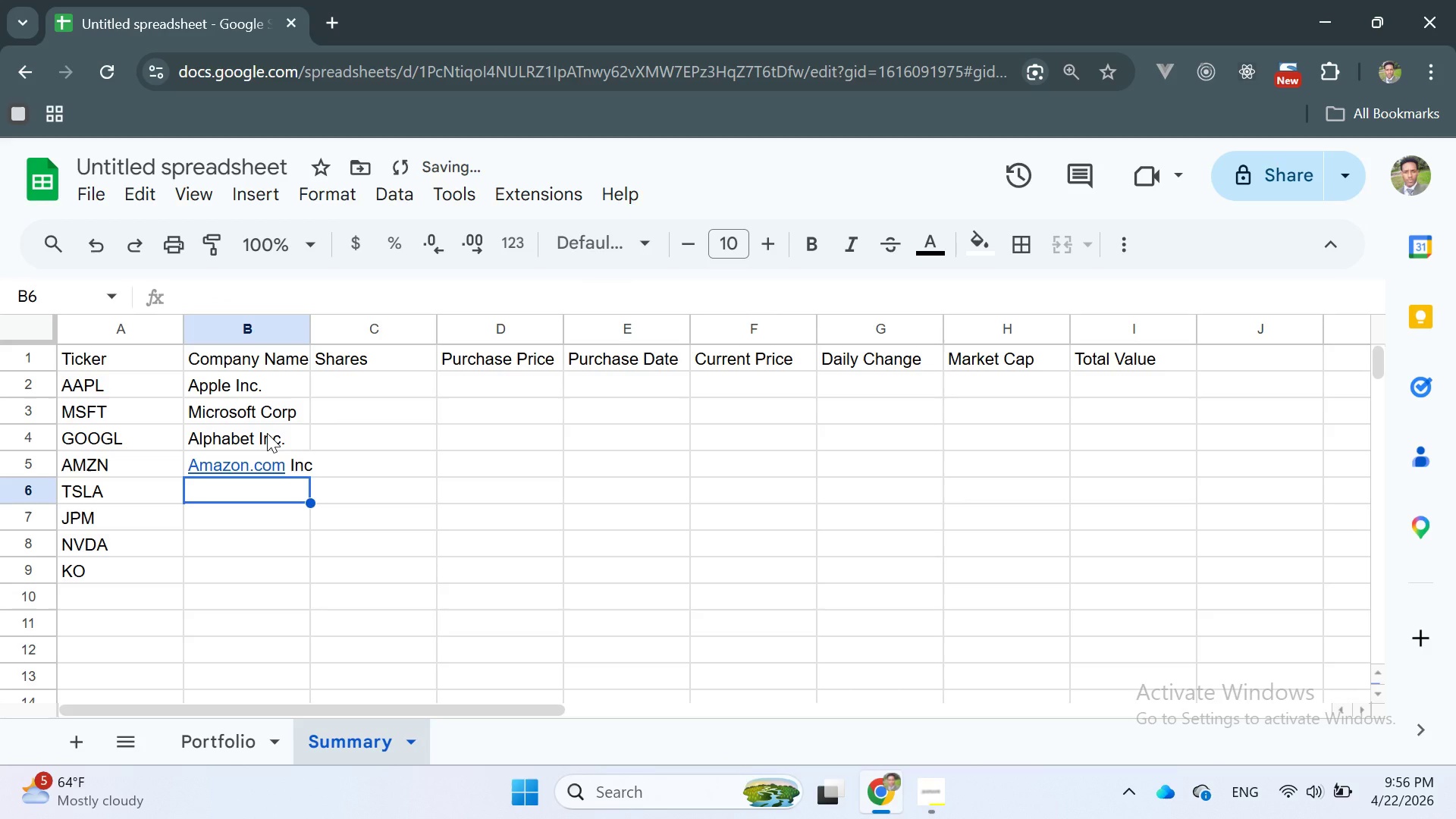 
type(Tesla)
 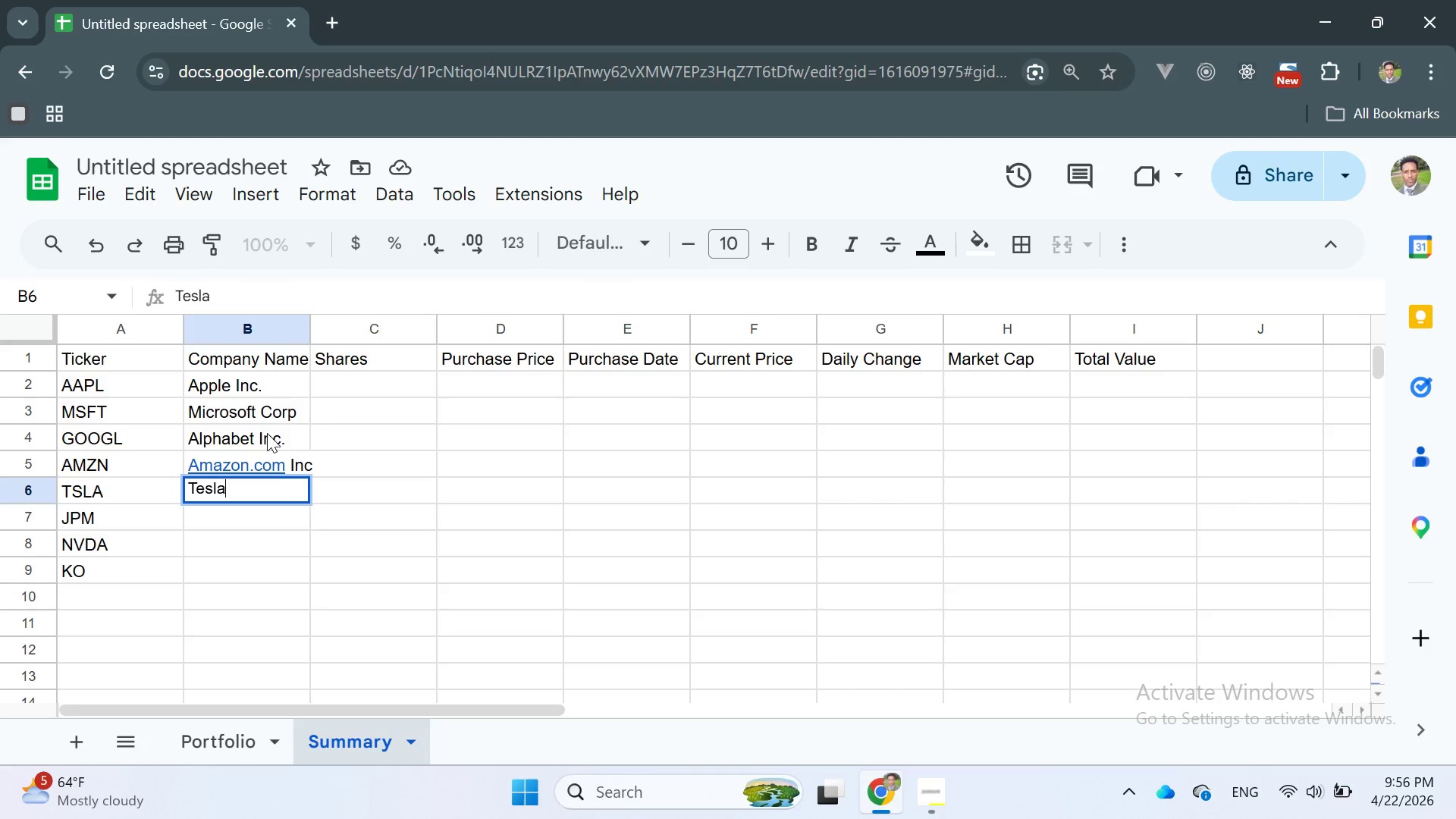 
type( Inc.)
 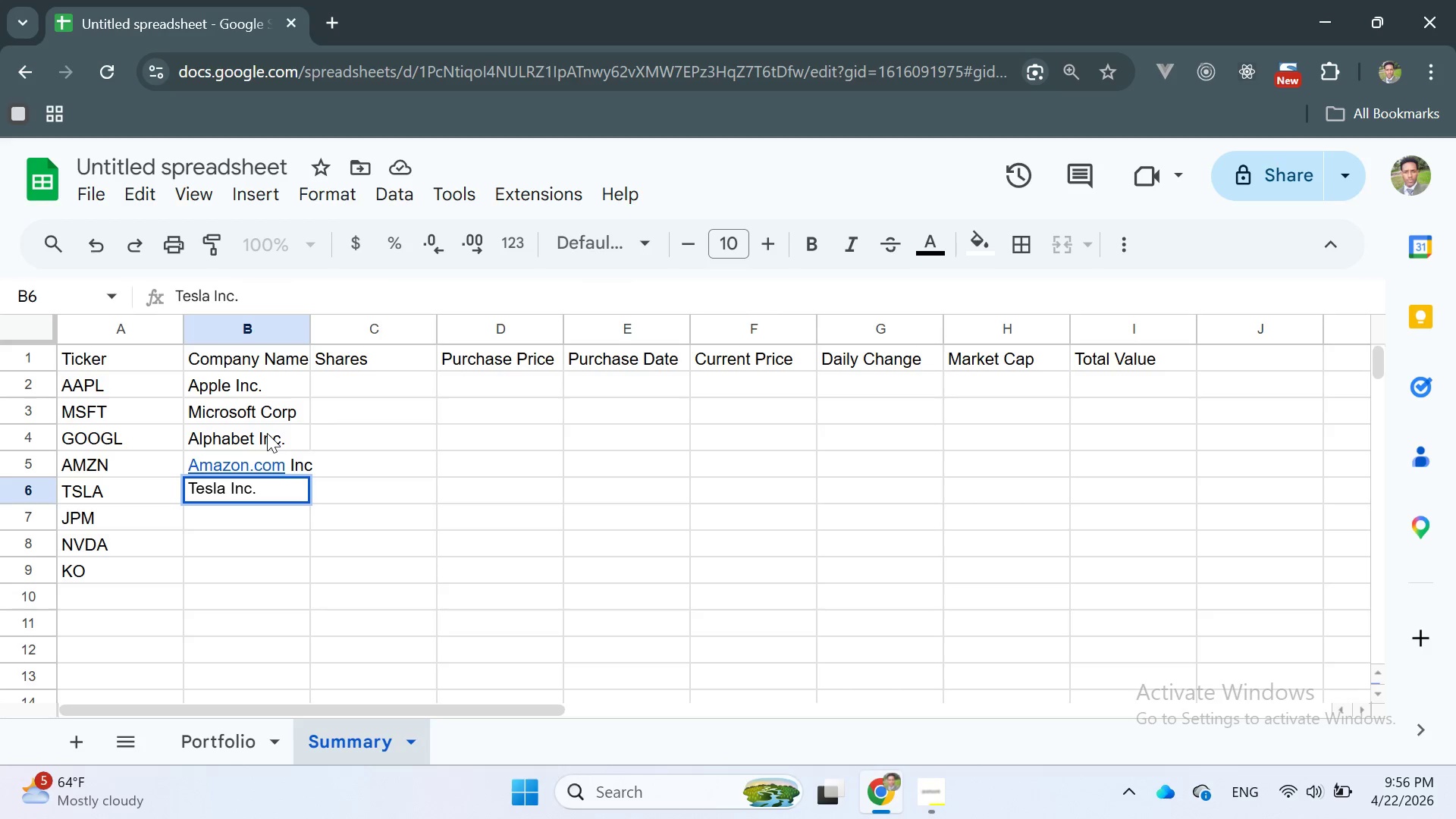 
key(Enter)
 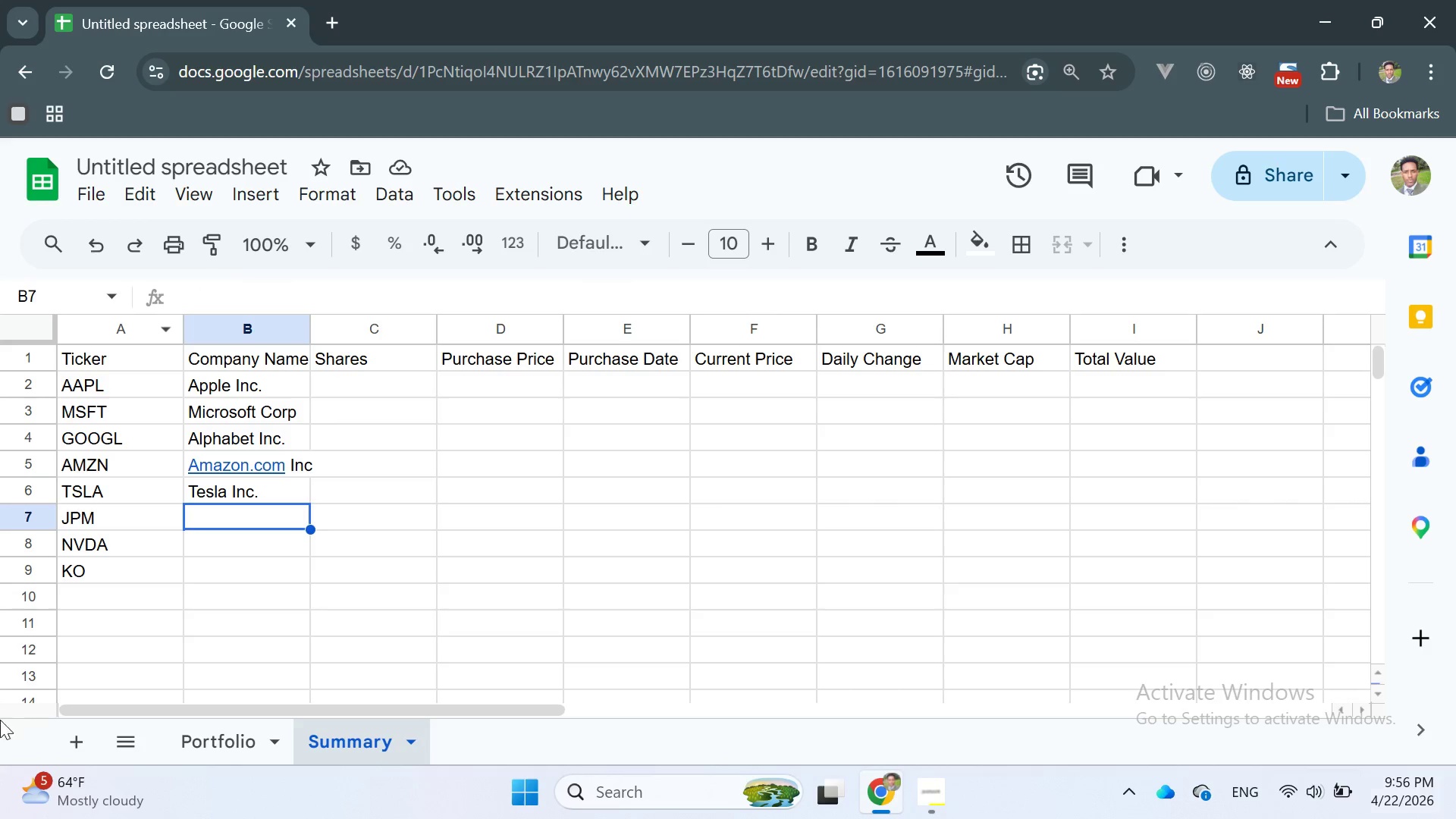 
wait(7.12)
 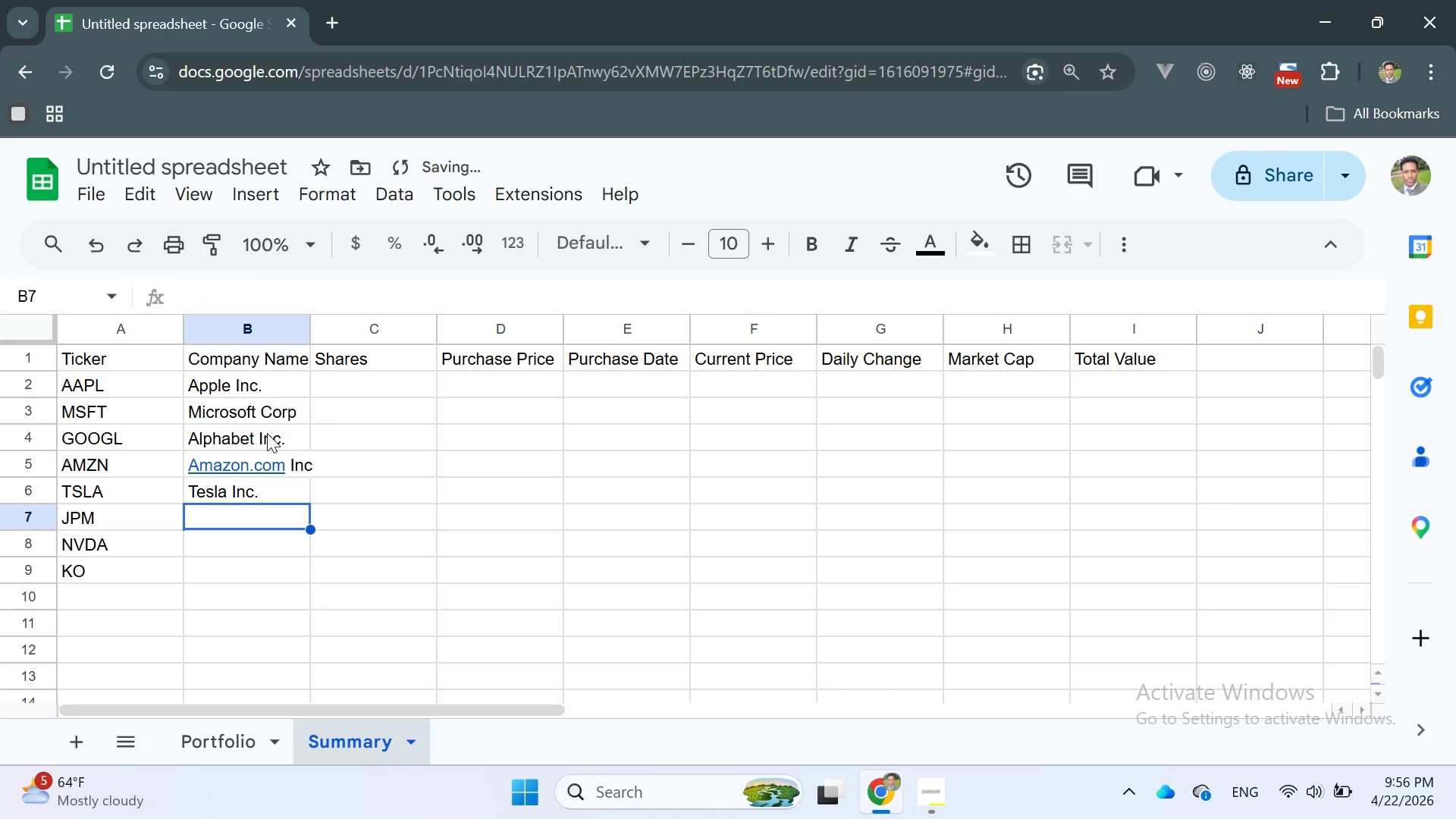 
double_click([269, 523])
 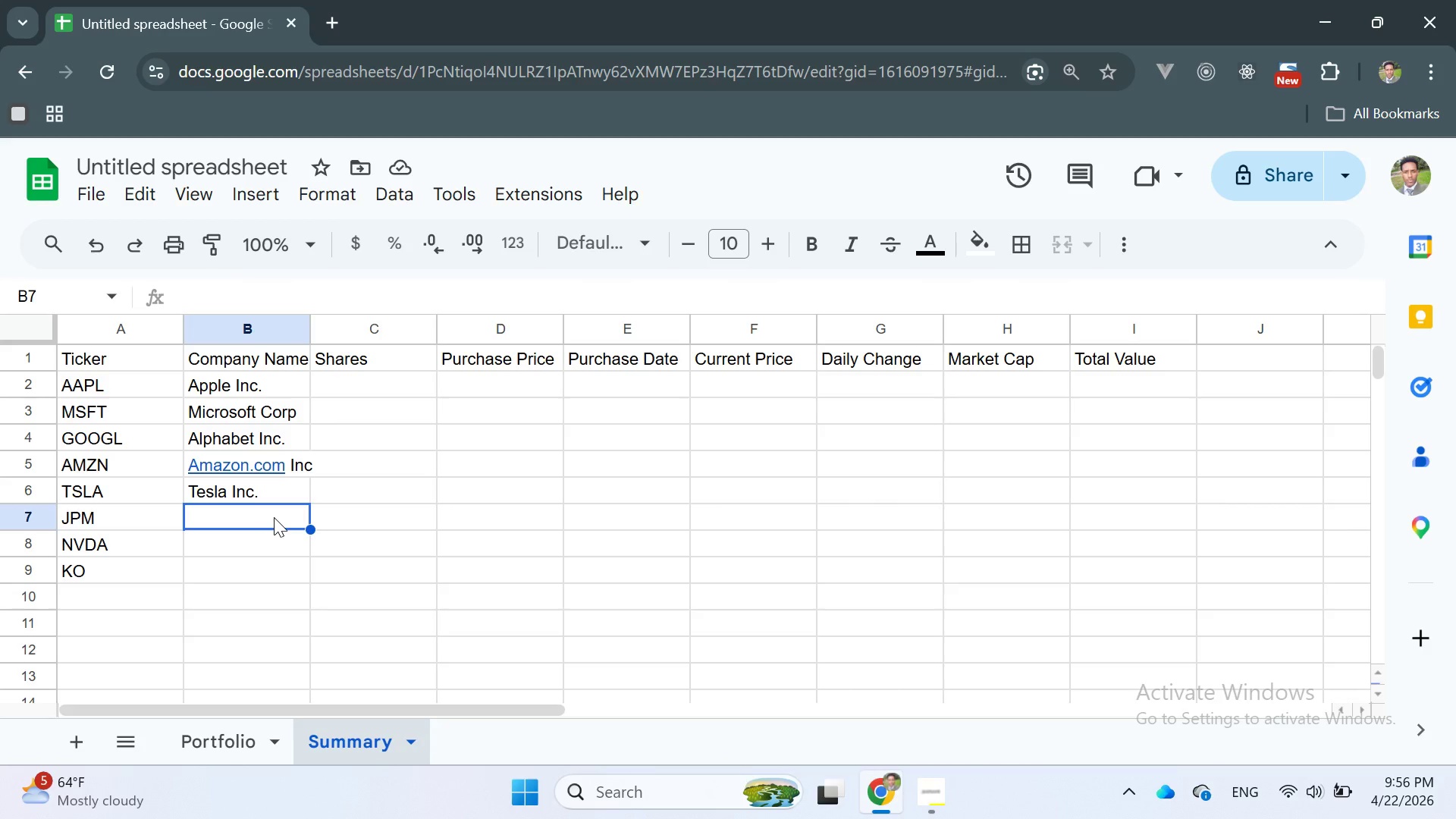 
wait(5.01)
 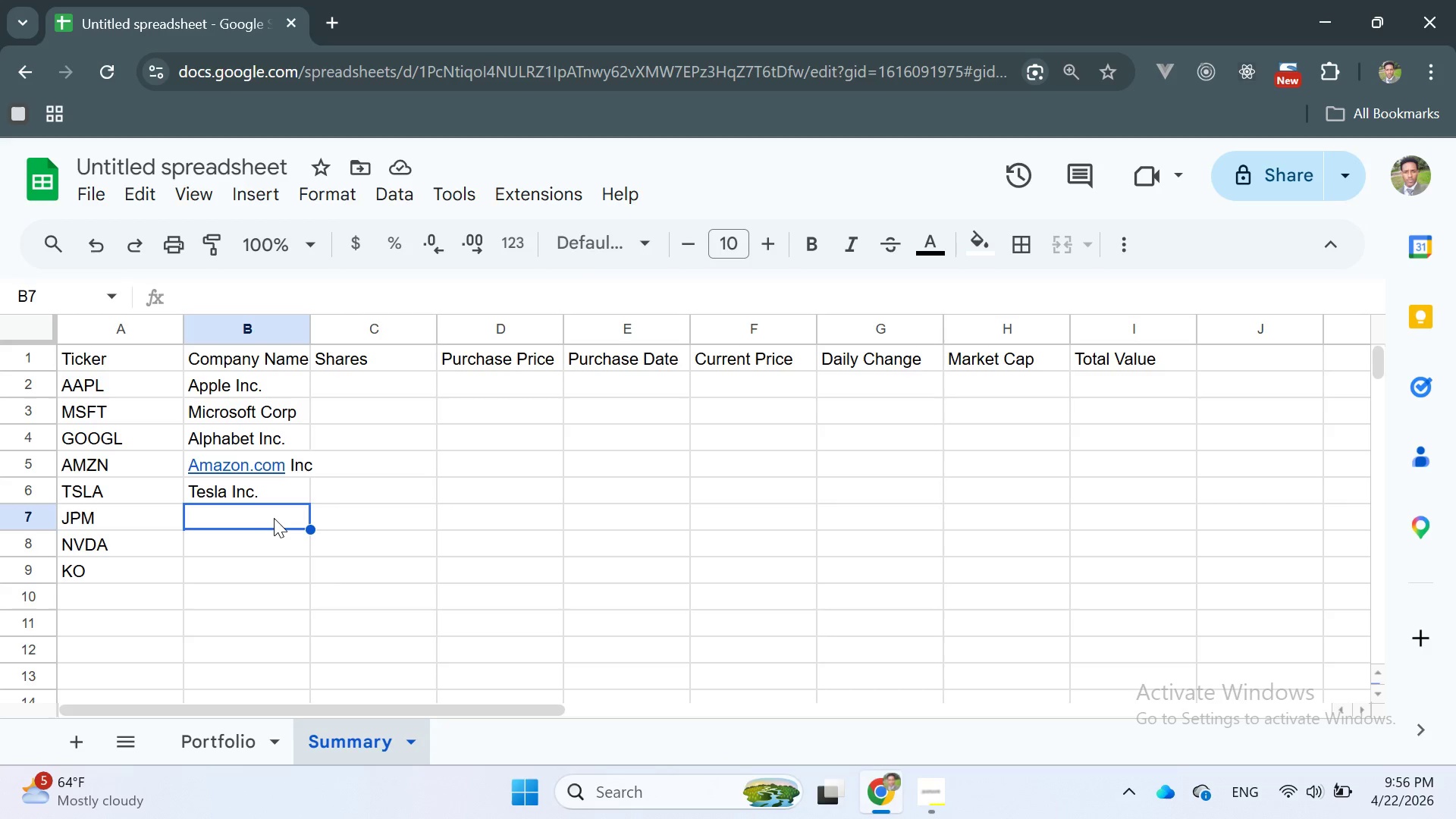 
type(JPM)
 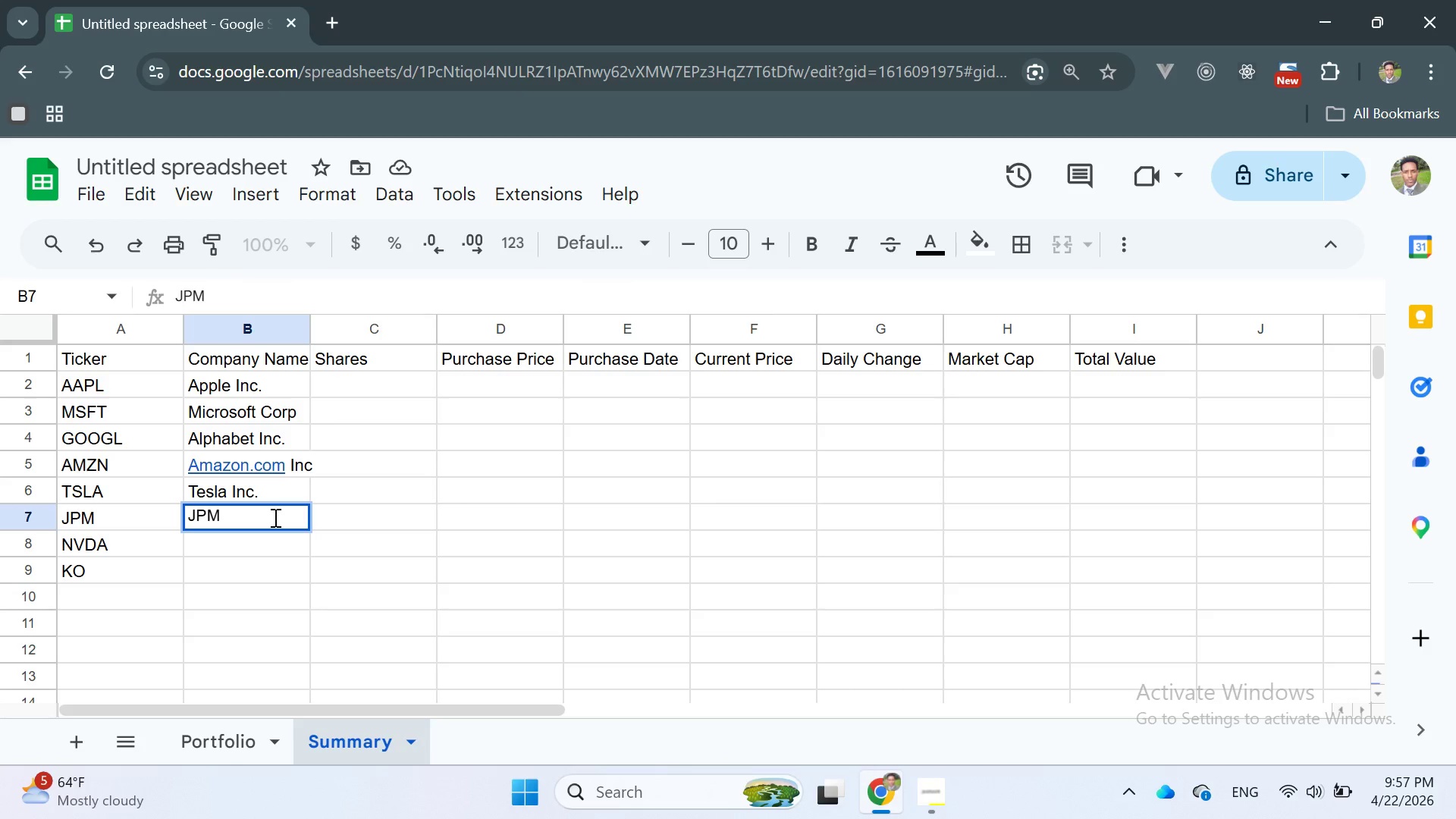 
type(organ)
 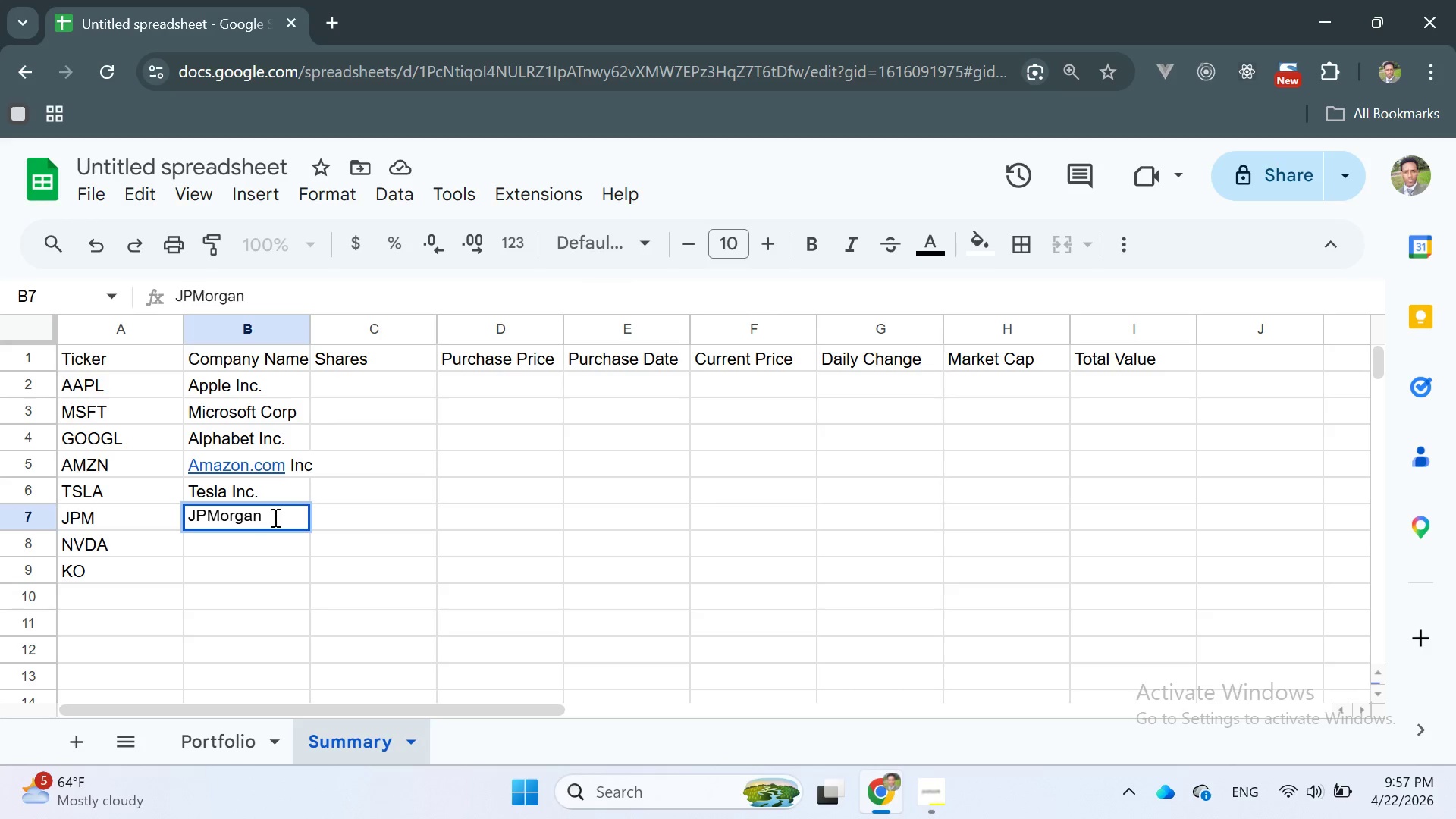 
key(Enter)
 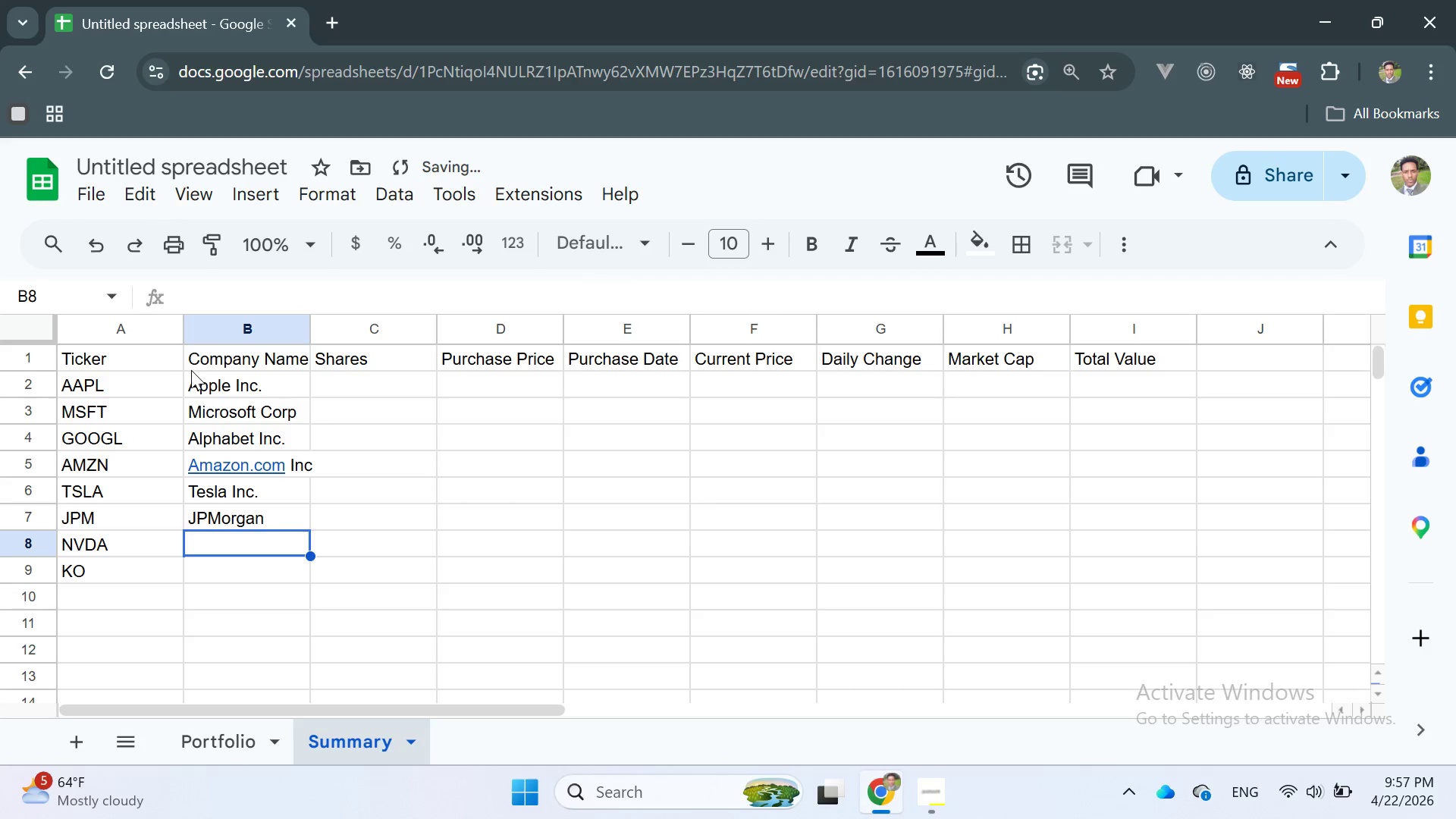 
scroll: coordinate [187, 373], scroll_direction: up, amount: 1.0
 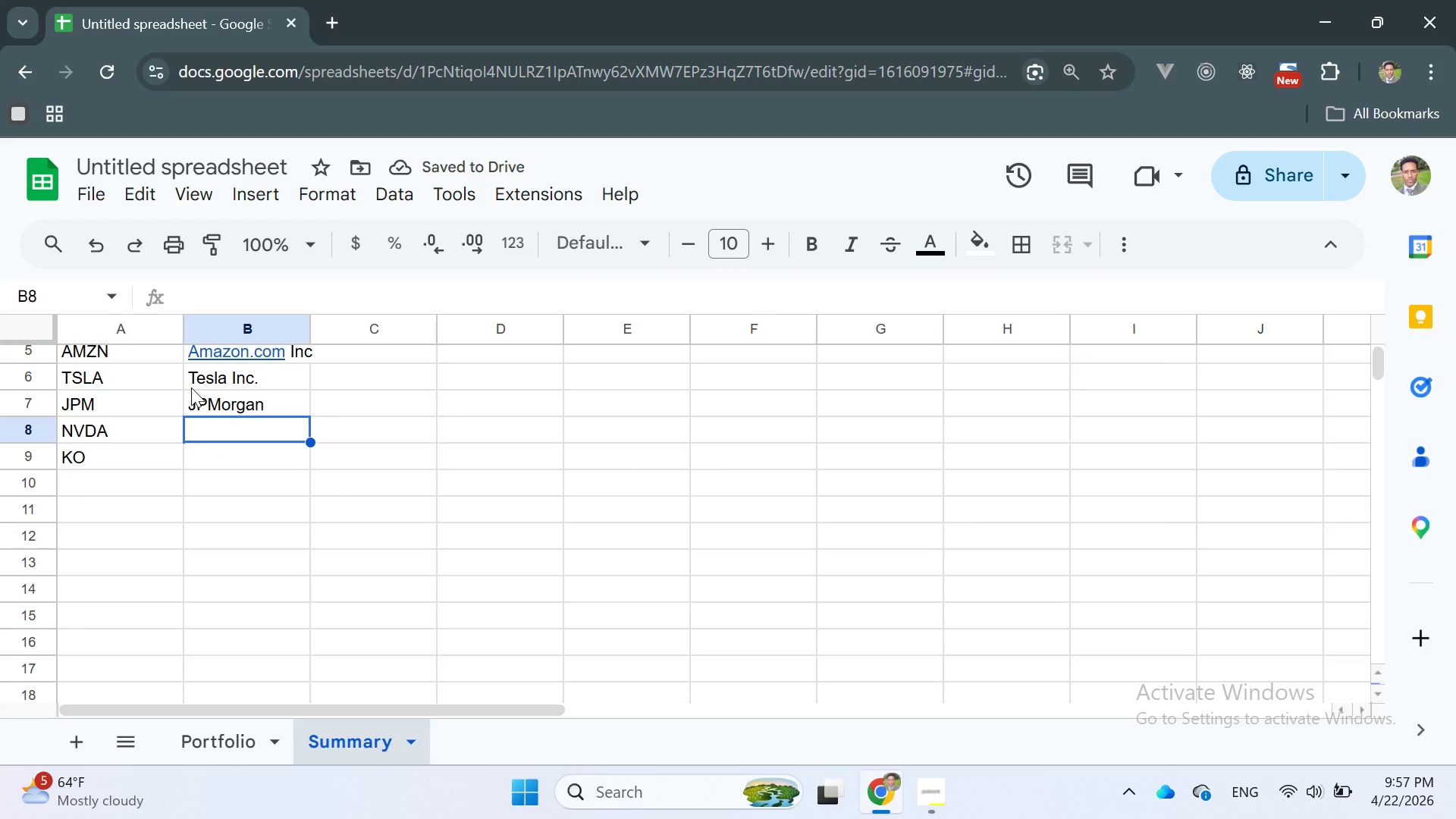 
double_click([286, 409])
 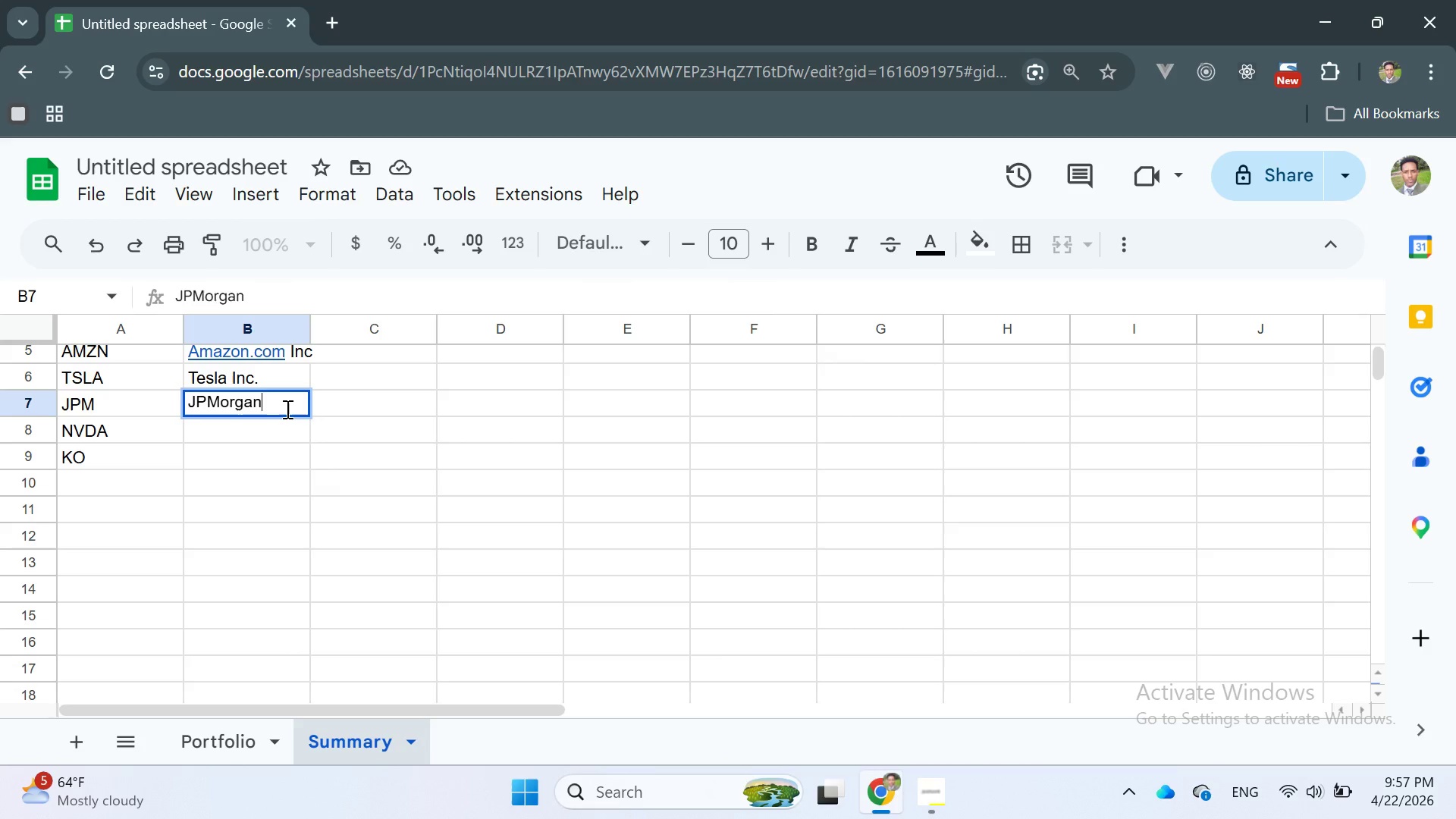 
type( Chase)
 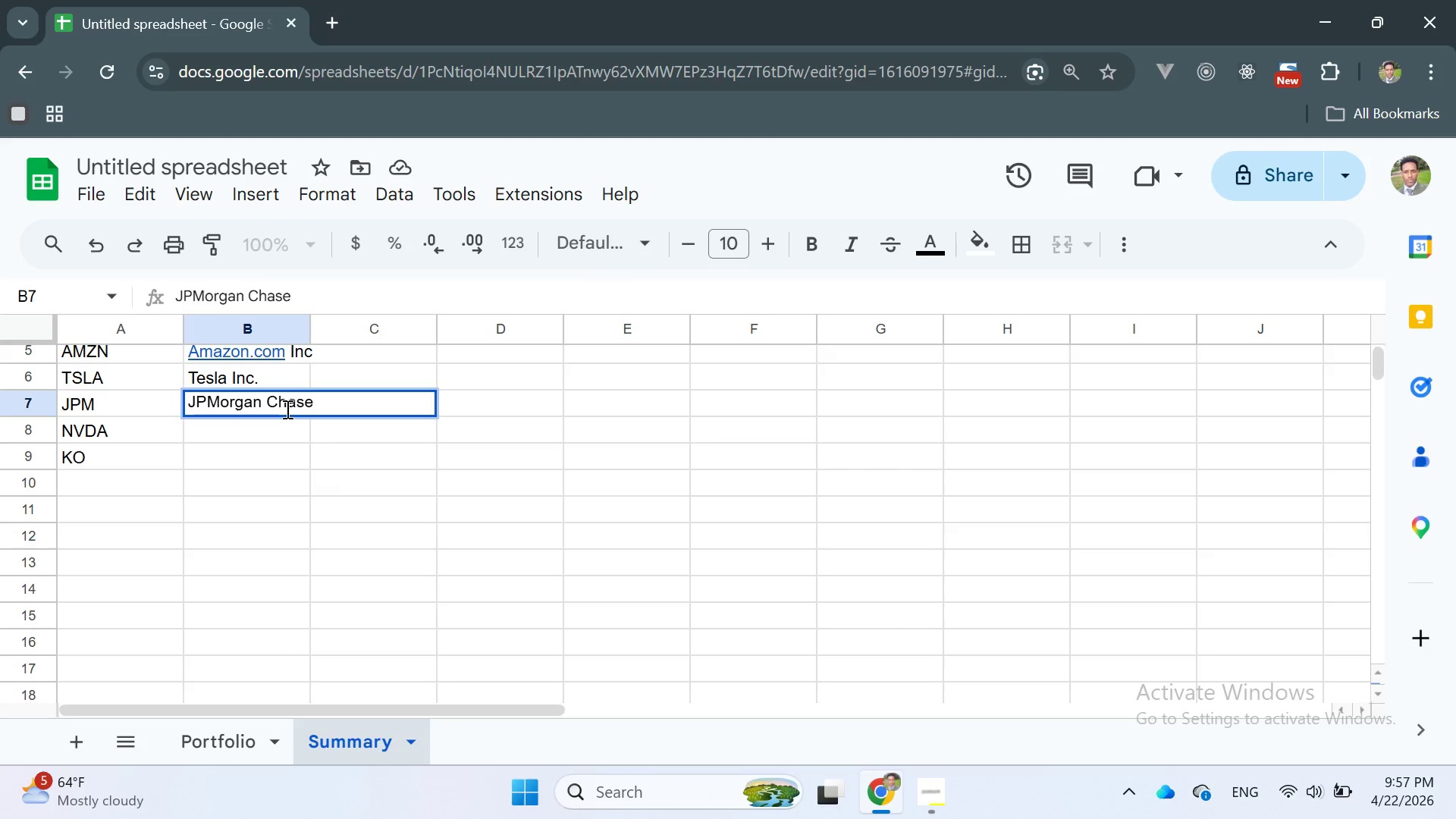 
key(Enter)
 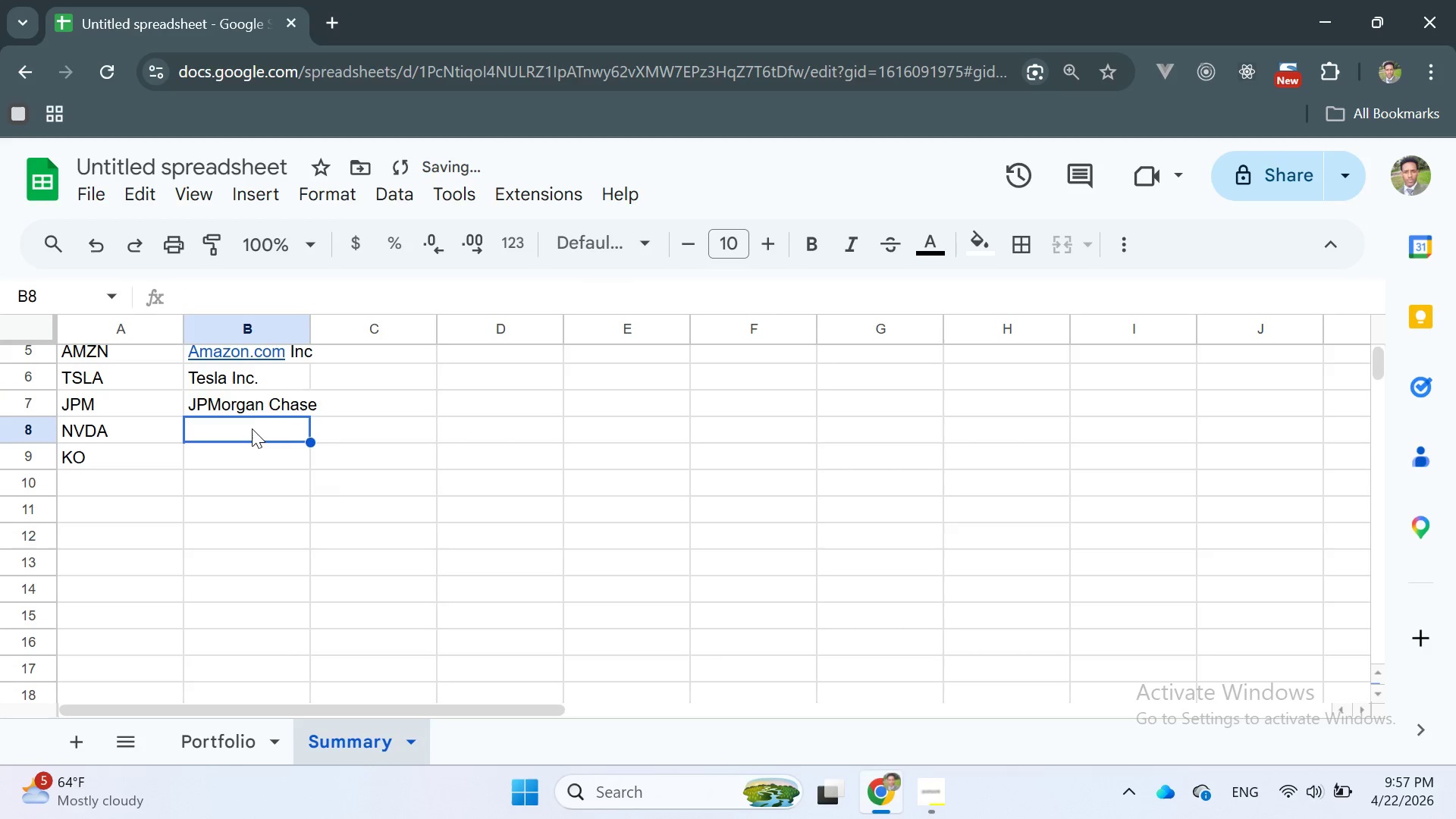 
double_click([252, 429])
 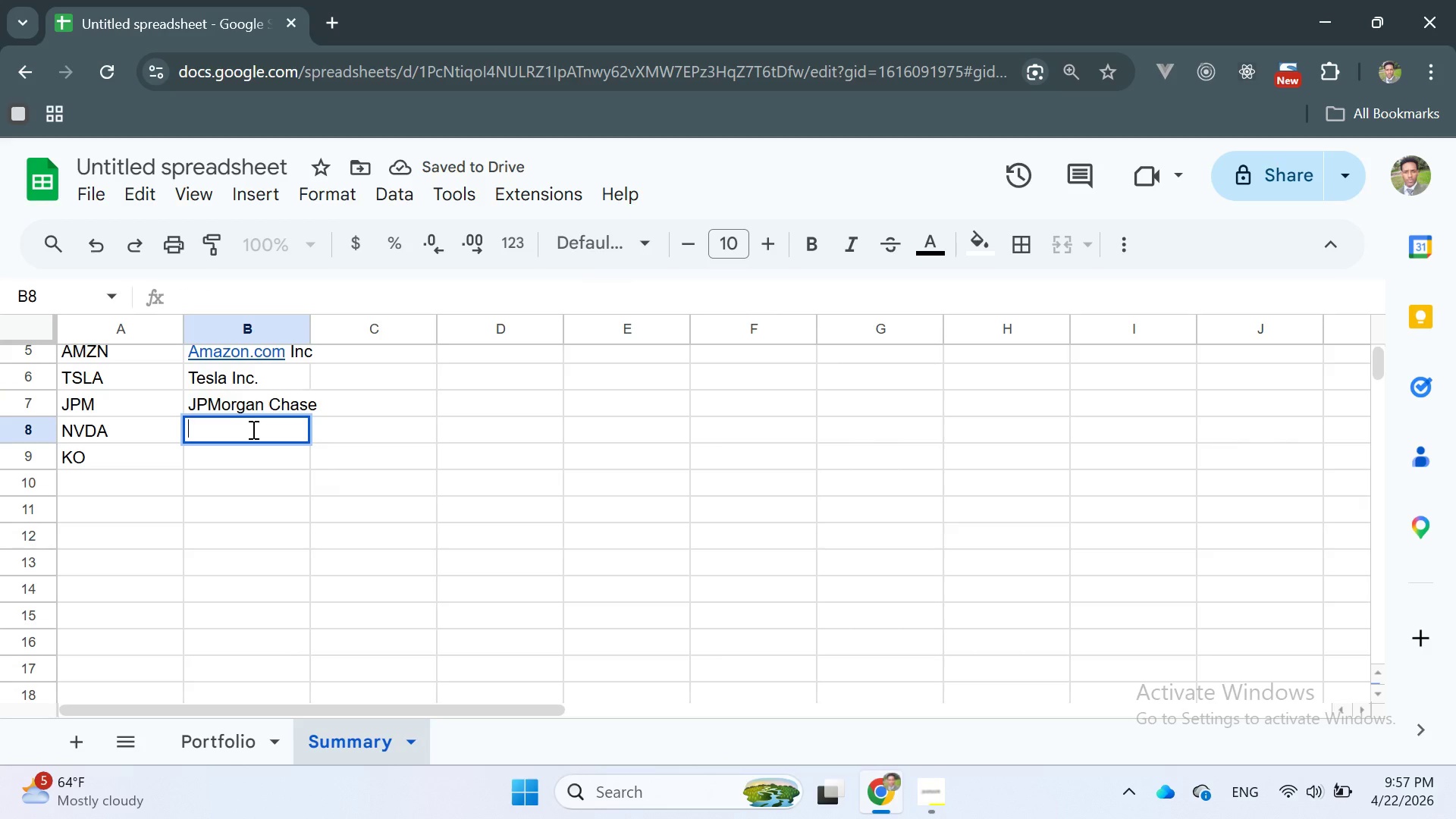 
type(NVD)
key(Backspace)
key(Backspace)
 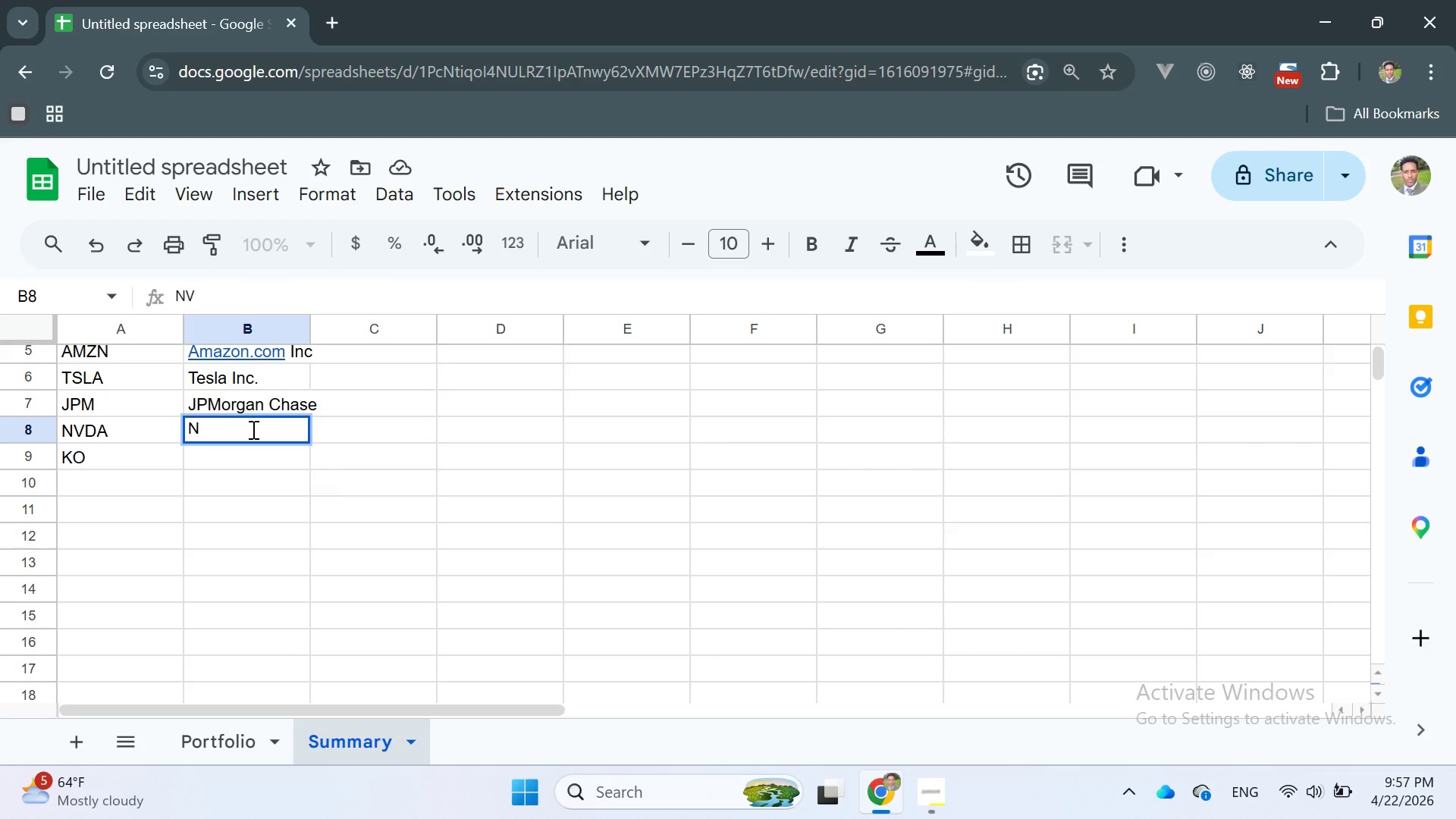 
left_click([252, 429])
 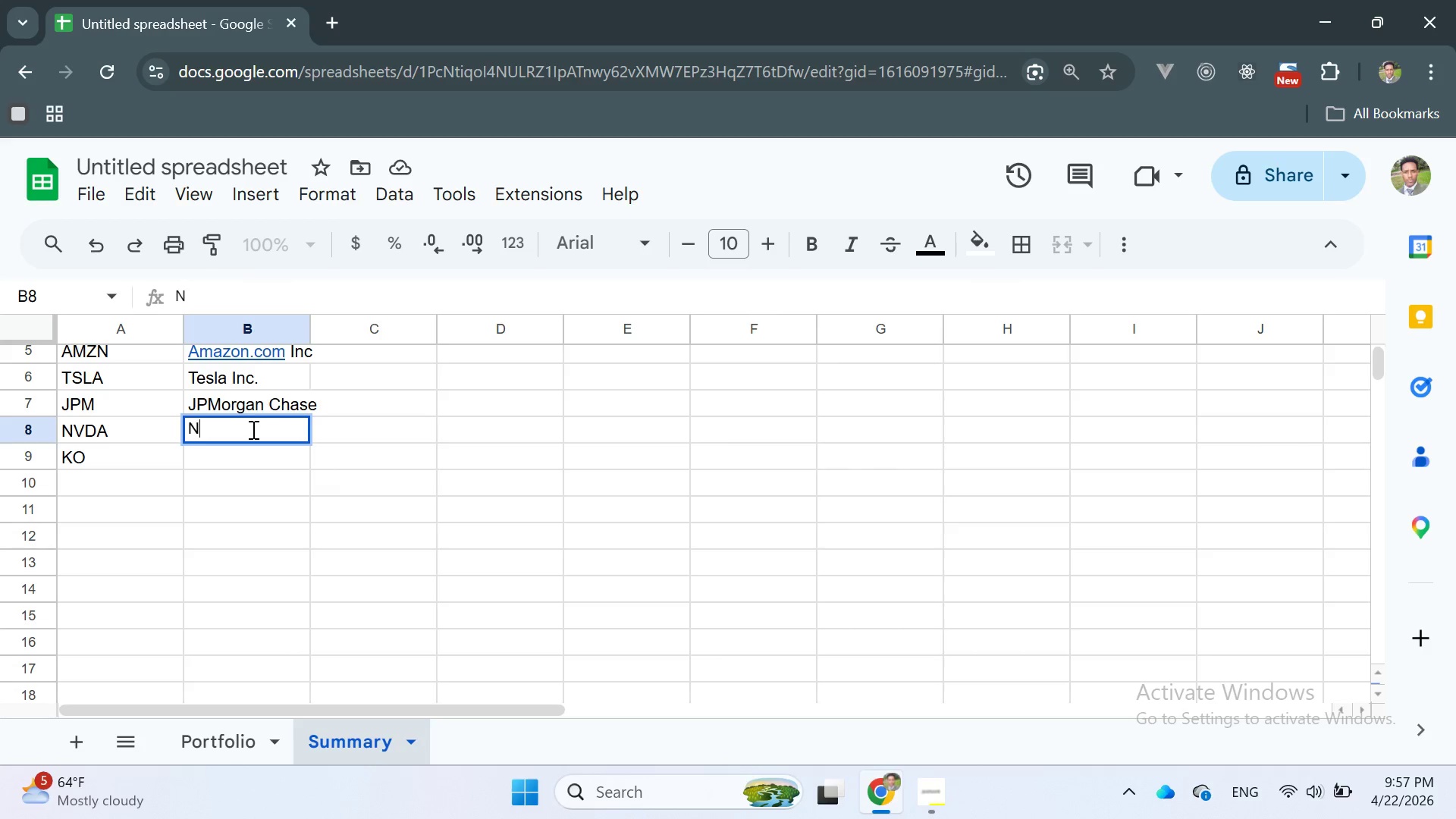 
type(VIDIA Corp)
 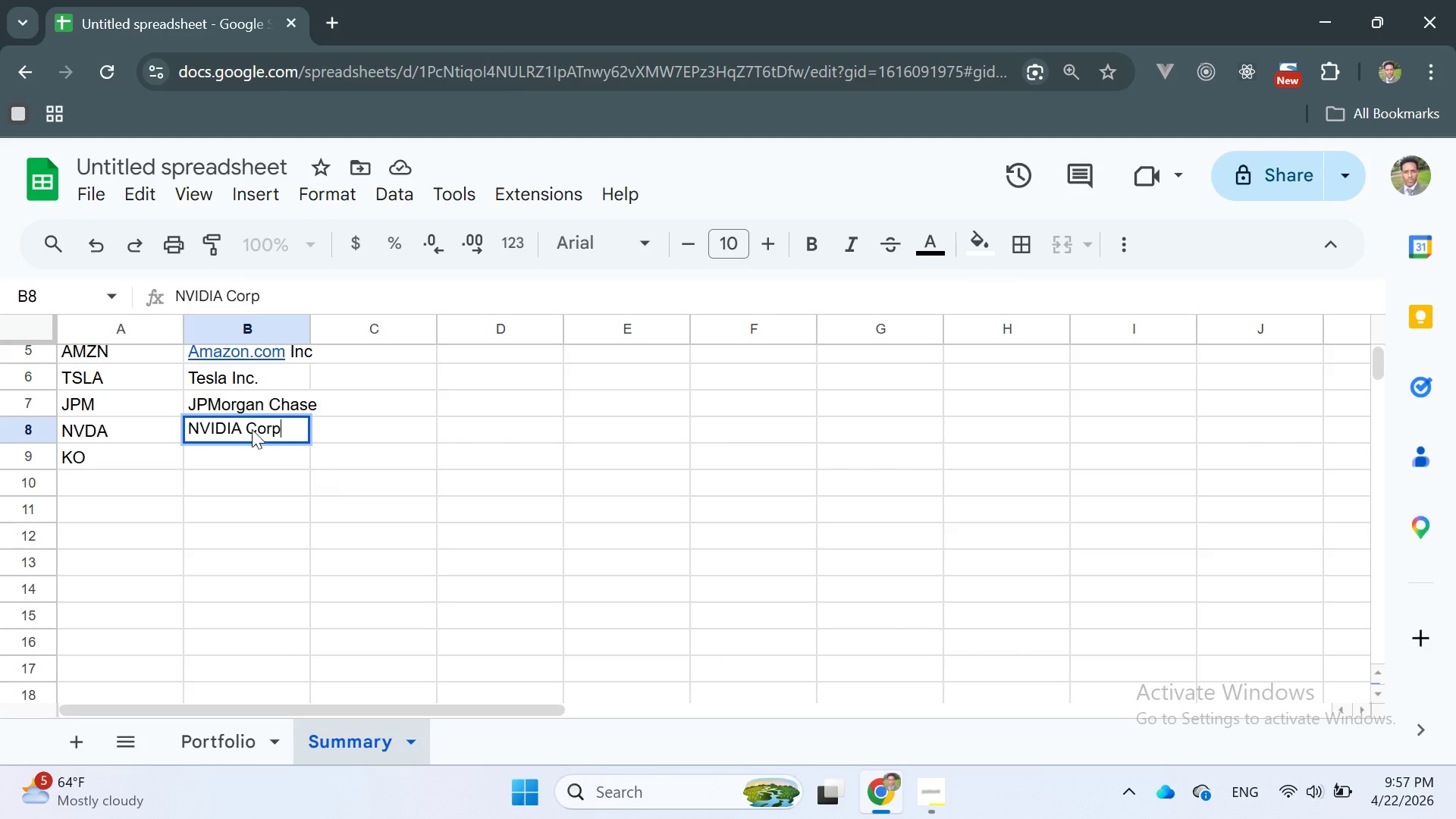 
key(Enter)
 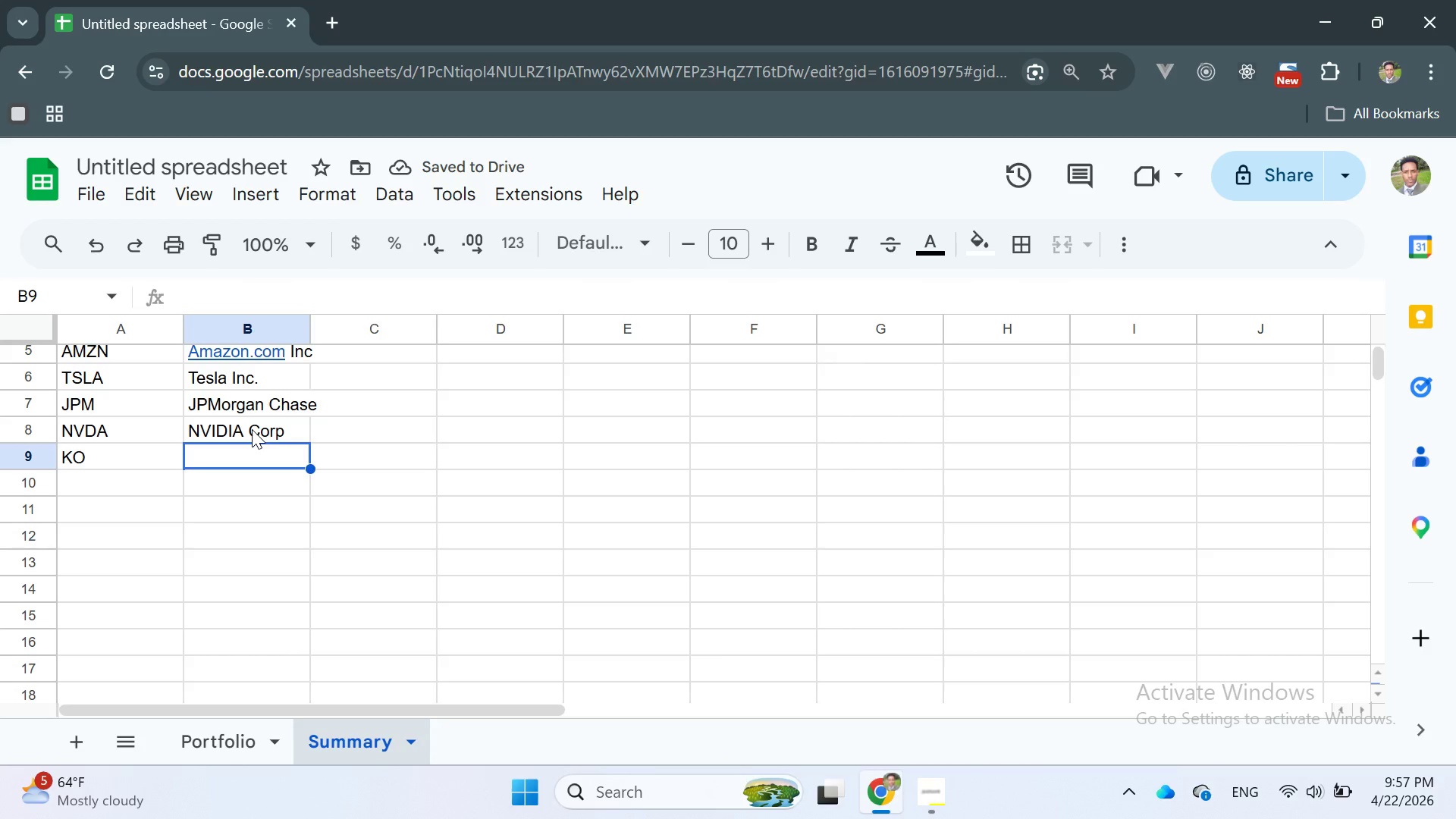 
type(Coca-Cola Co)
 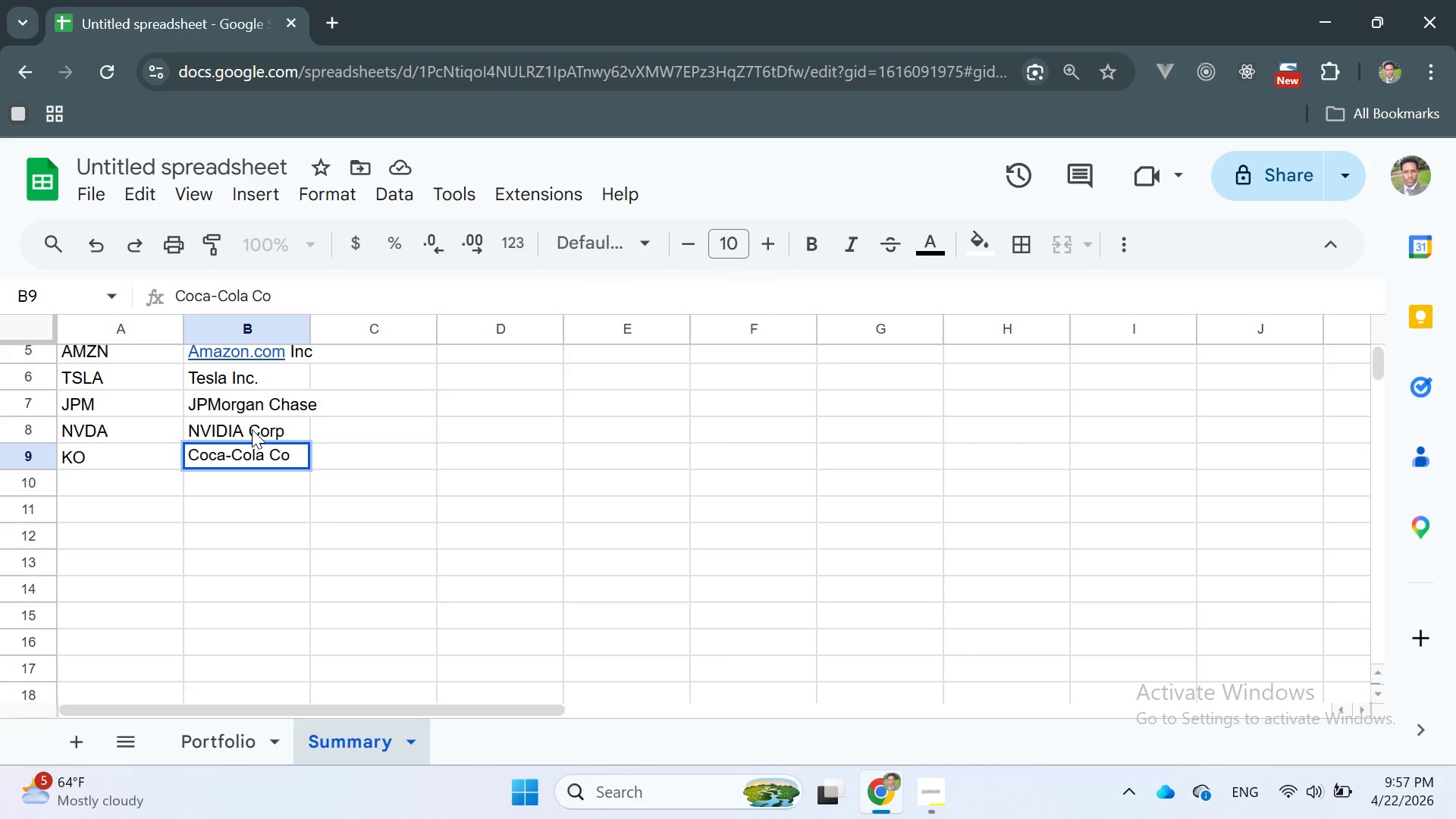 
wait(5.03)
 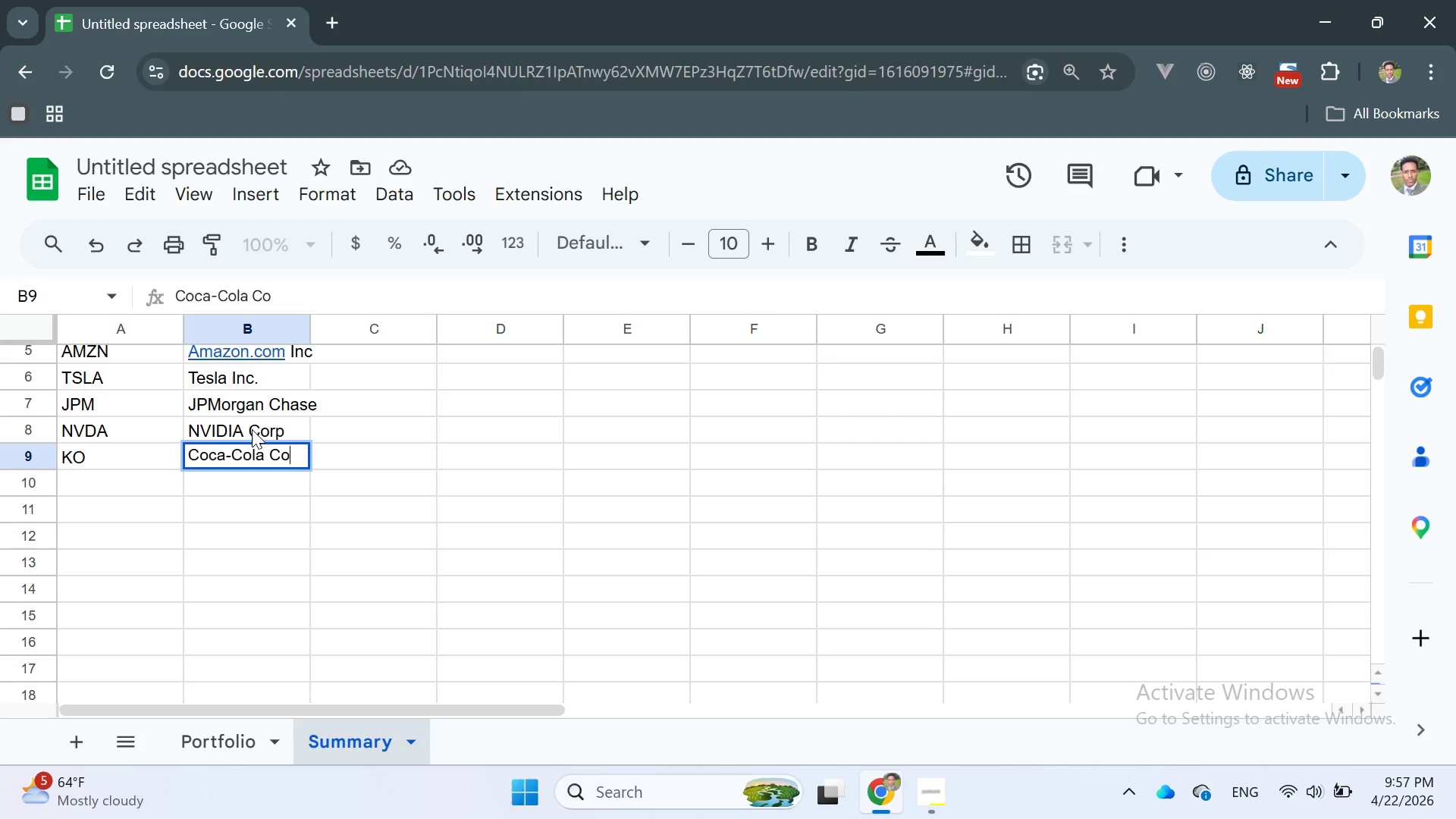 
key(Enter)
 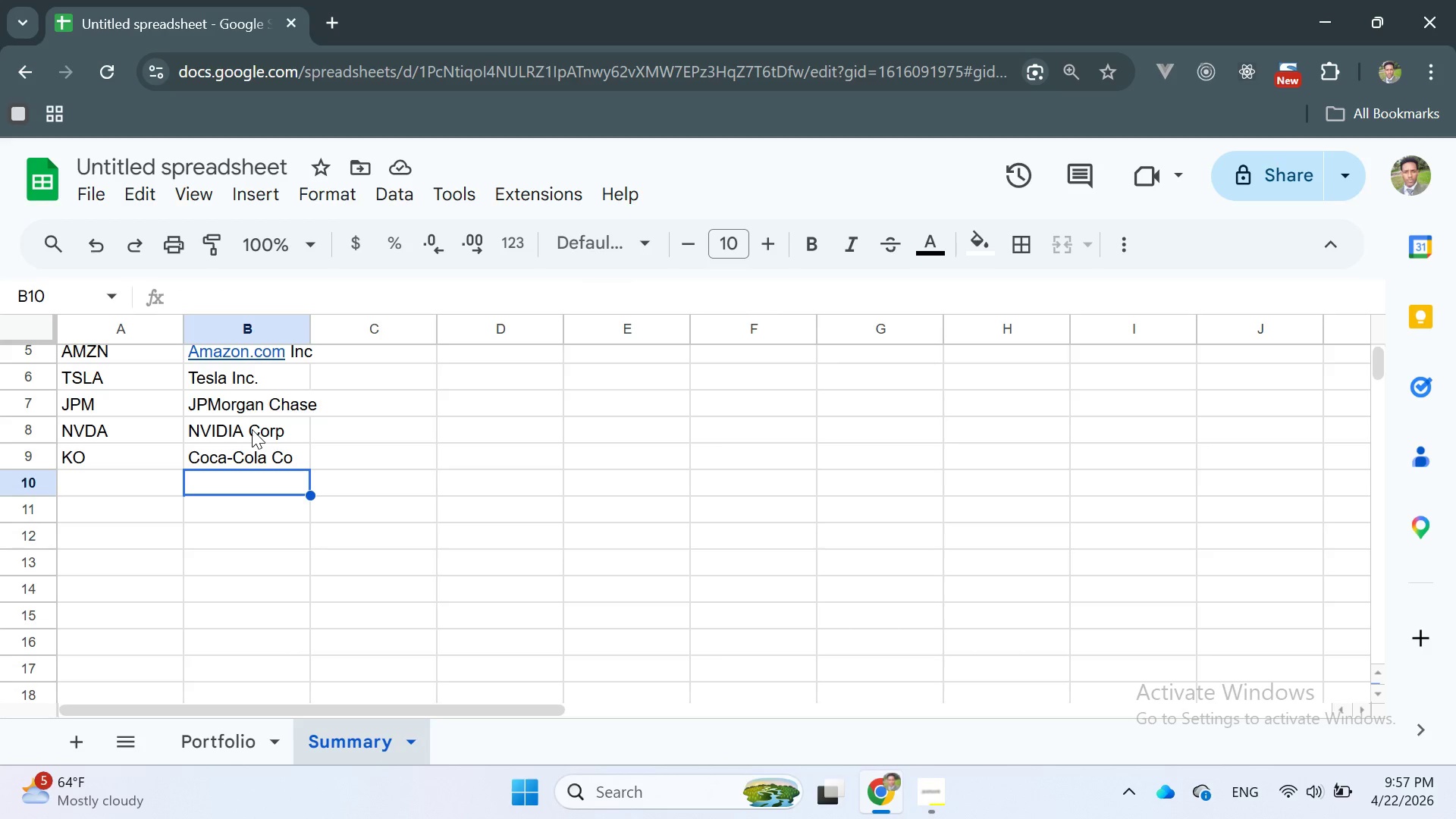 
wait(7.06)
 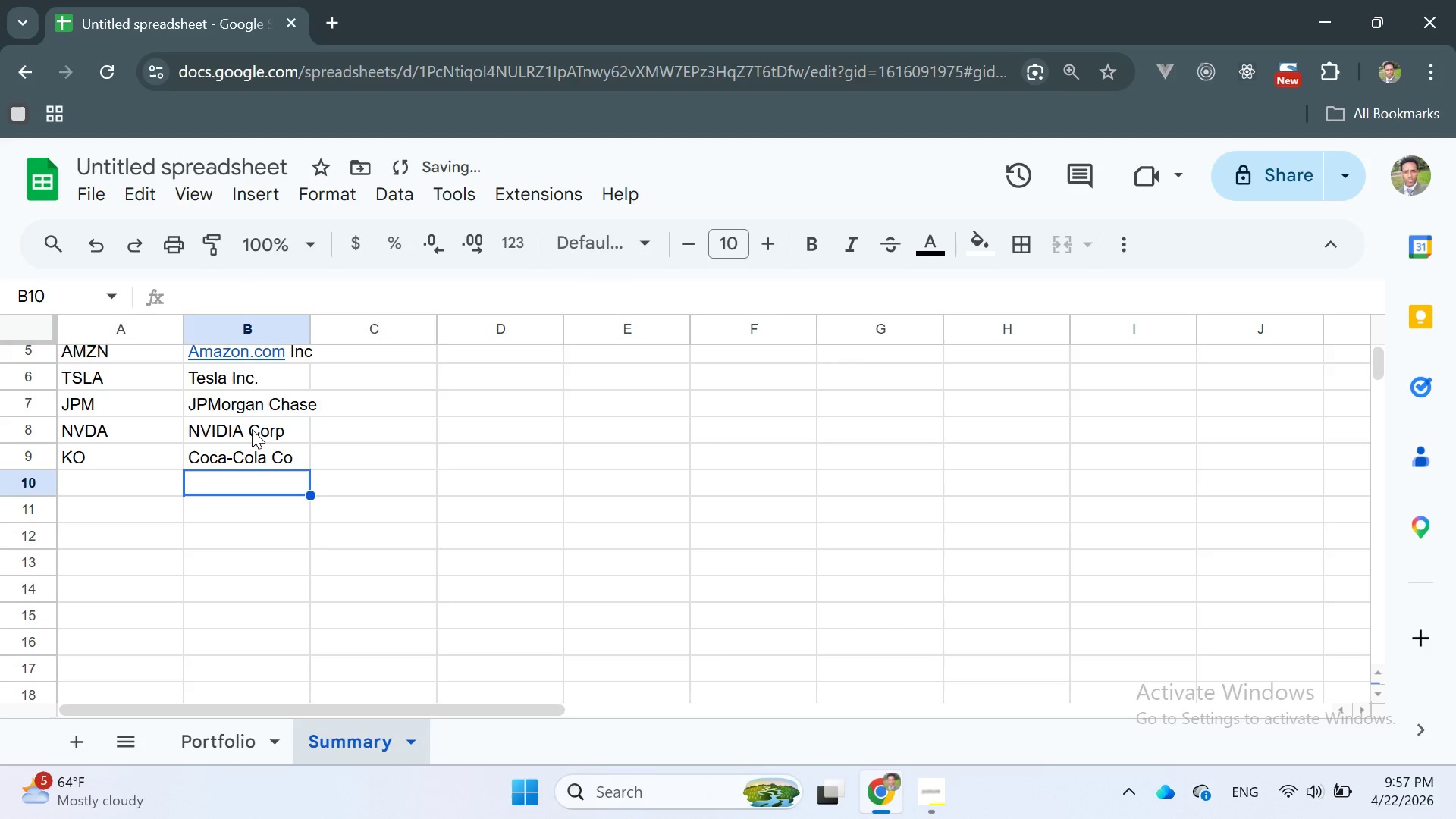 
double_click([354, 352])
 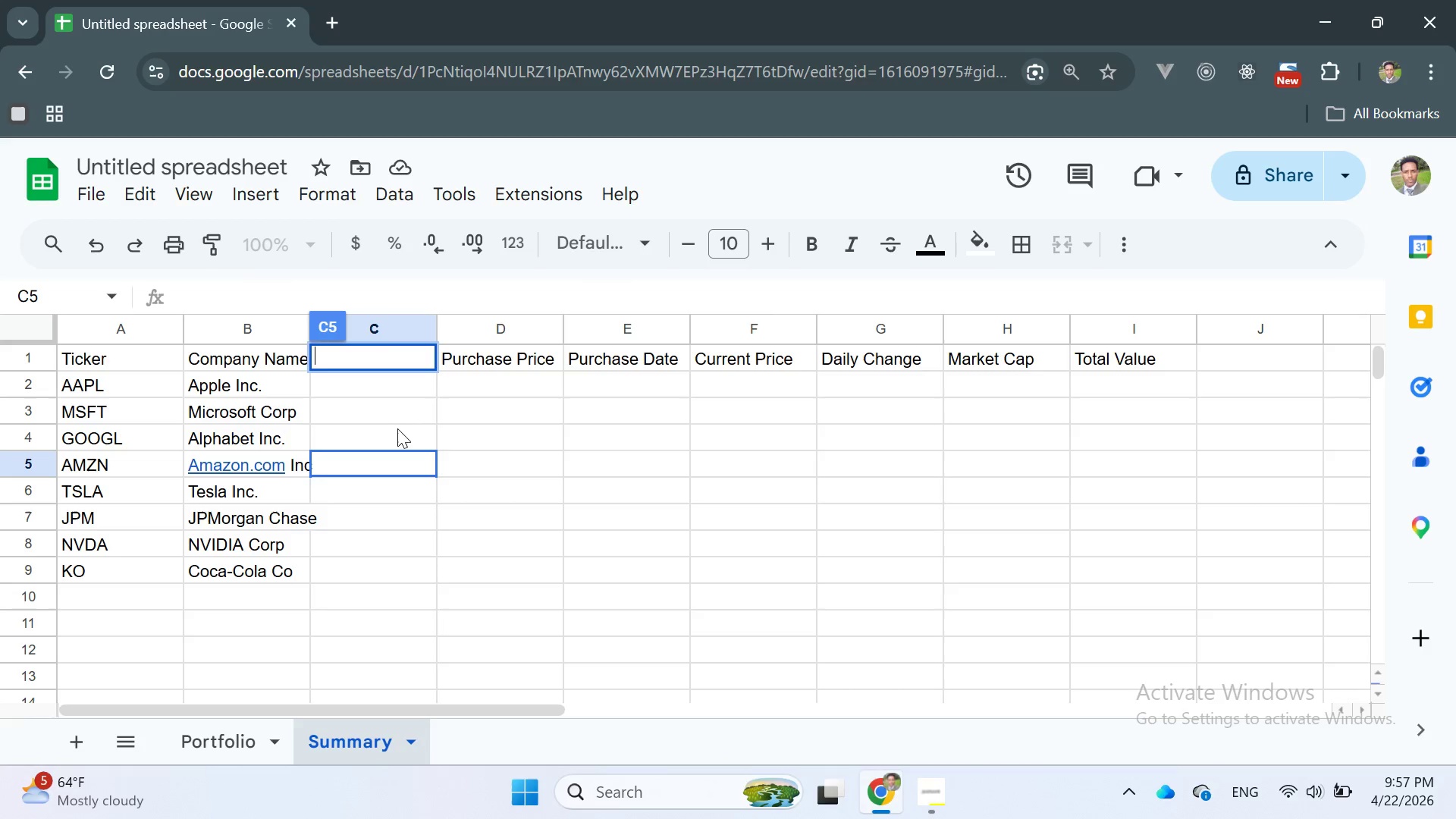 
left_click([425, 396])
 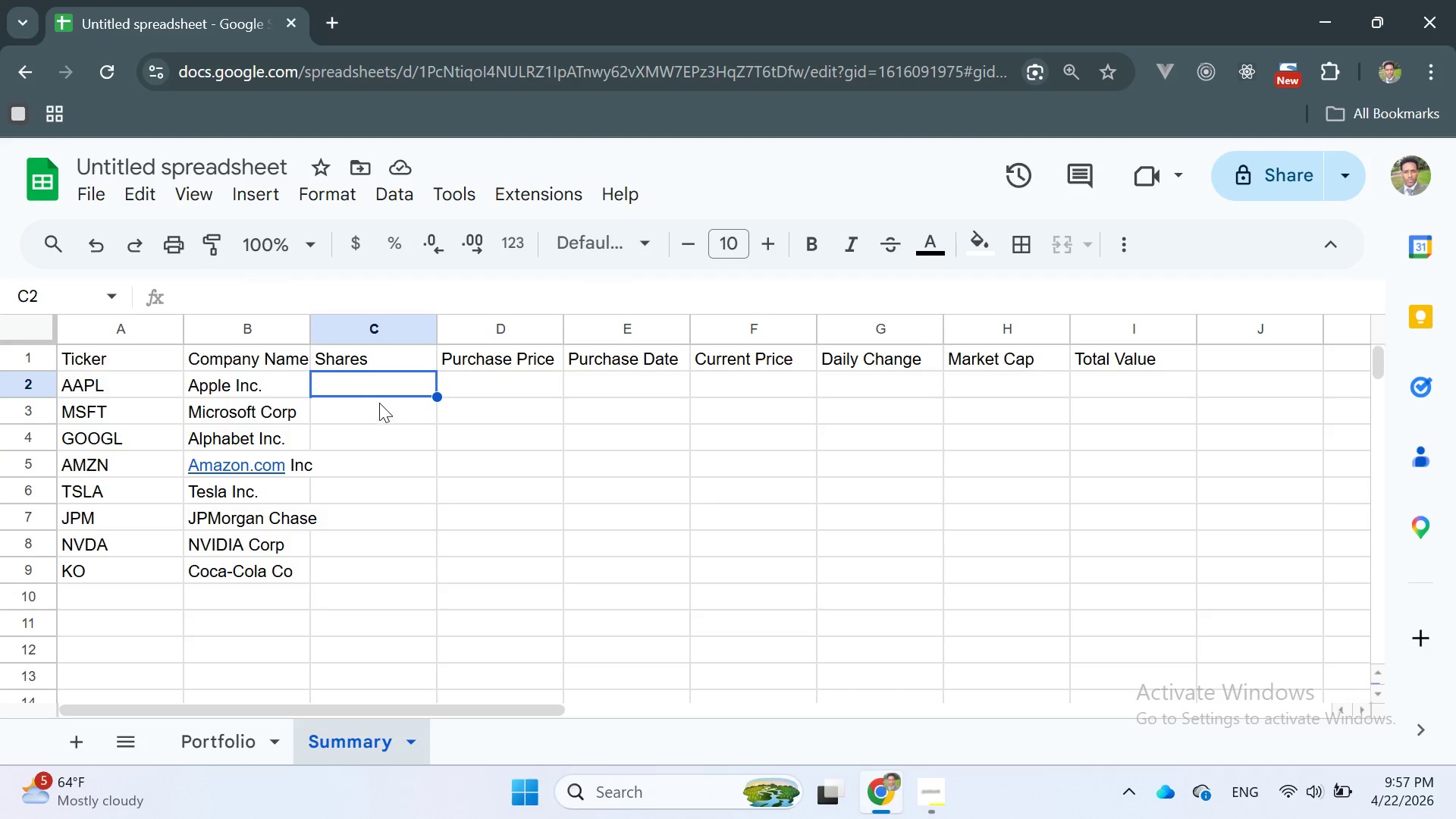 
double_click([336, 377])
 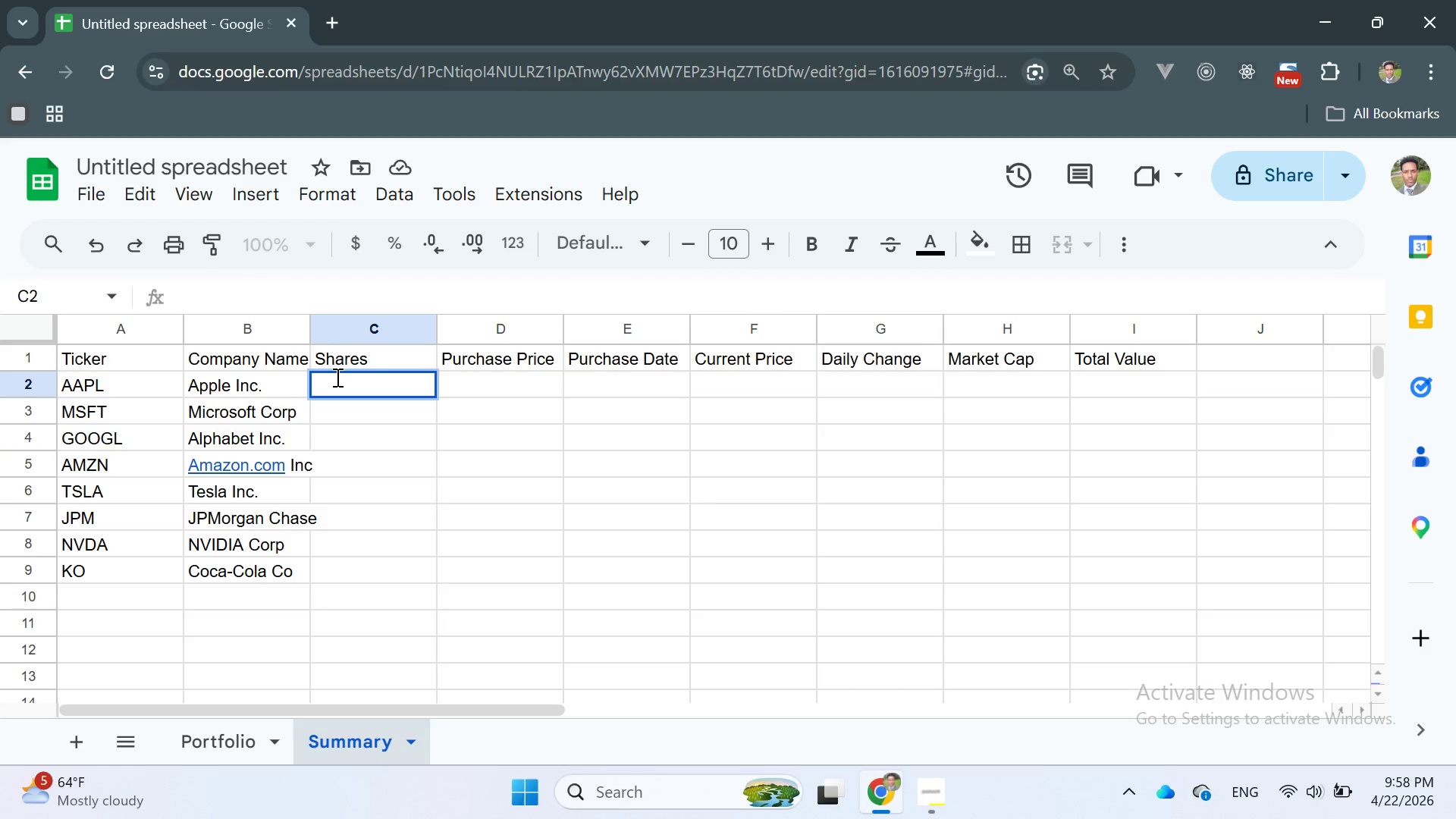 
type(100)
 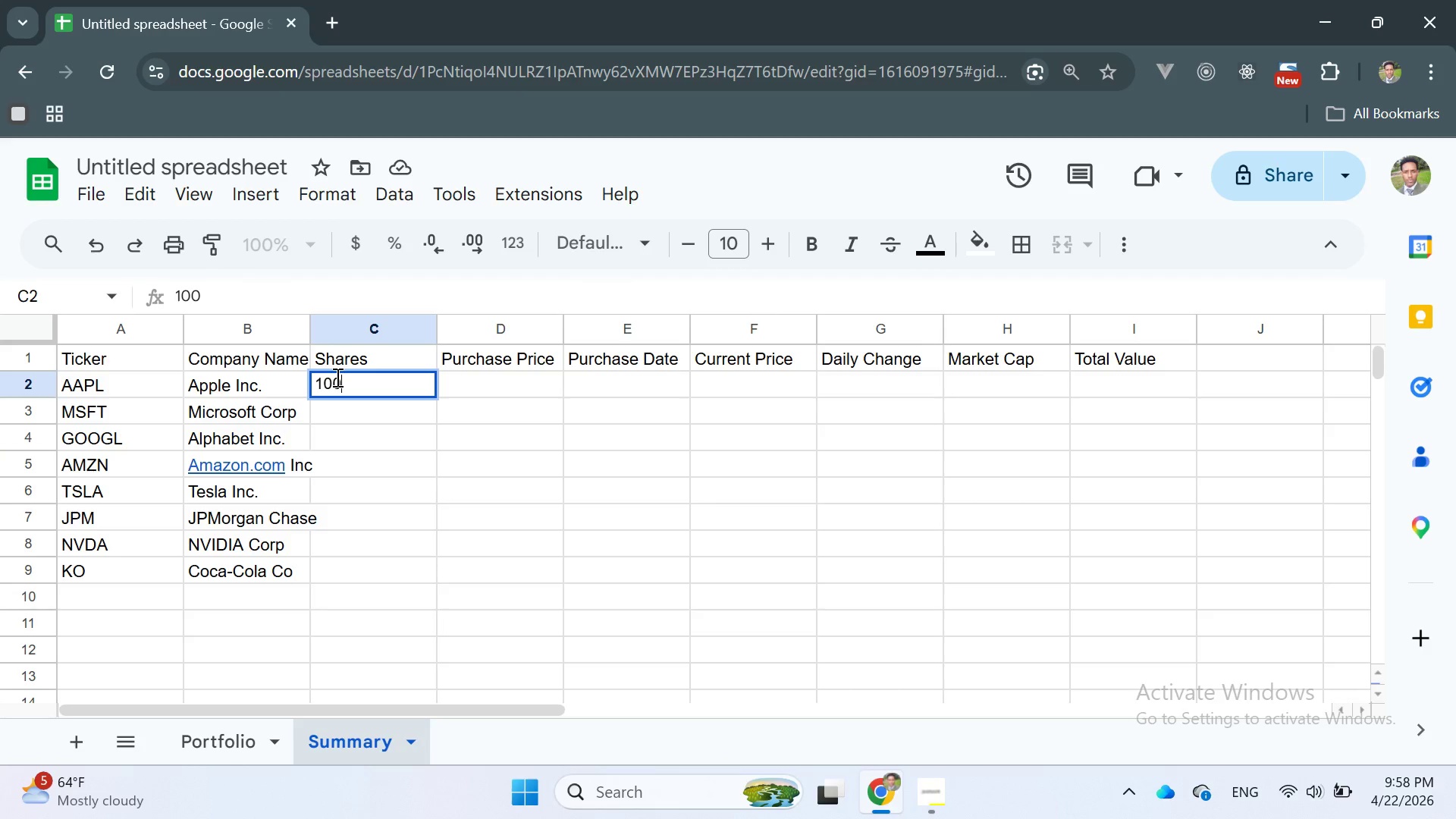 
key(Enter)
 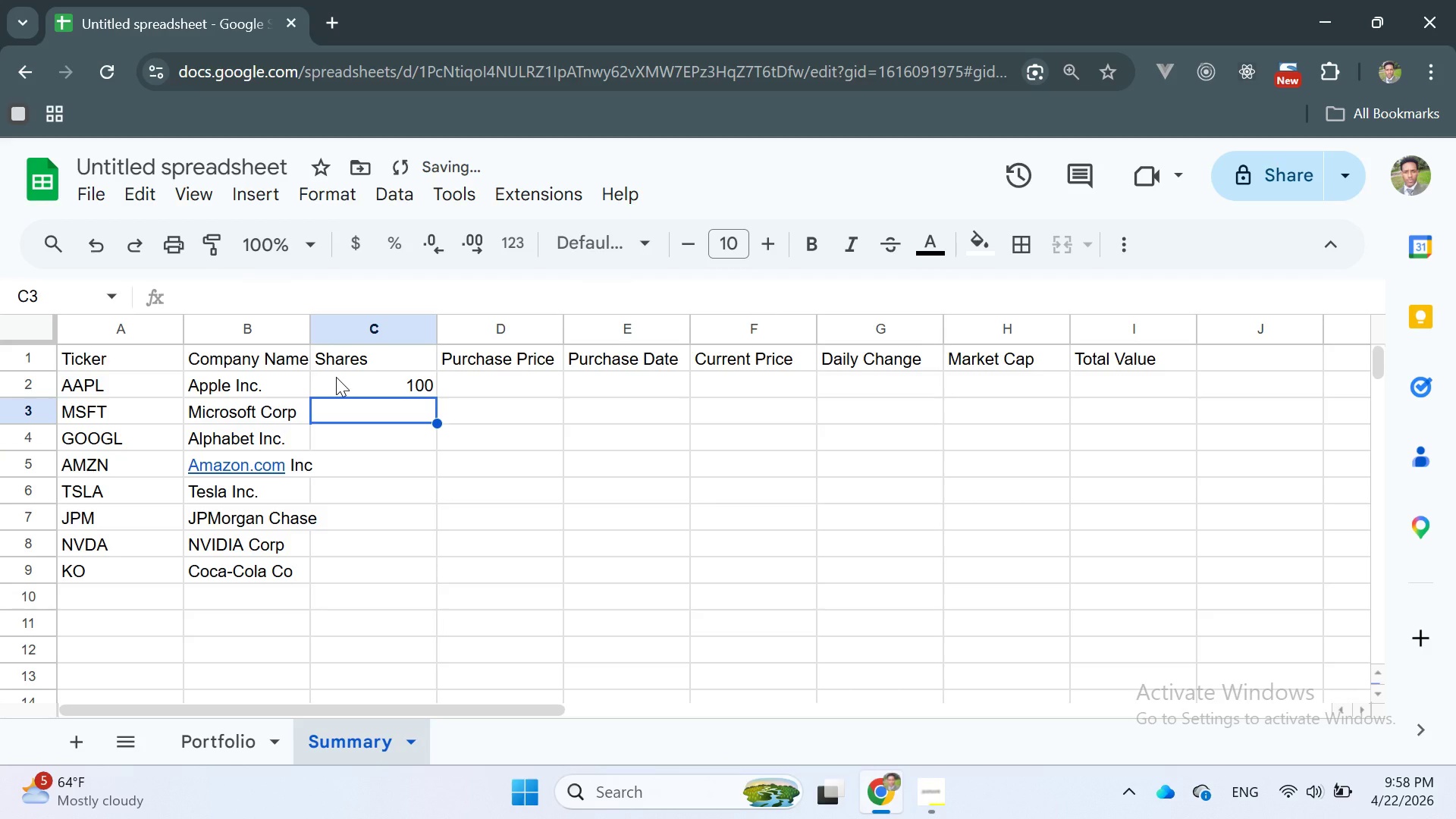 
type(50)
 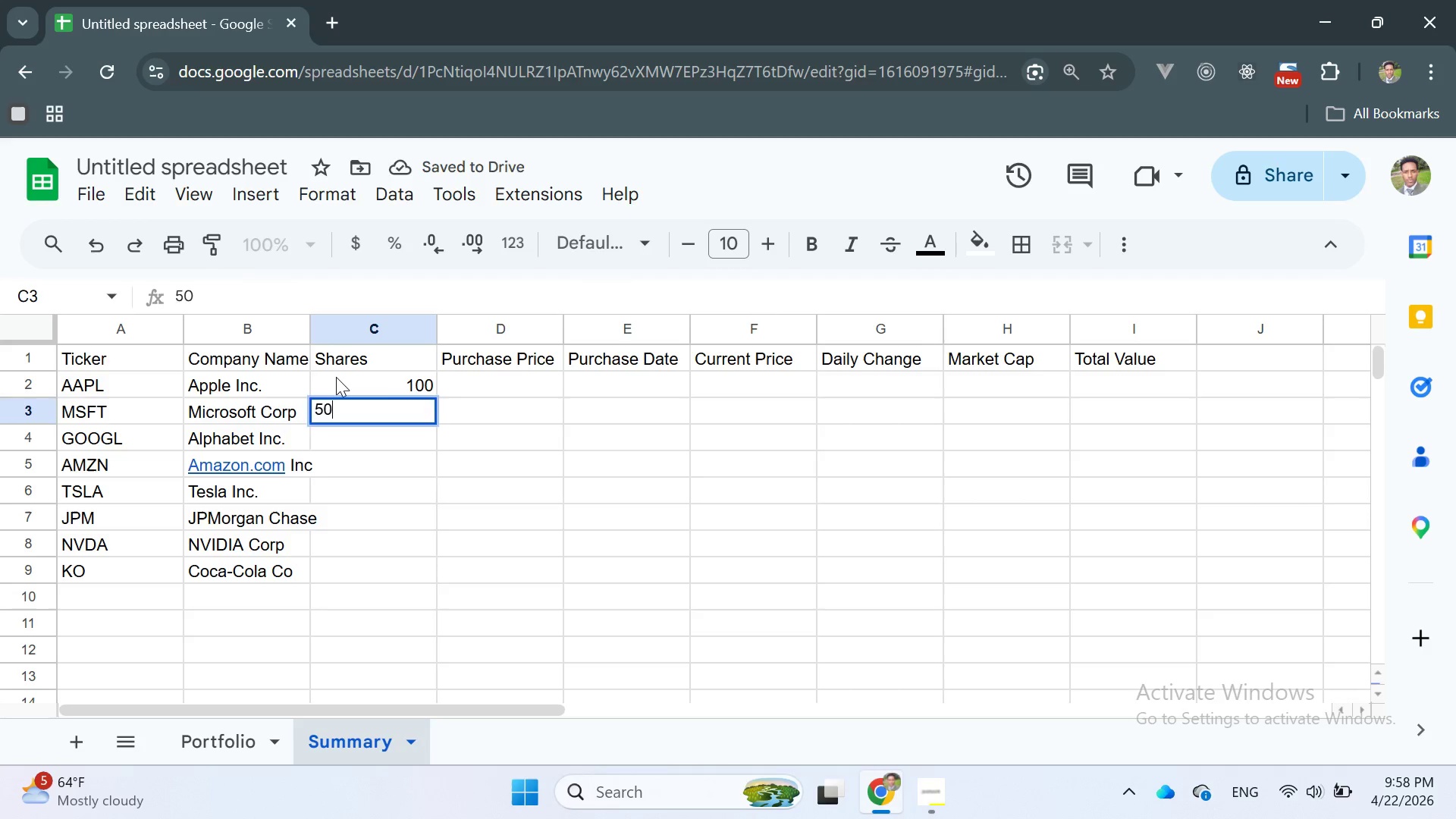 
key(Enter)
 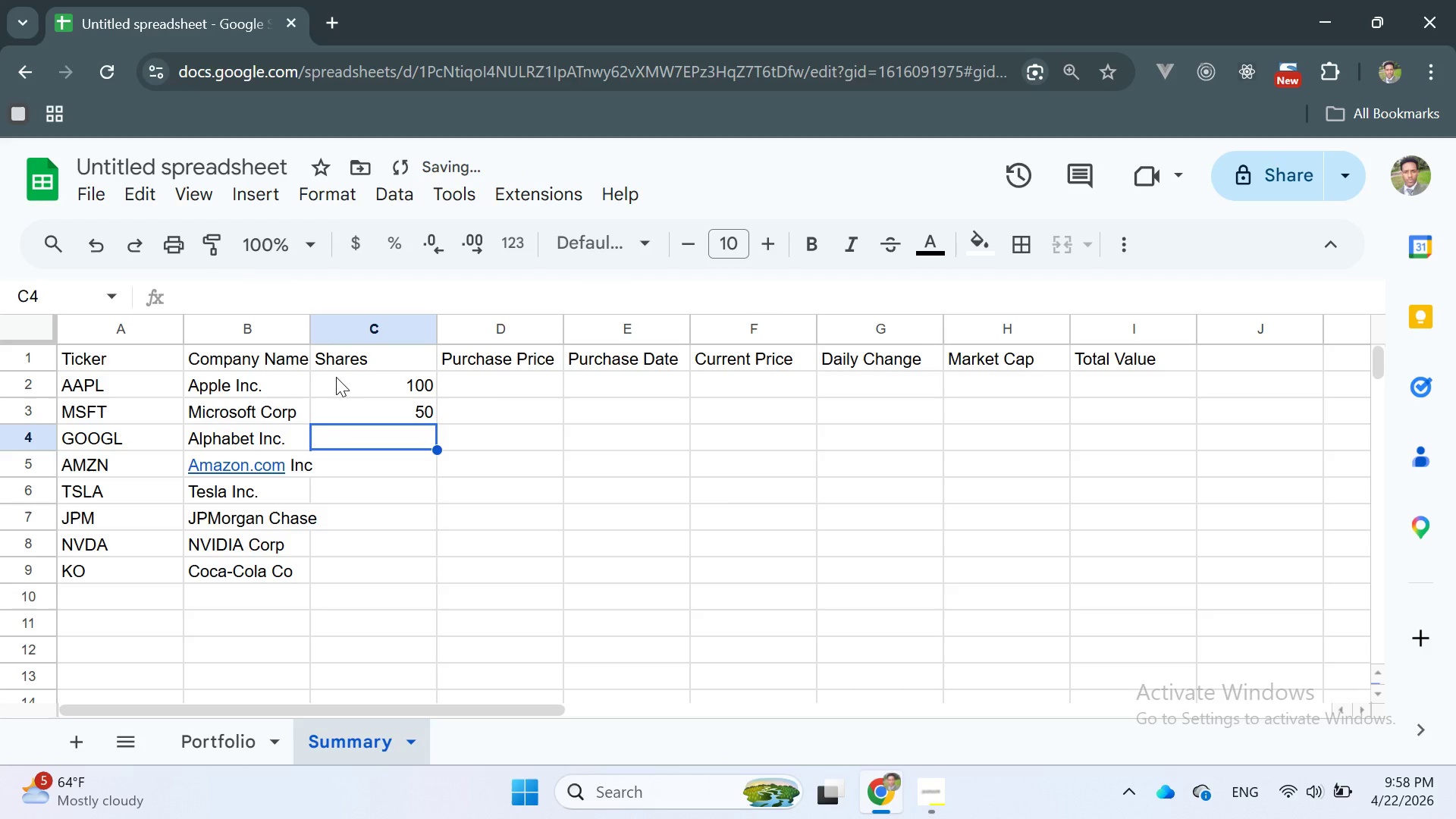 
type(75)
 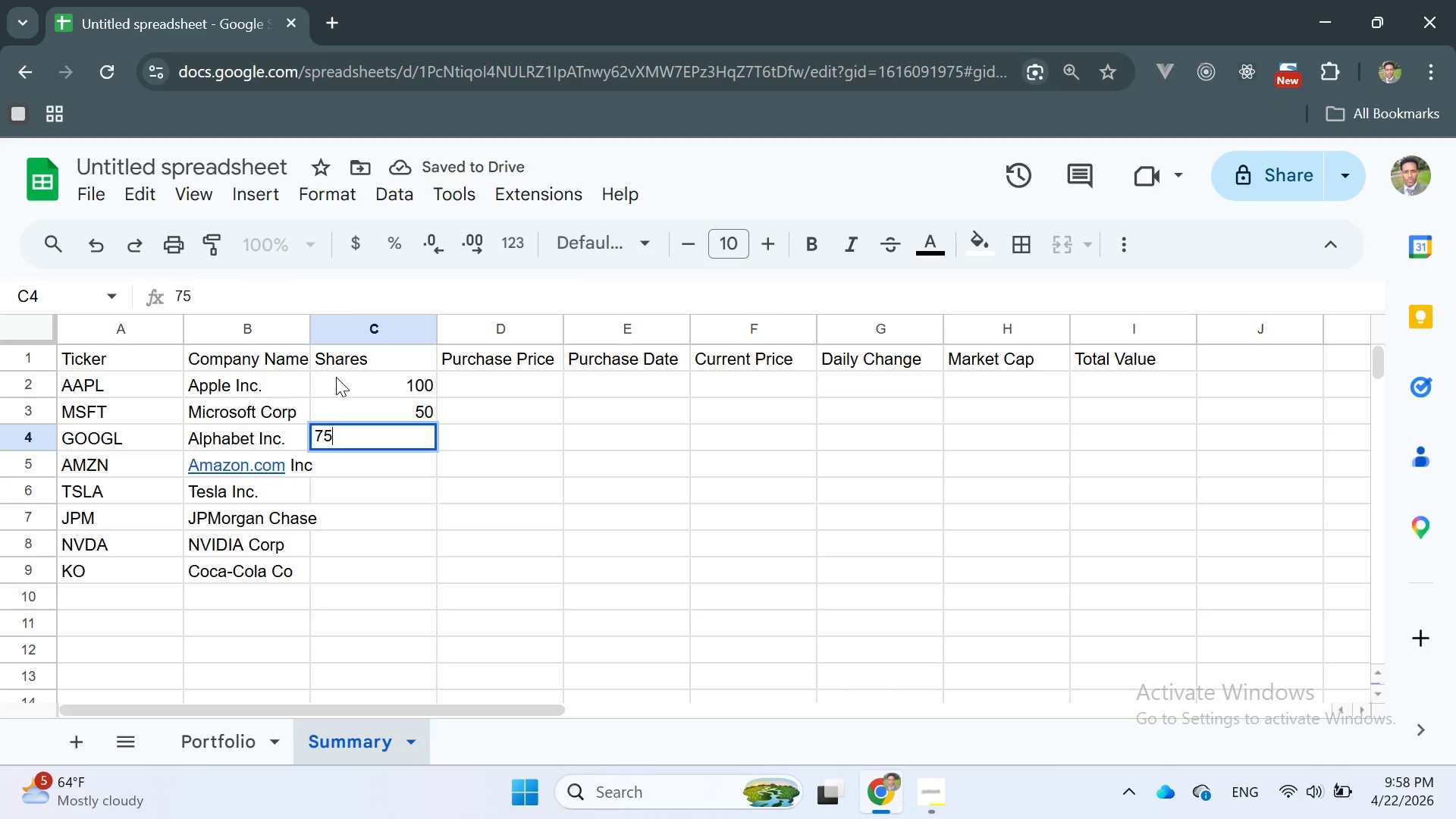 
key(Enter)
 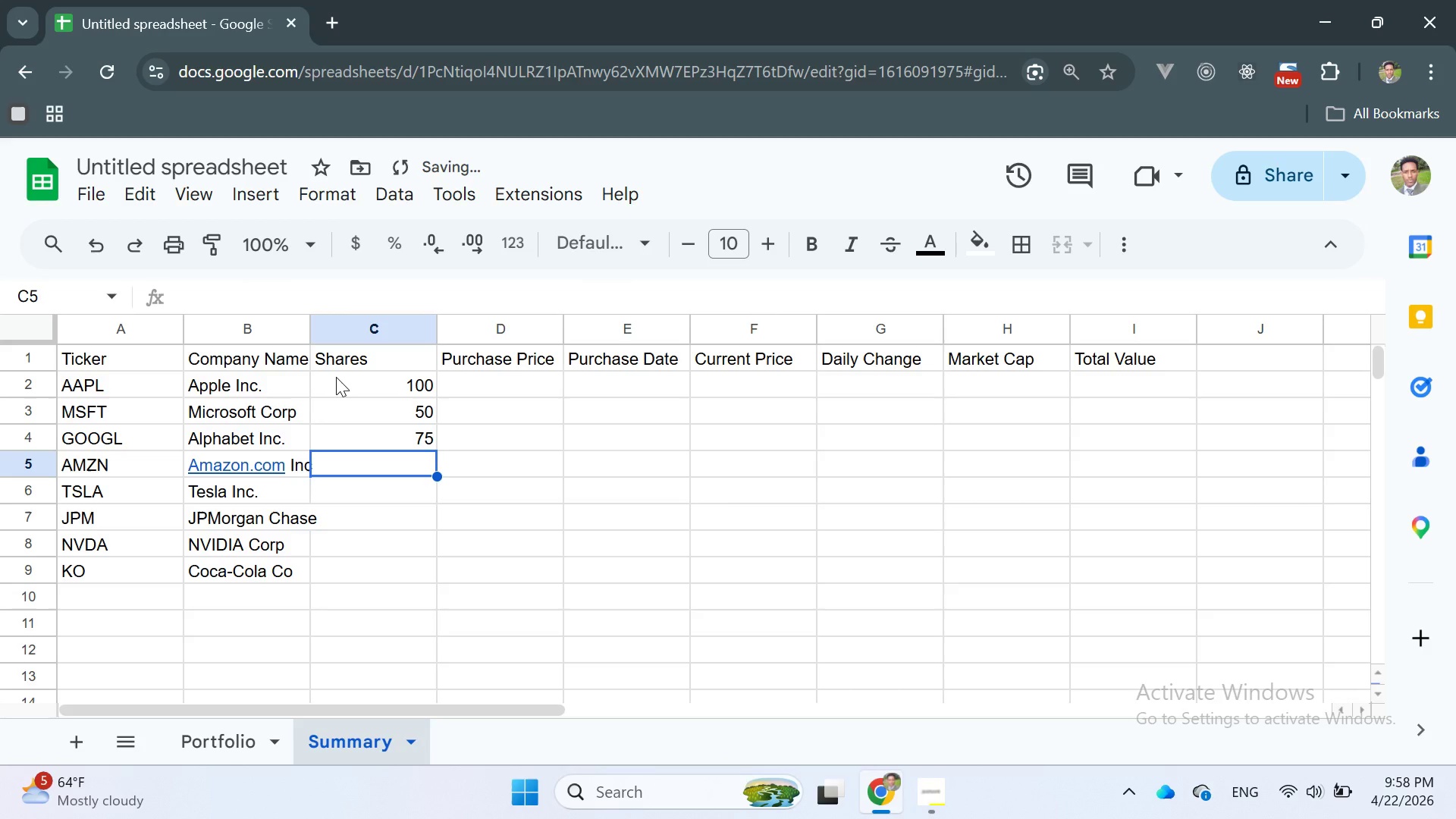 
type(40)
 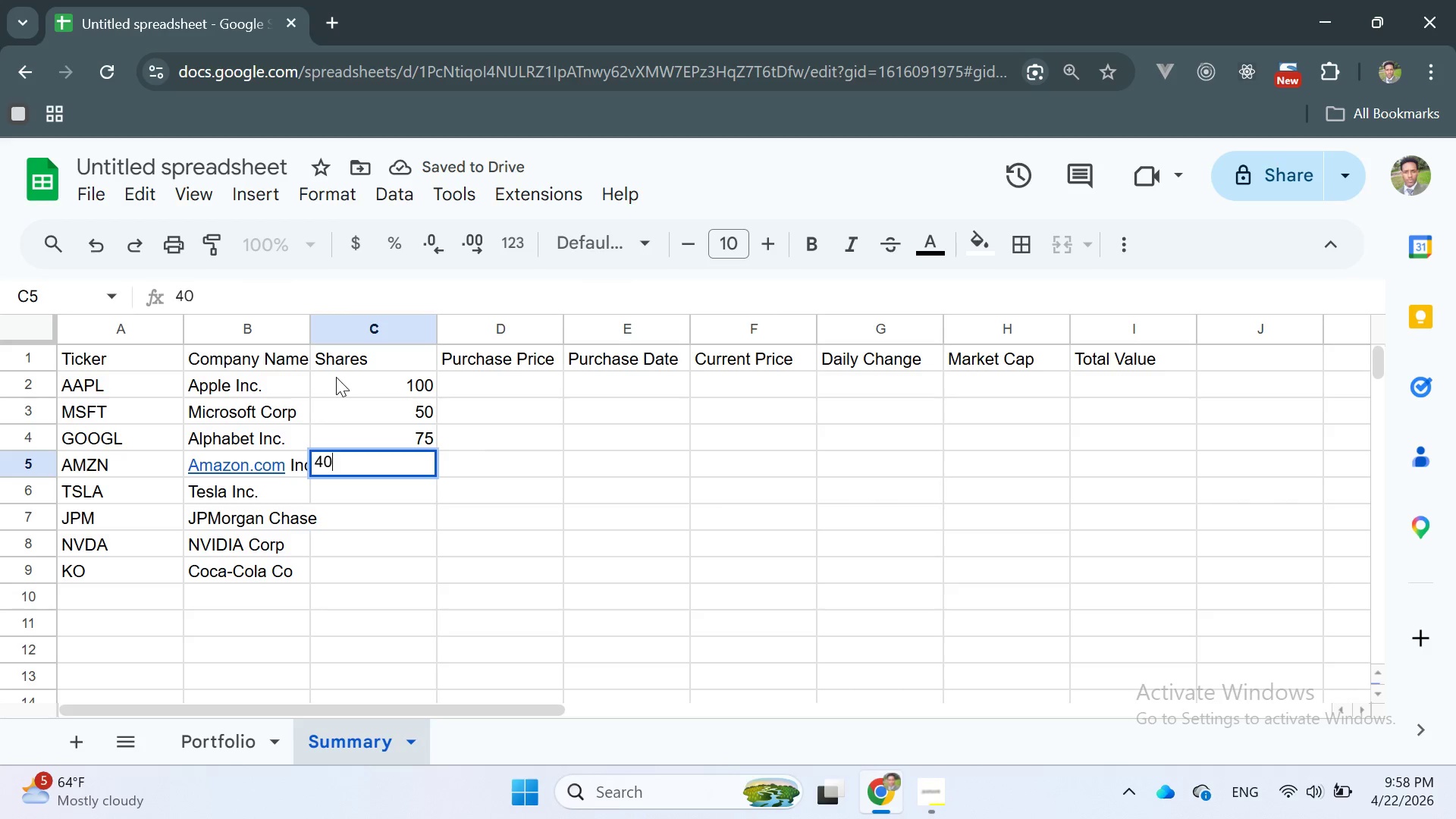 
key(Enter)
 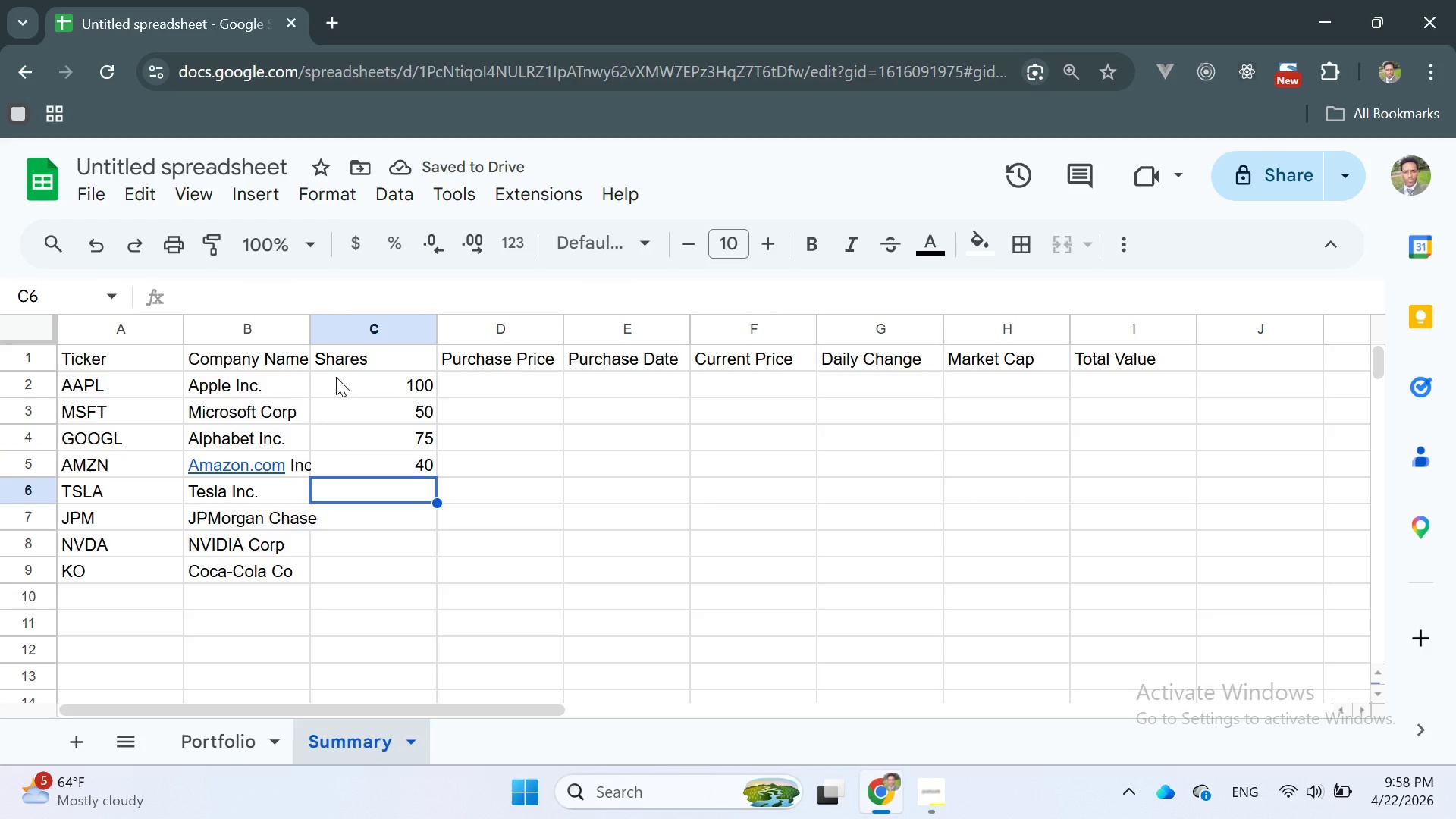 
type(30)
 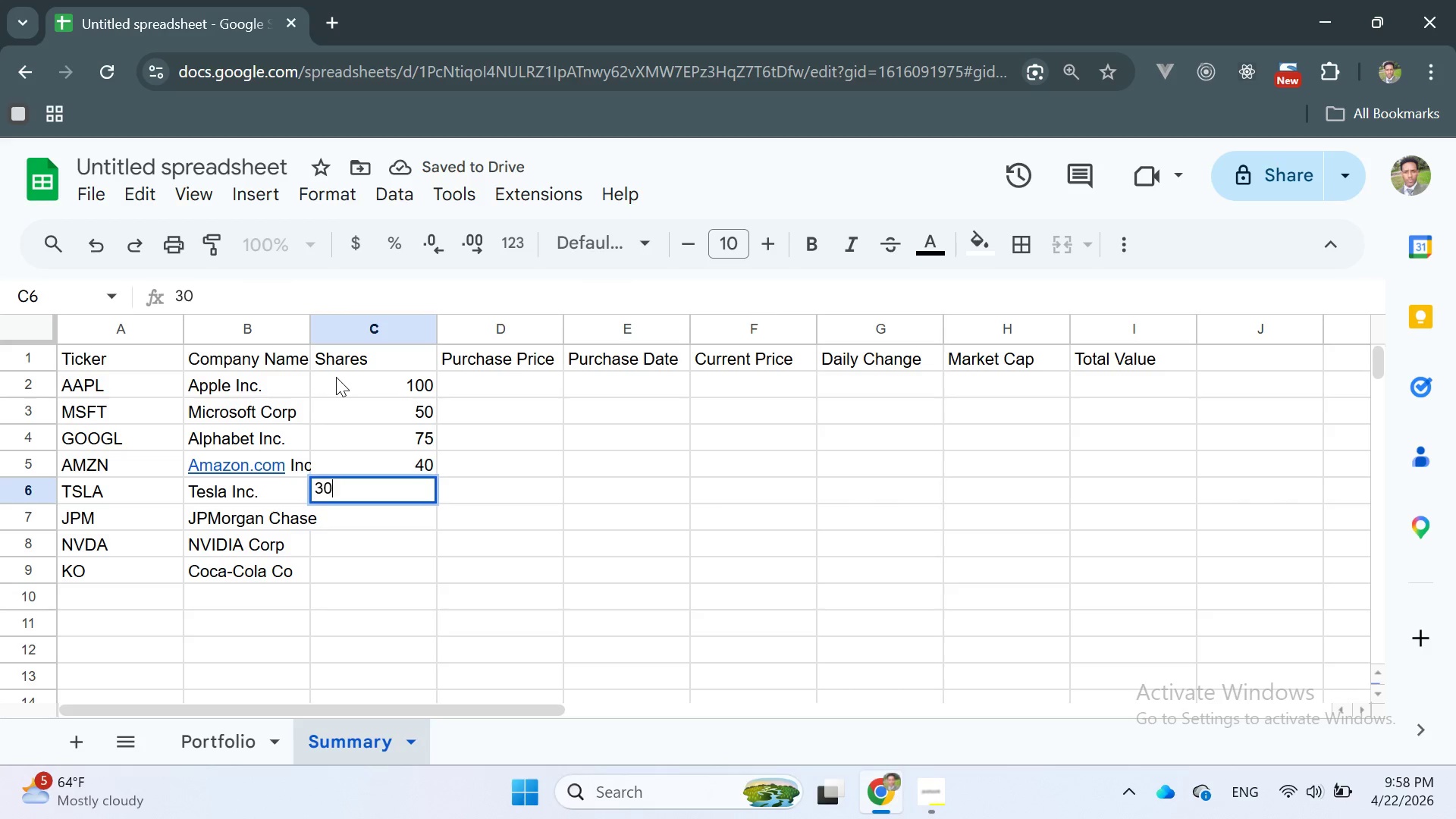 
key(Enter)
 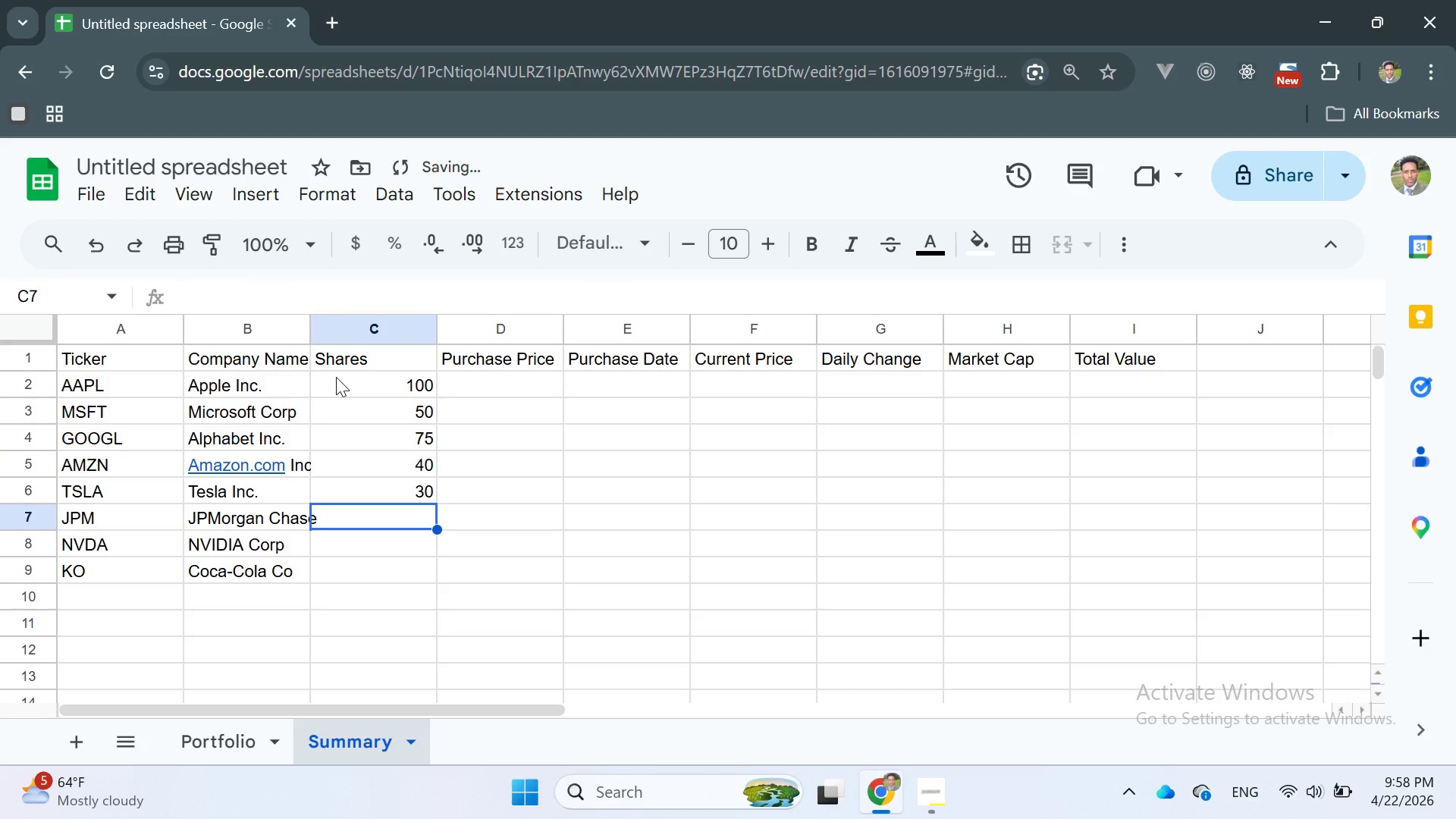 
type(80)
 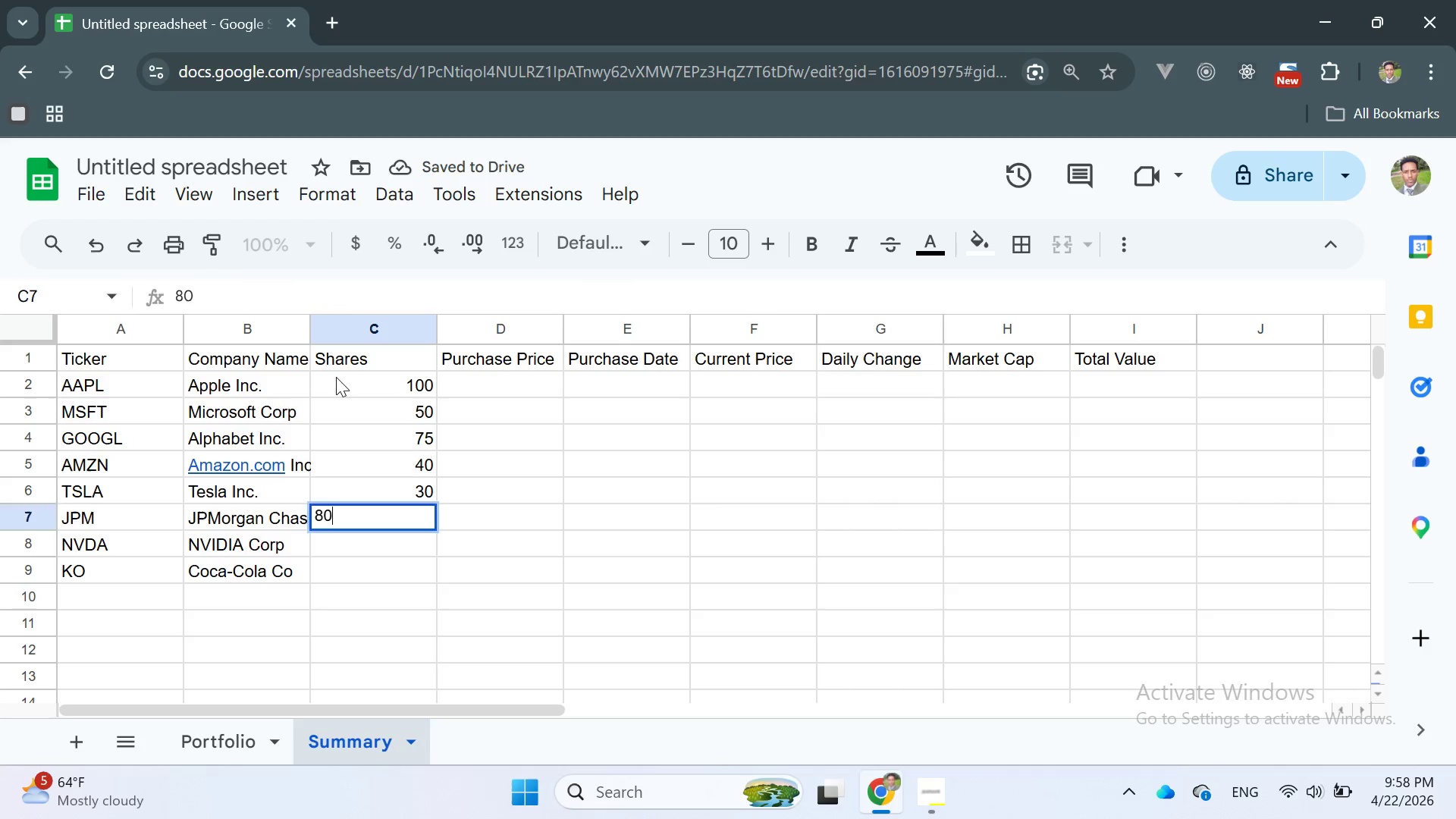 
key(Enter)
 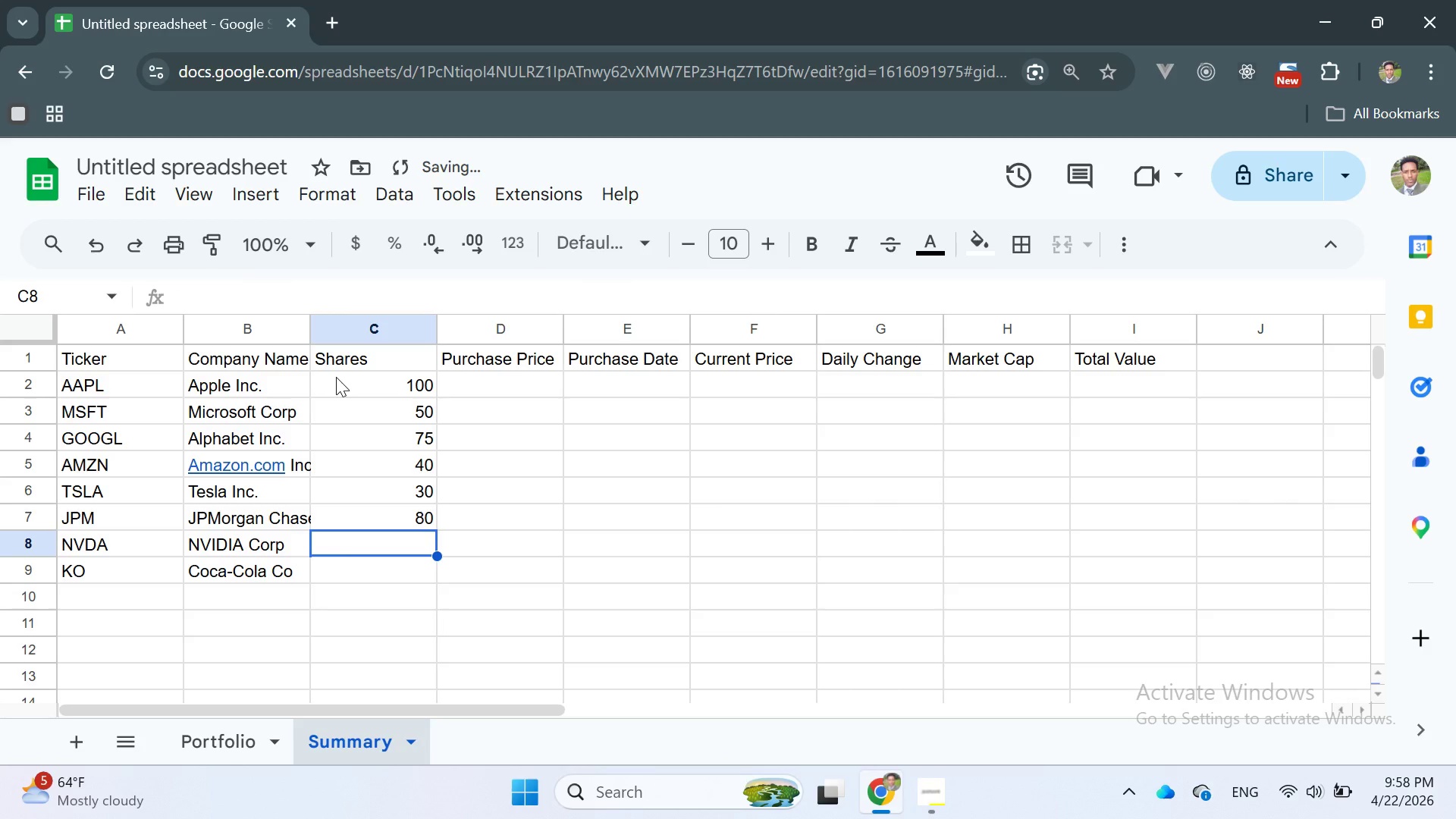 
type(25)
 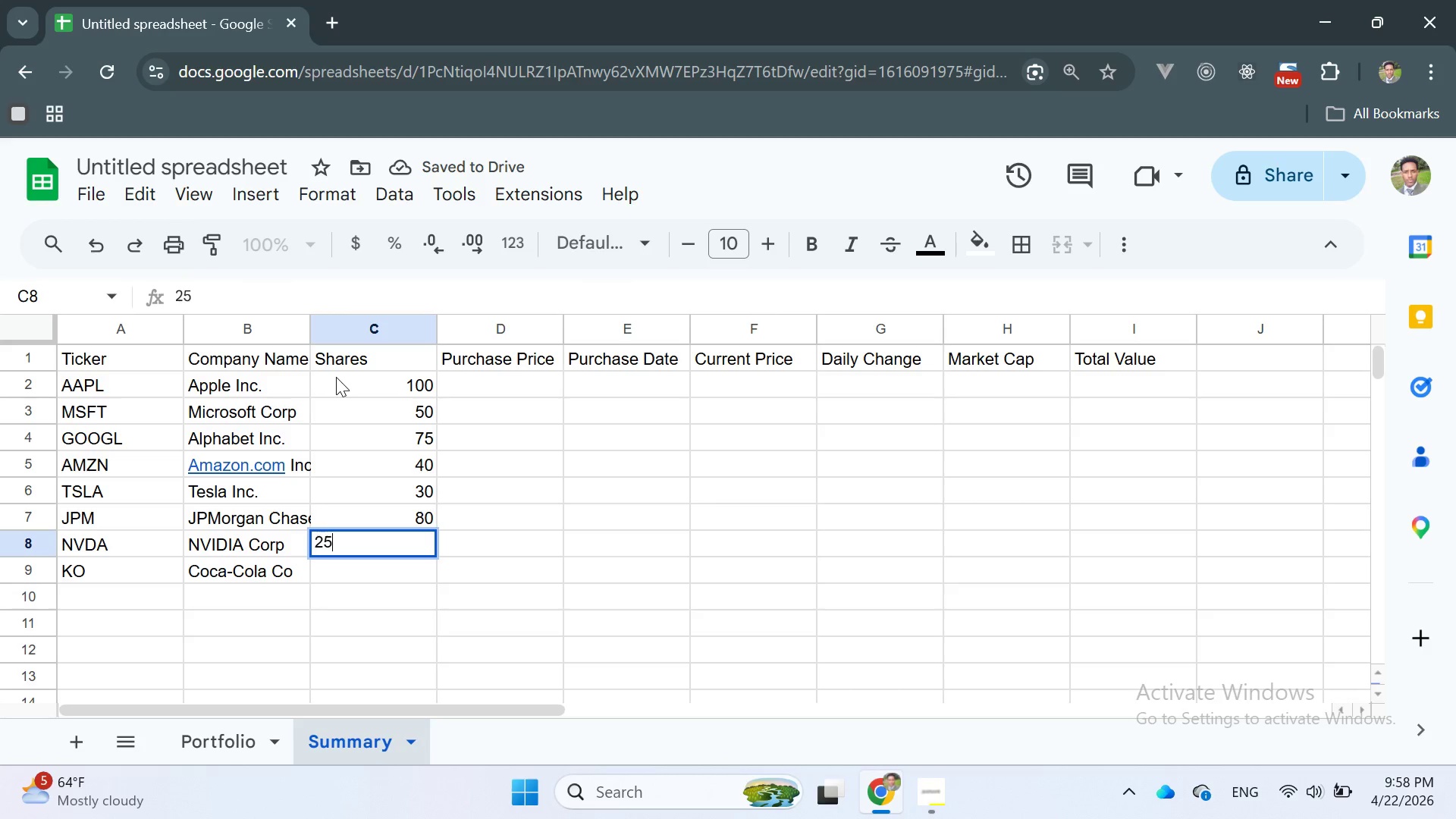 
key(Enter)
 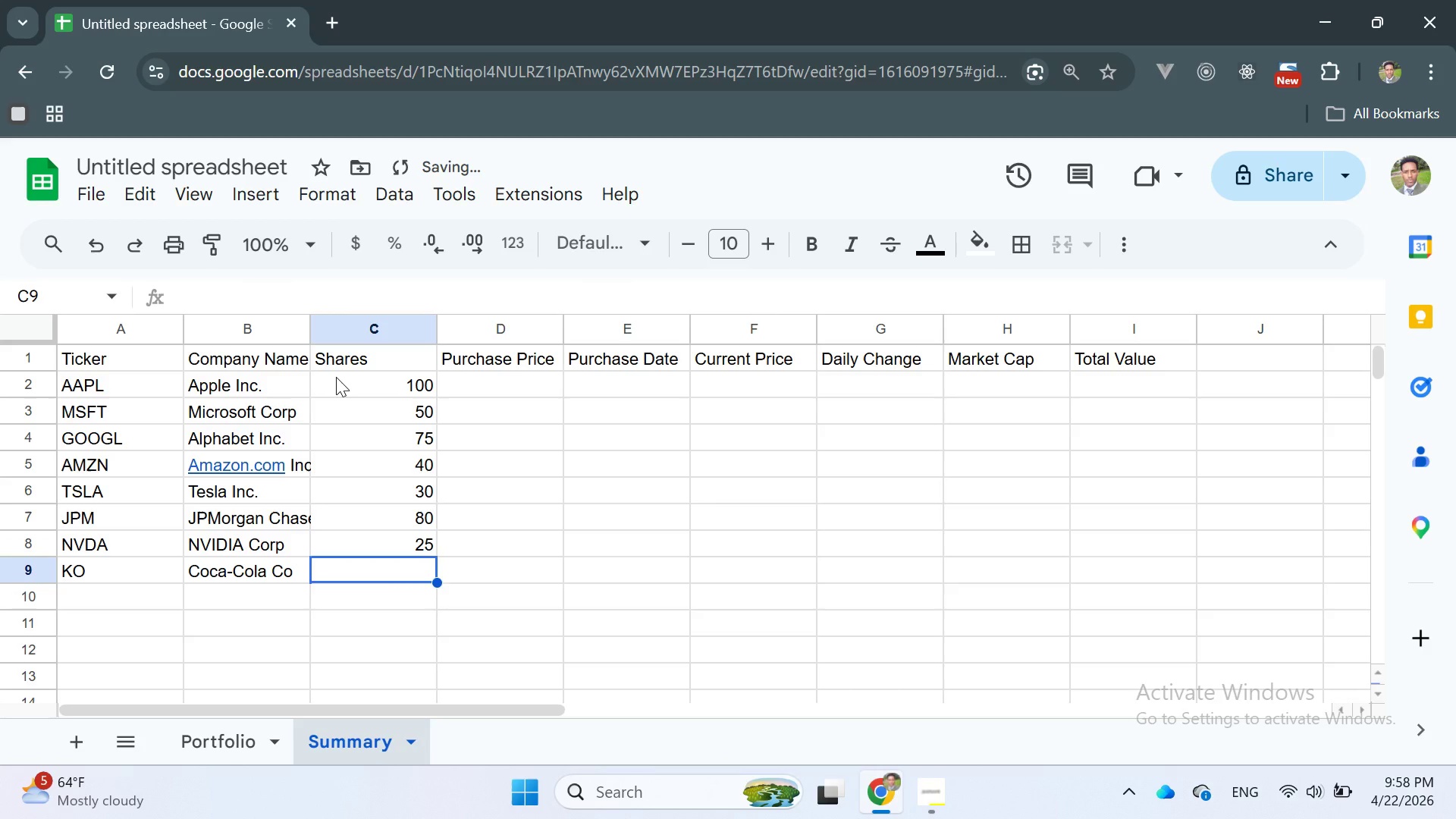 
type(200)
 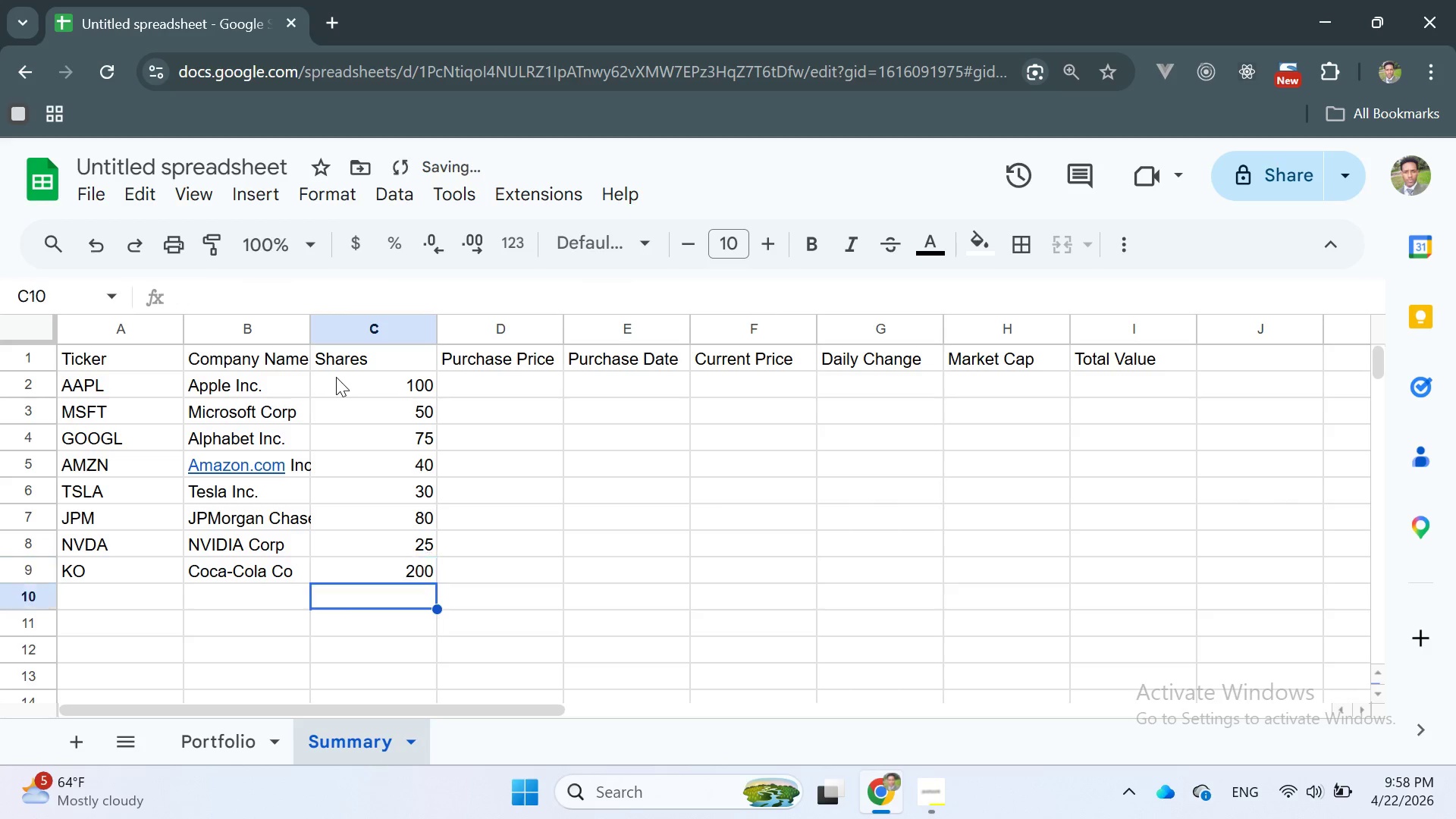 
key(Enter)
 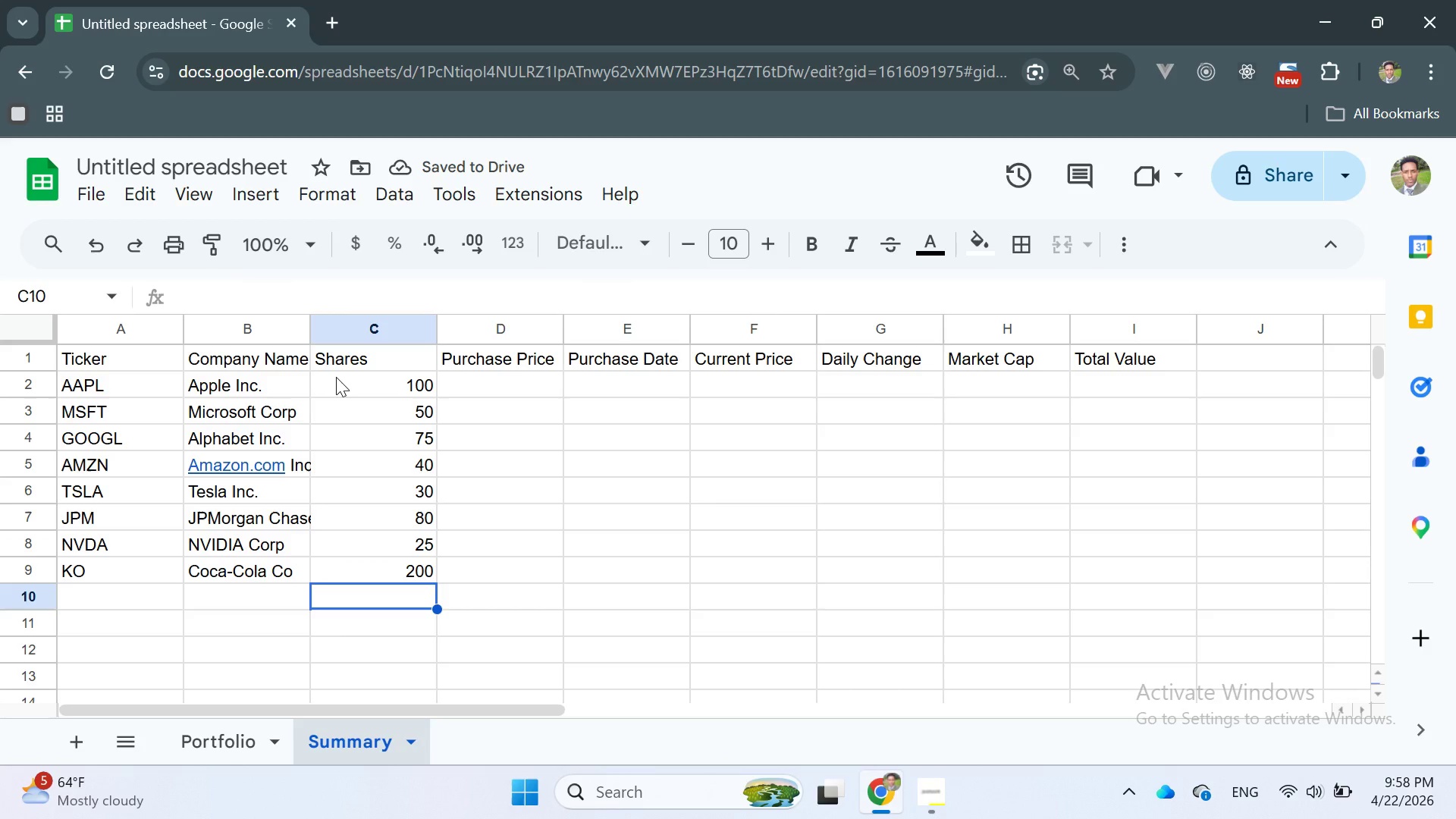 
type(150.00)
 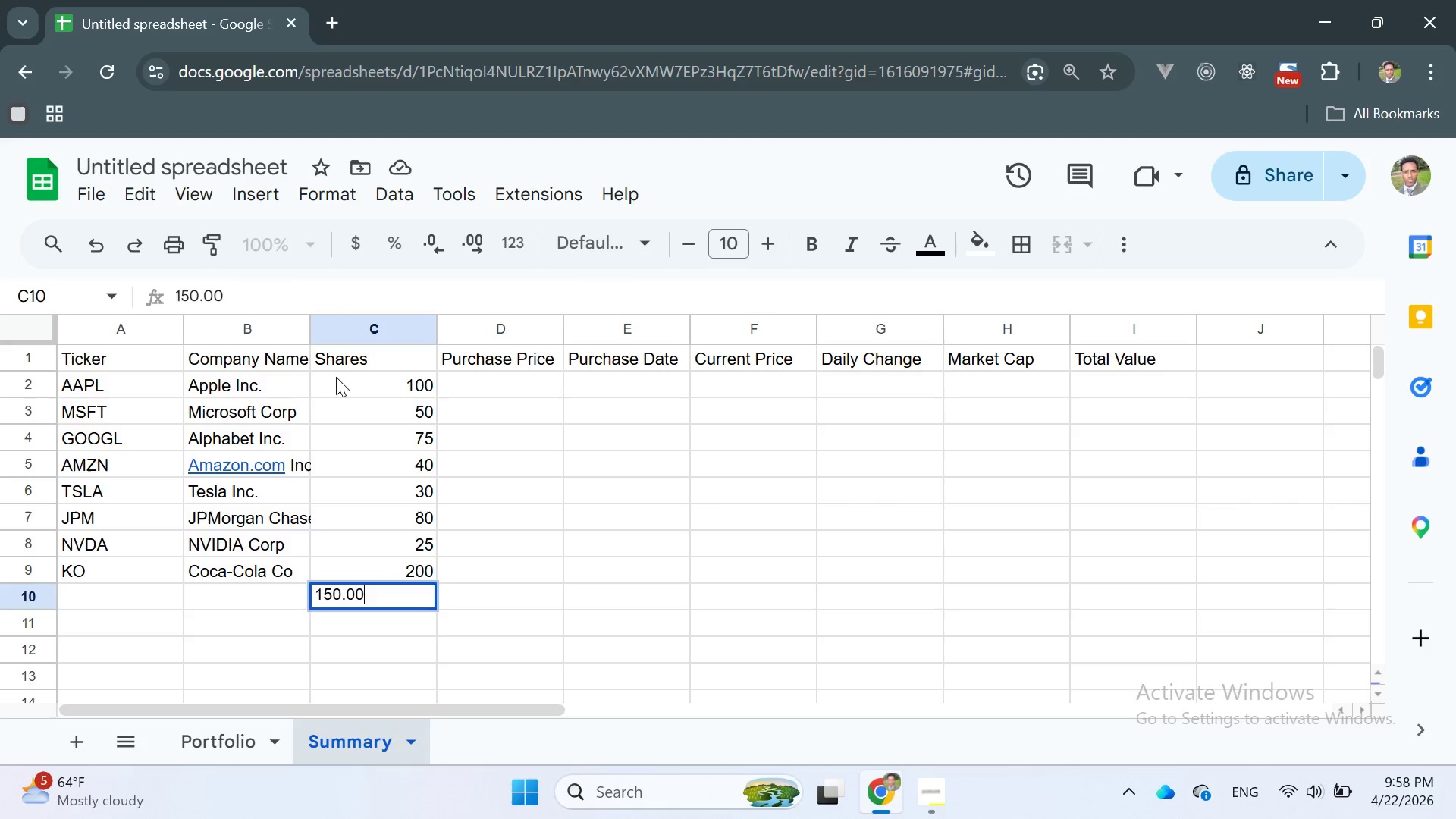 
key(Enter)
 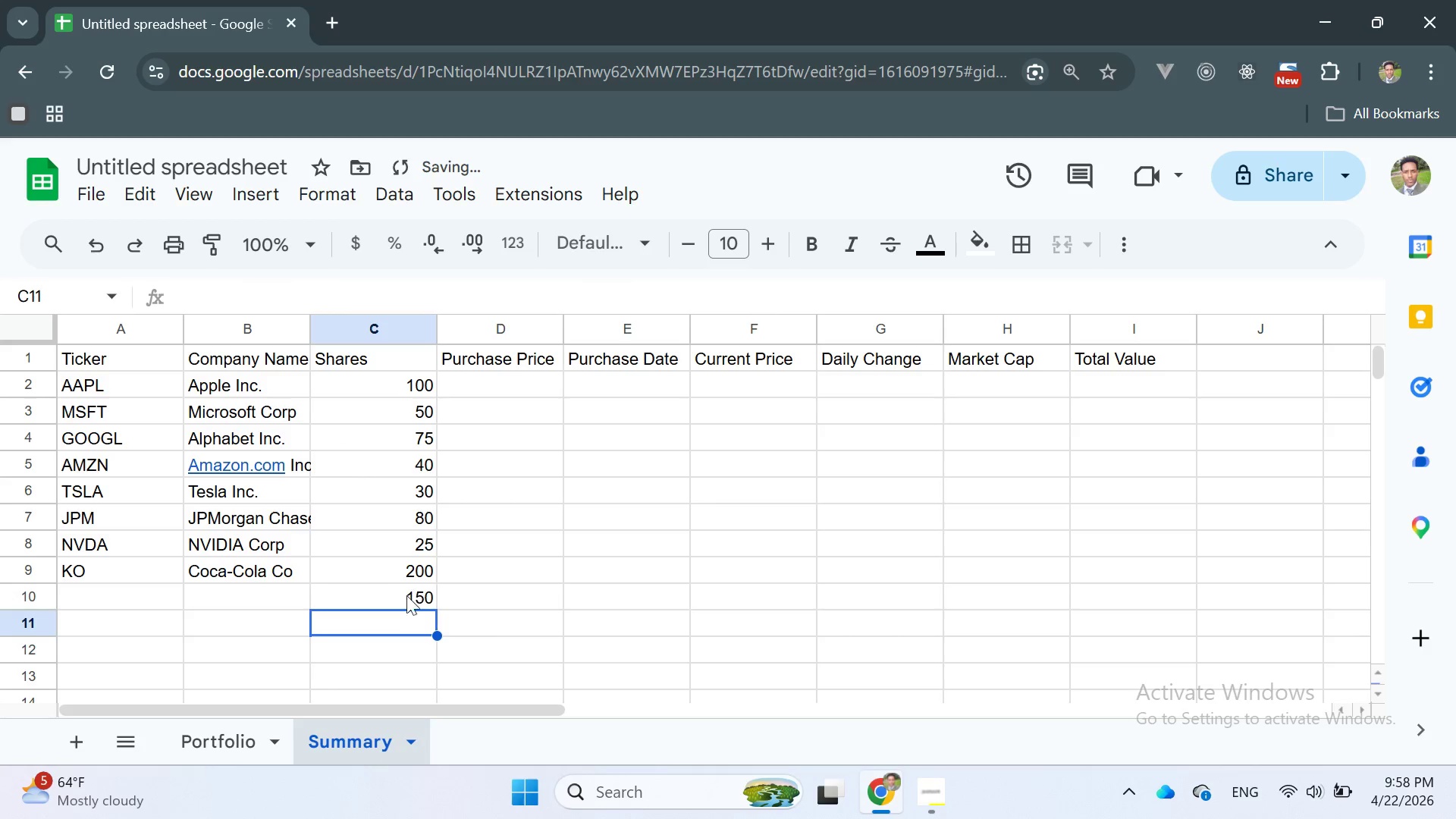 
double_click([402, 604])
 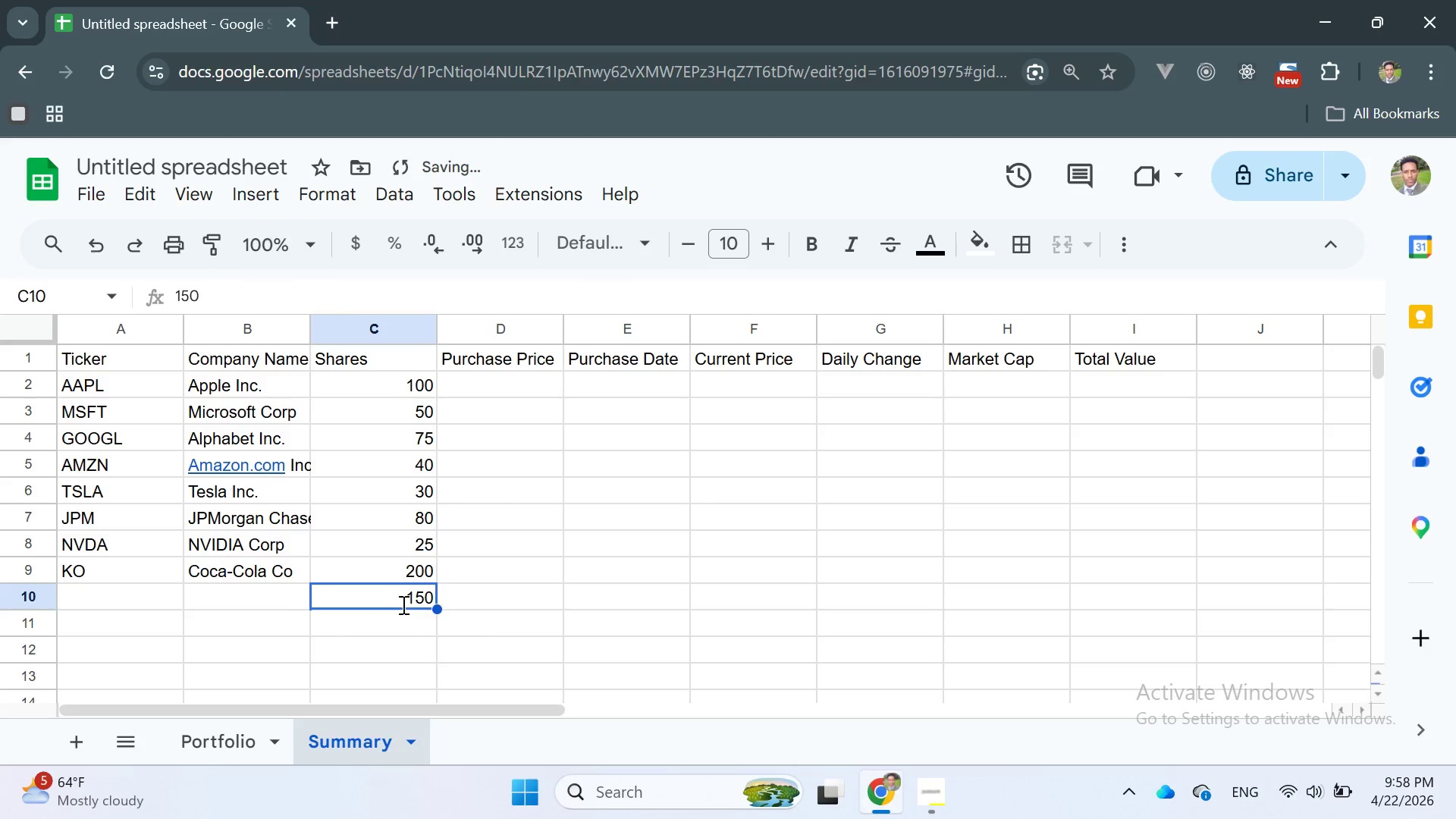 
triple_click([402, 604])
 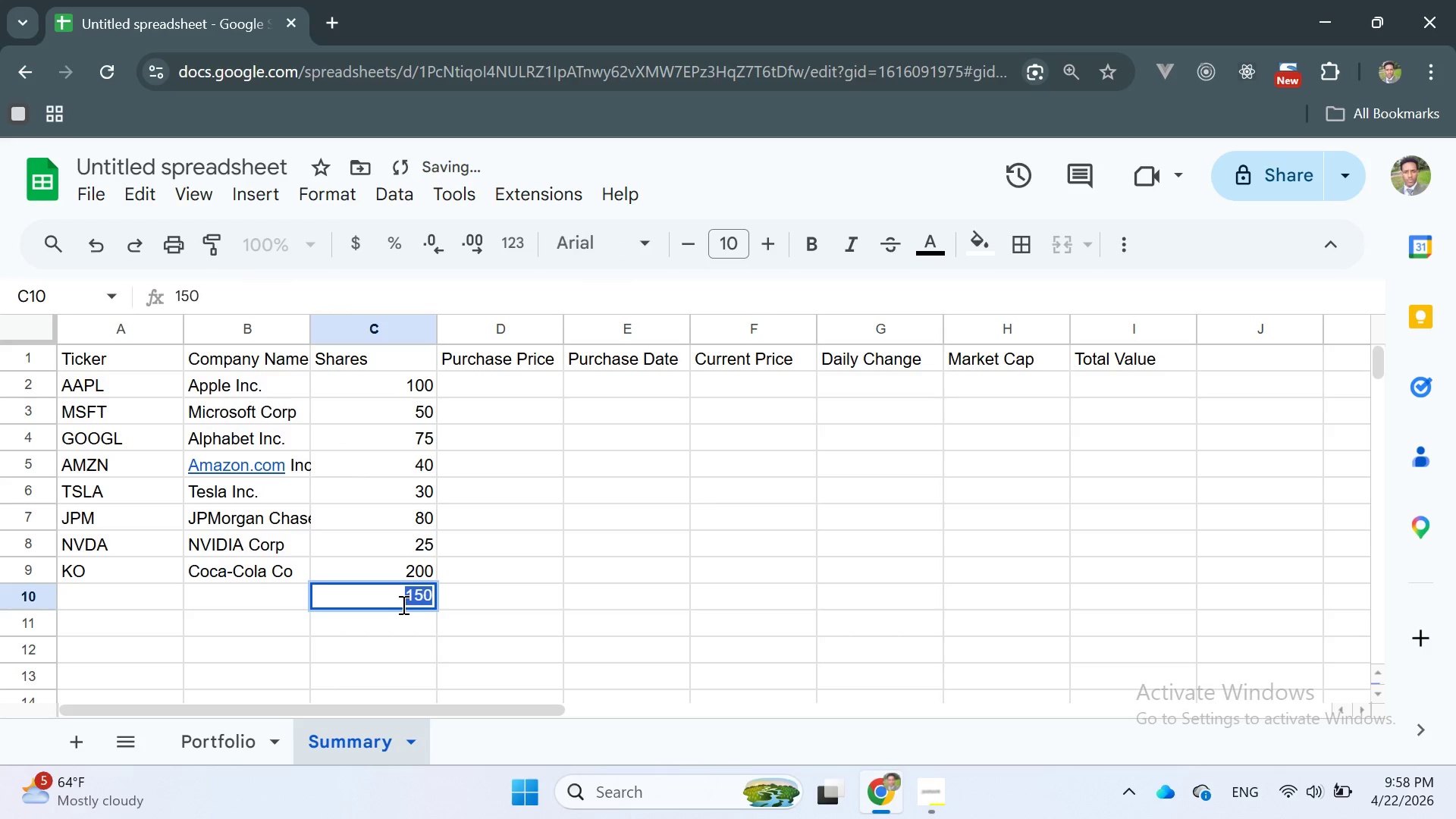 
key(Backspace)
 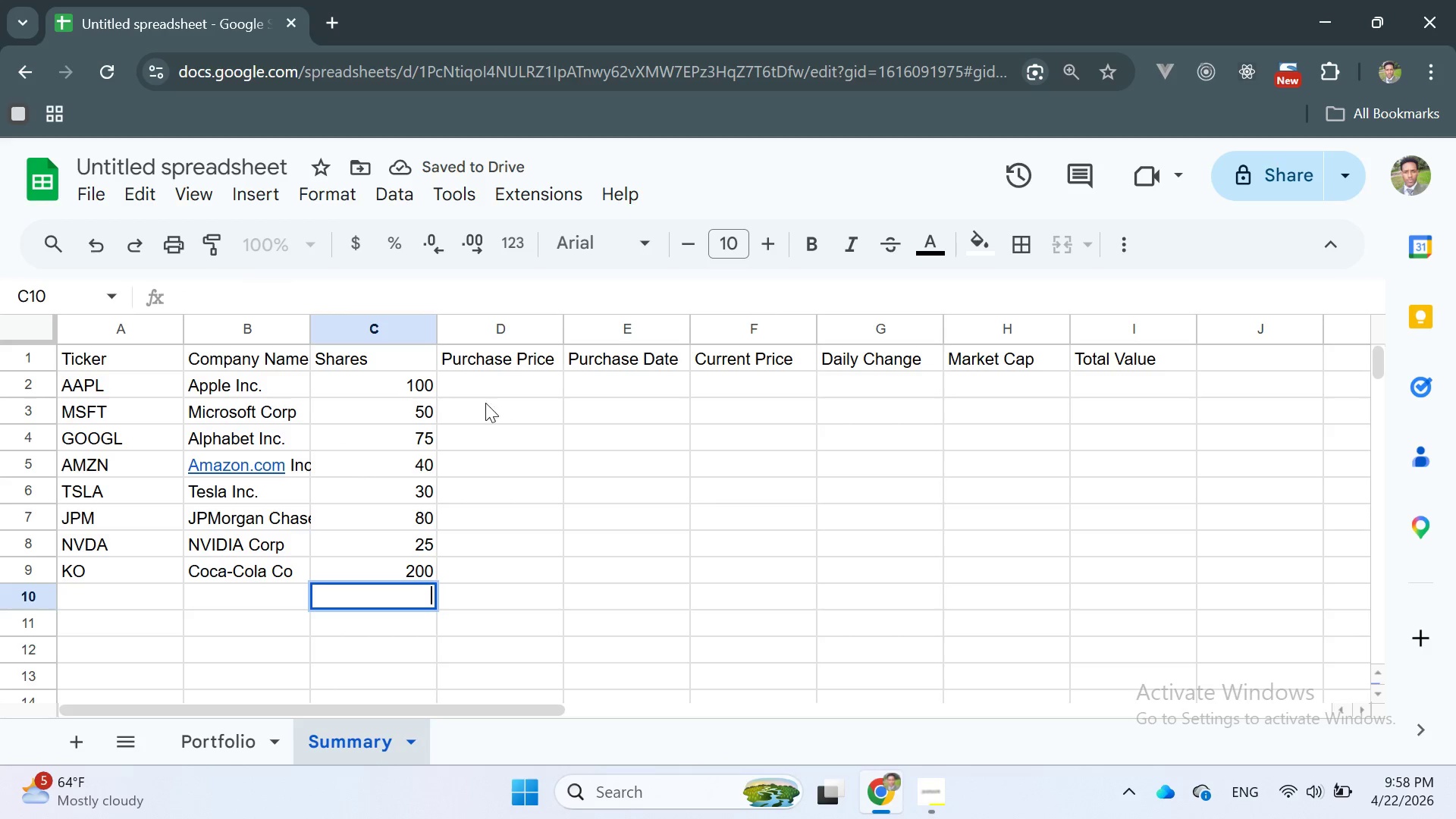 
double_click([467, 375])
 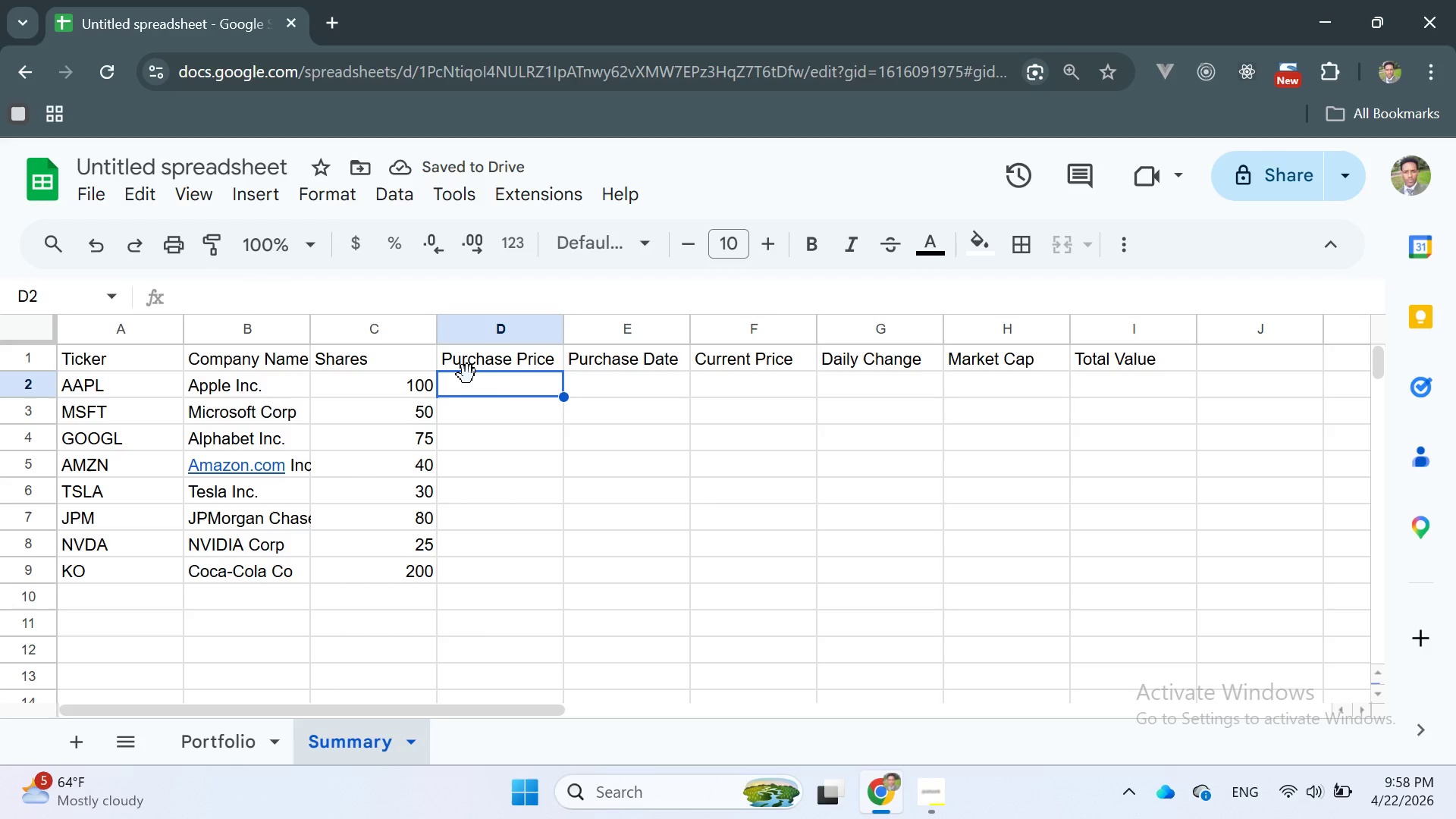 
type(150.00)
 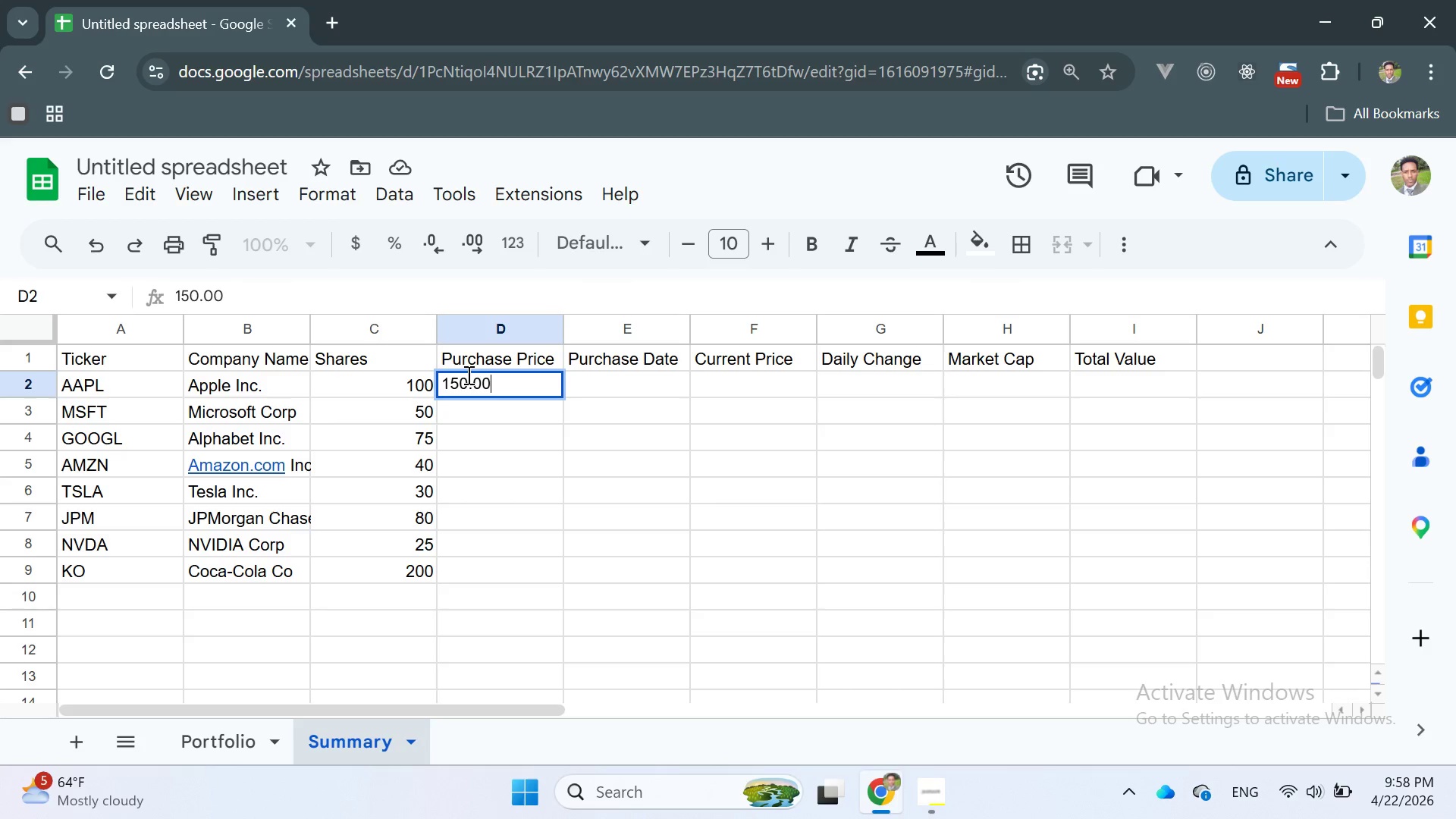 
key(Enter)
 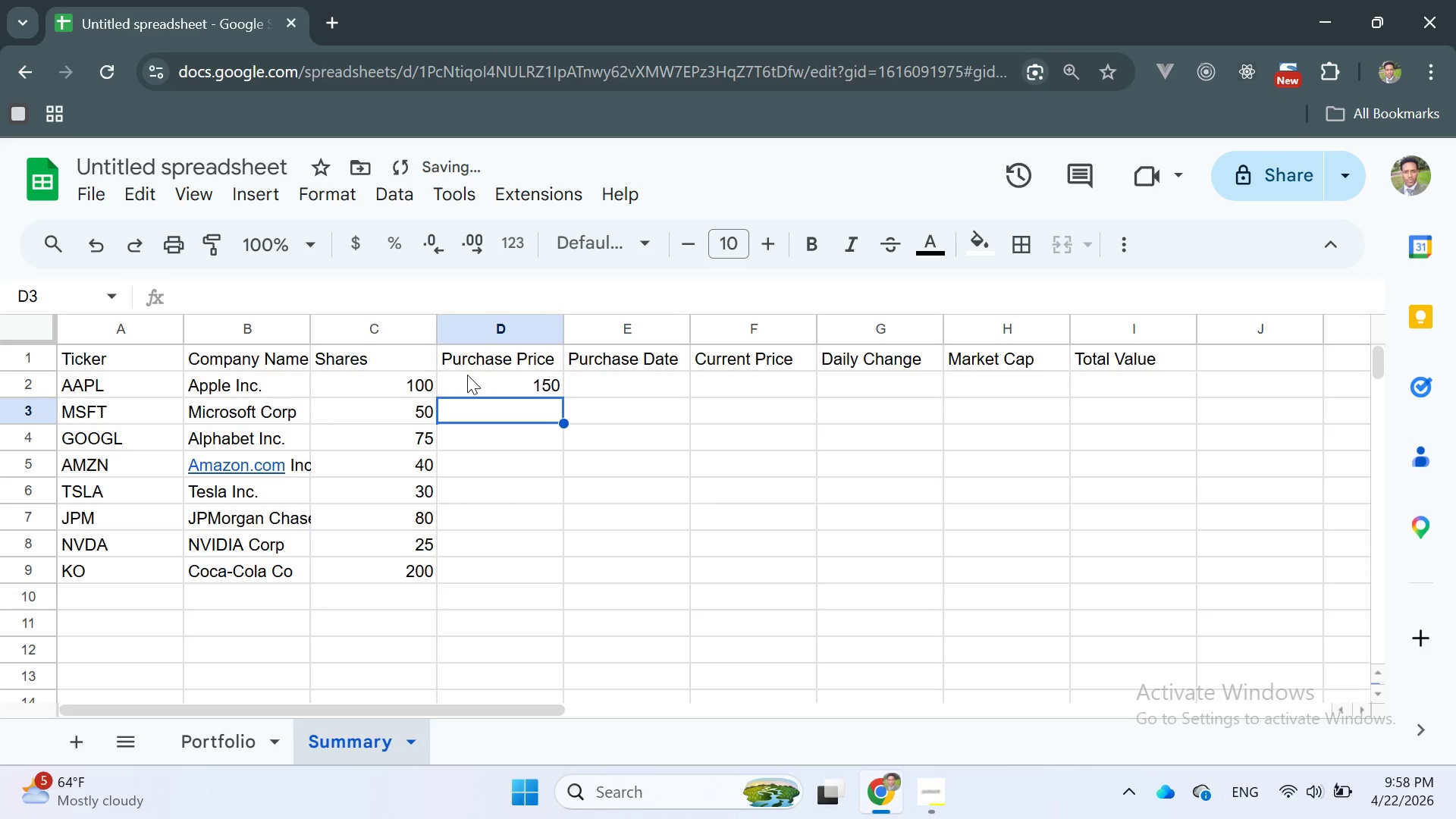 
type(300.00)
 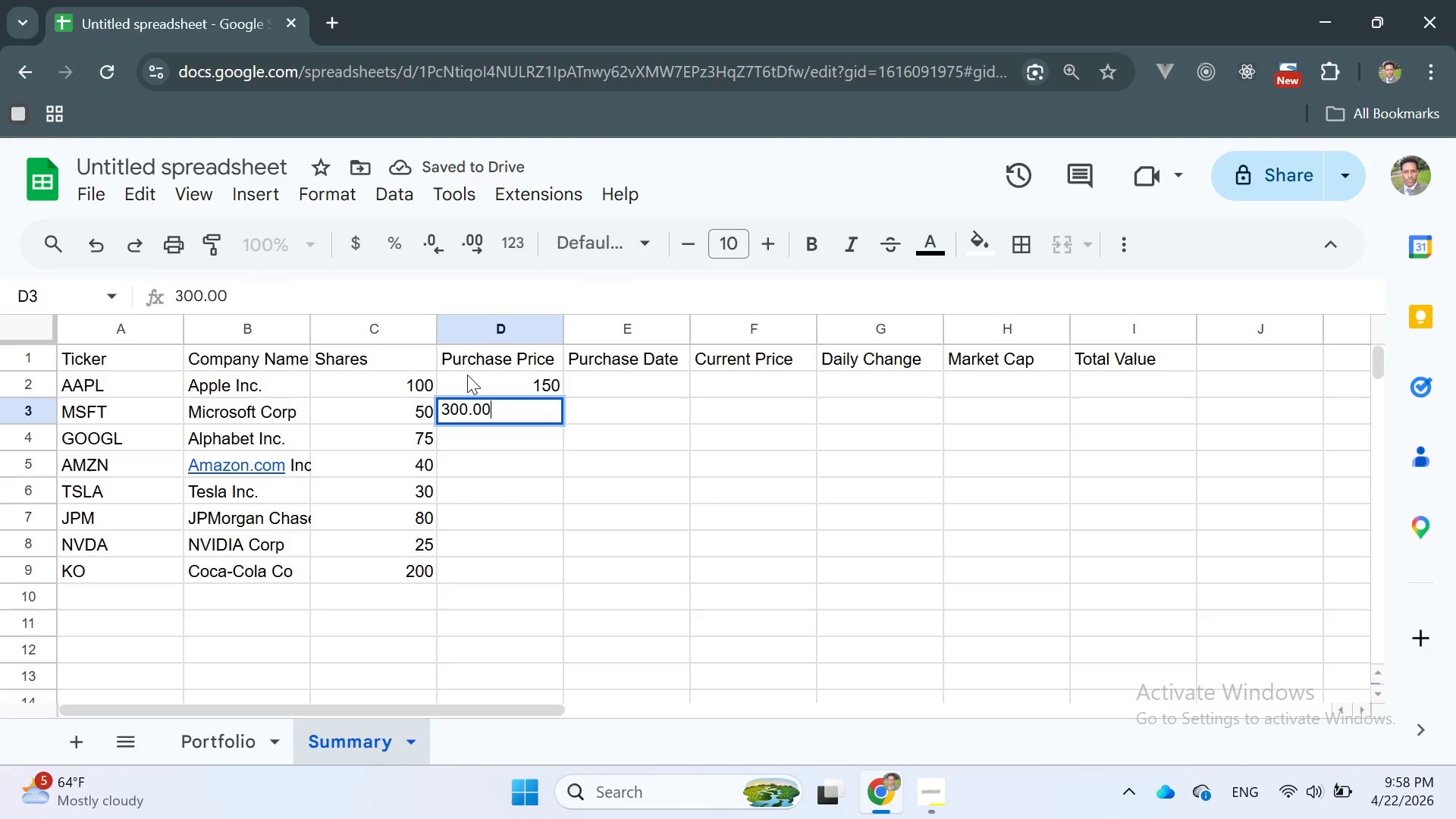 
key(Enter)
 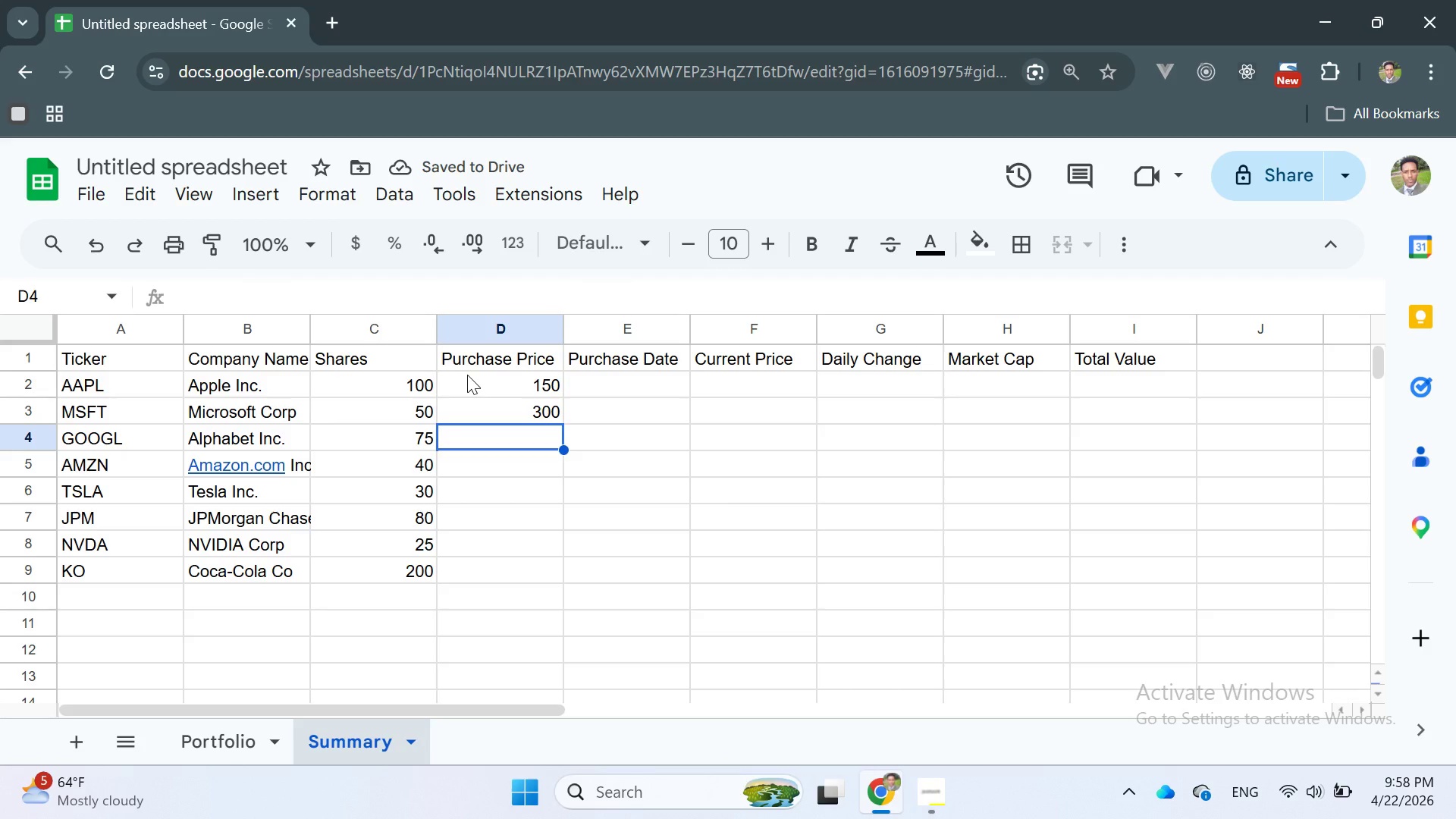 
wait(5.69)
 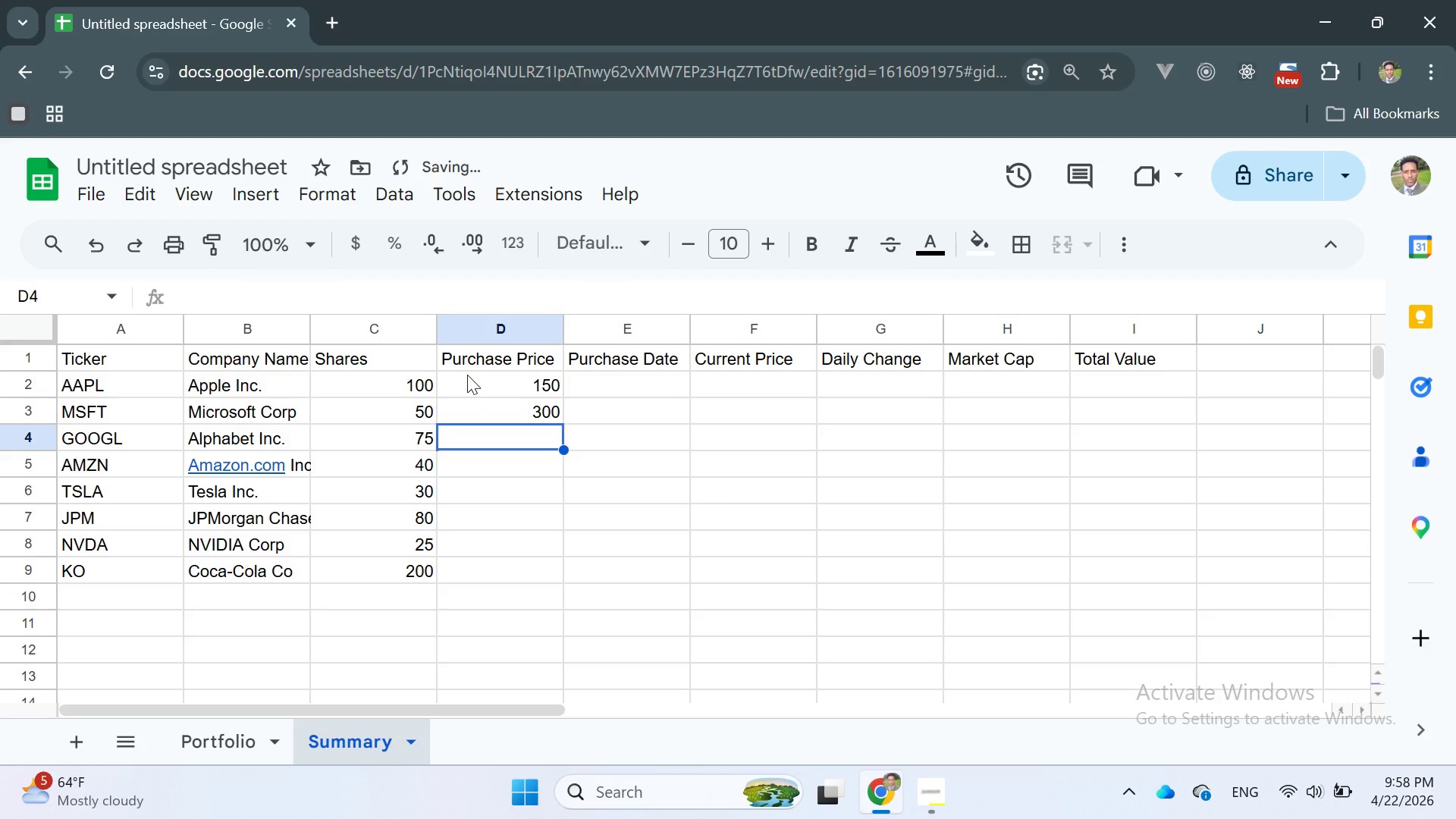 
type(120)
 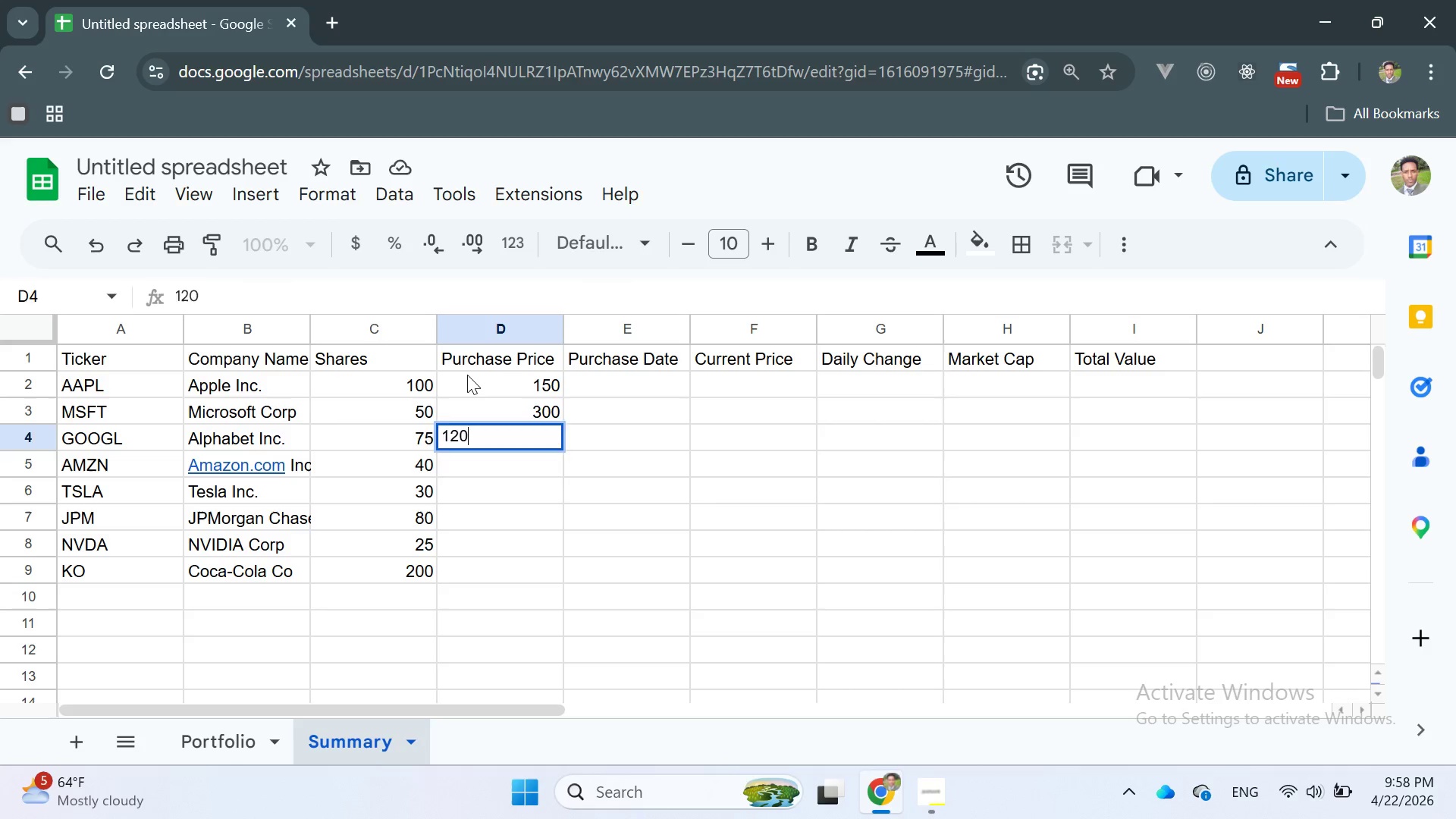 
key(Enter)
 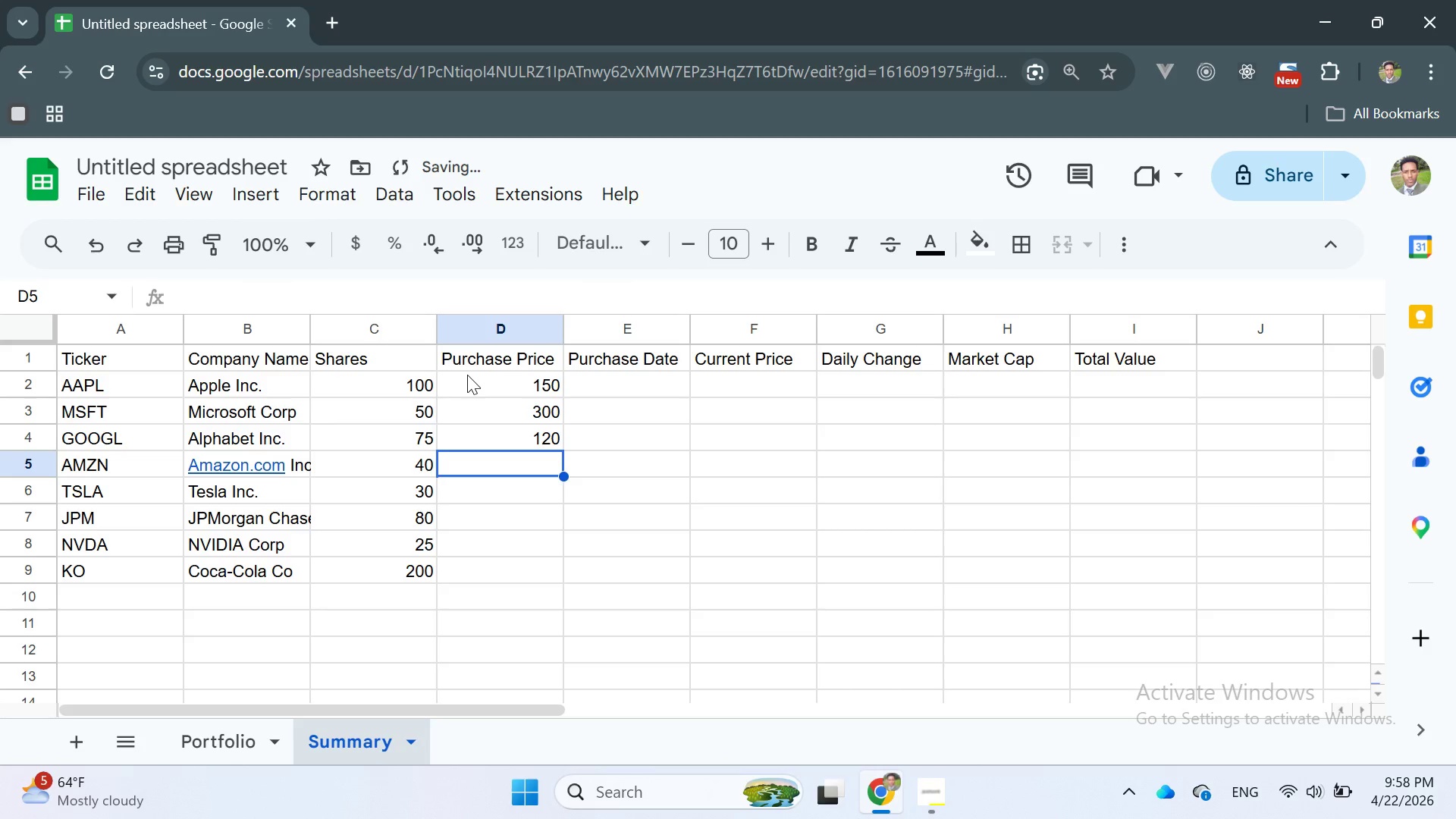 
type(130)
 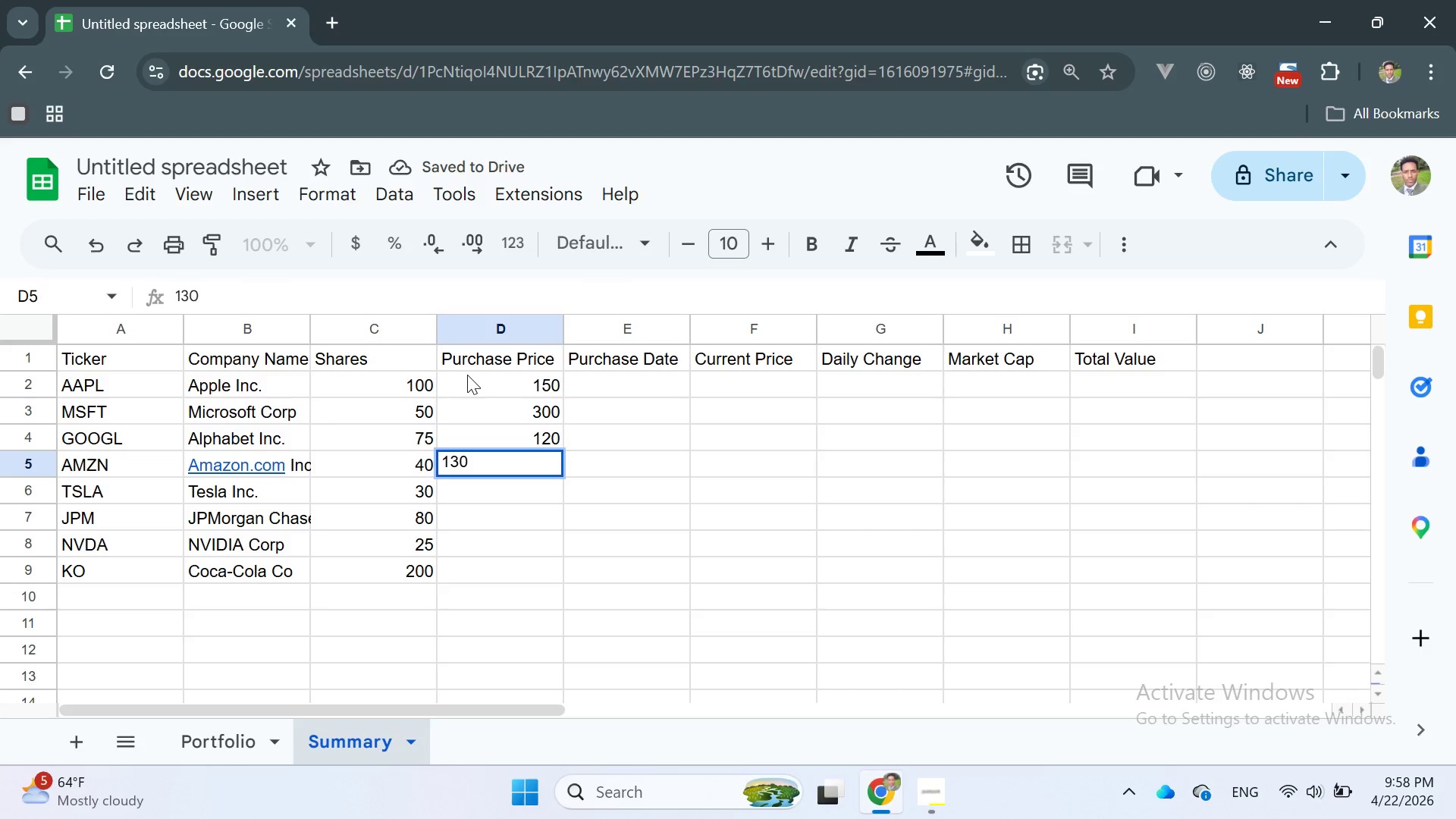 
key(Enter)
 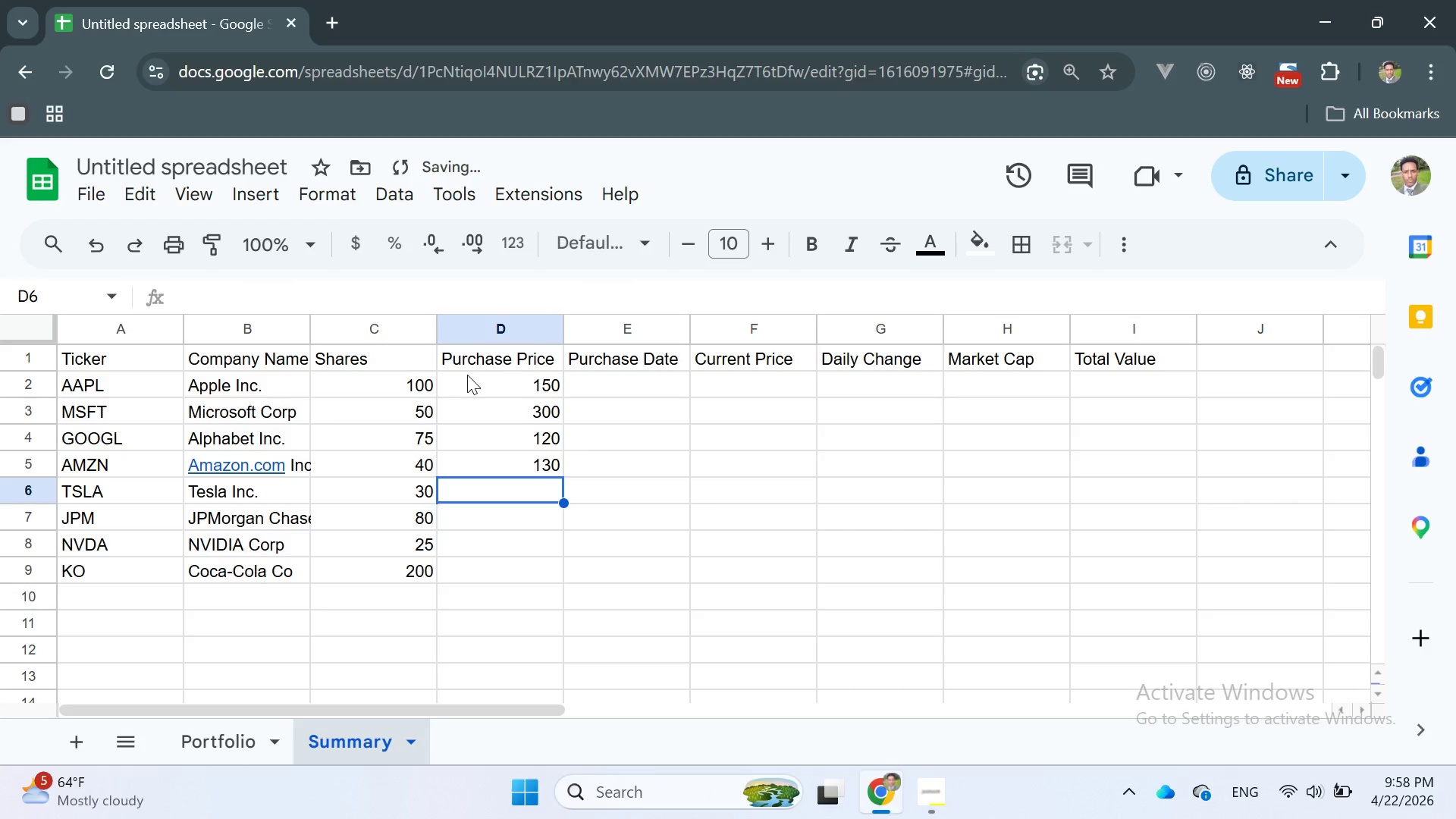 
type(200)
 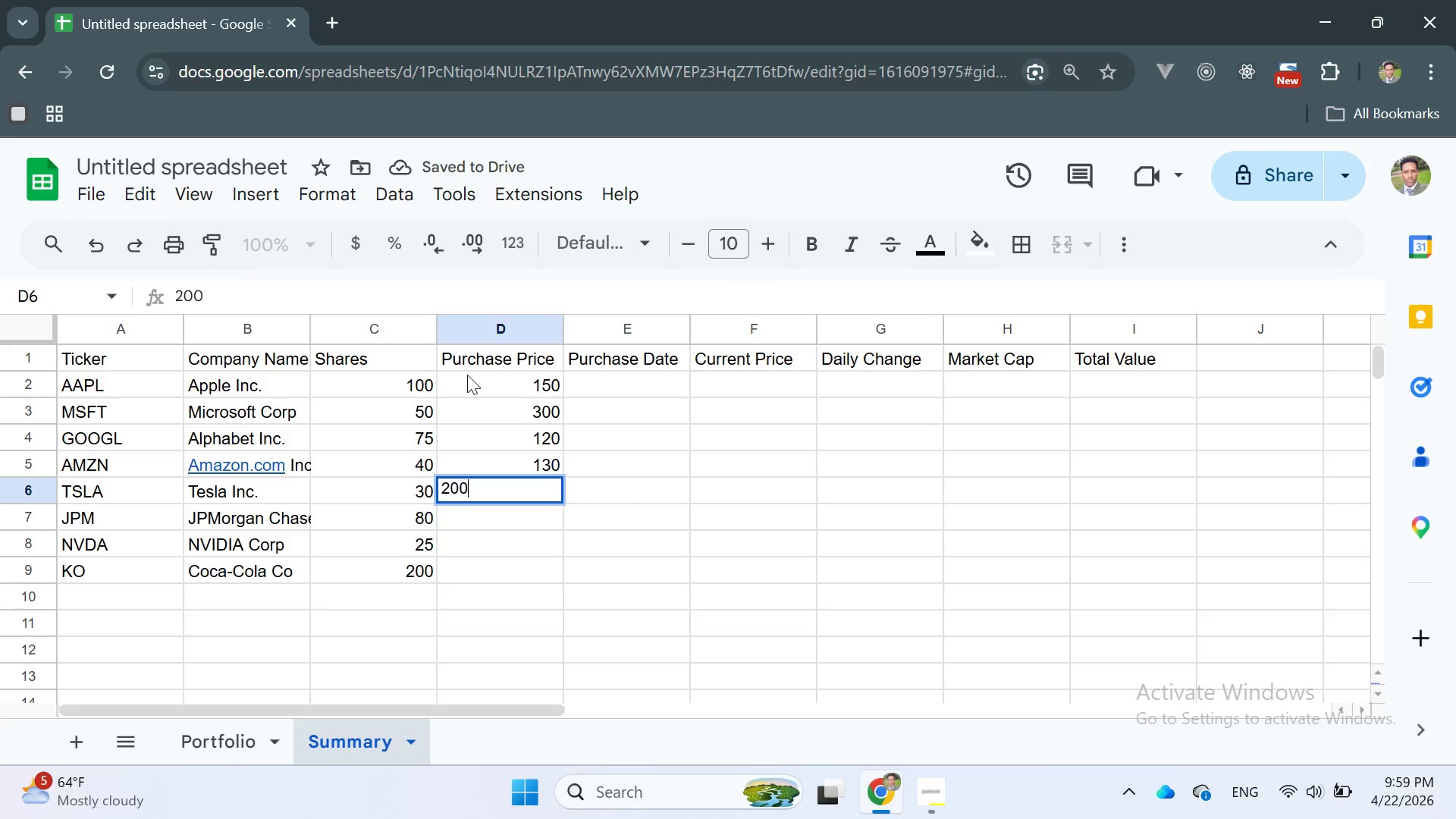 
key(Enter)
 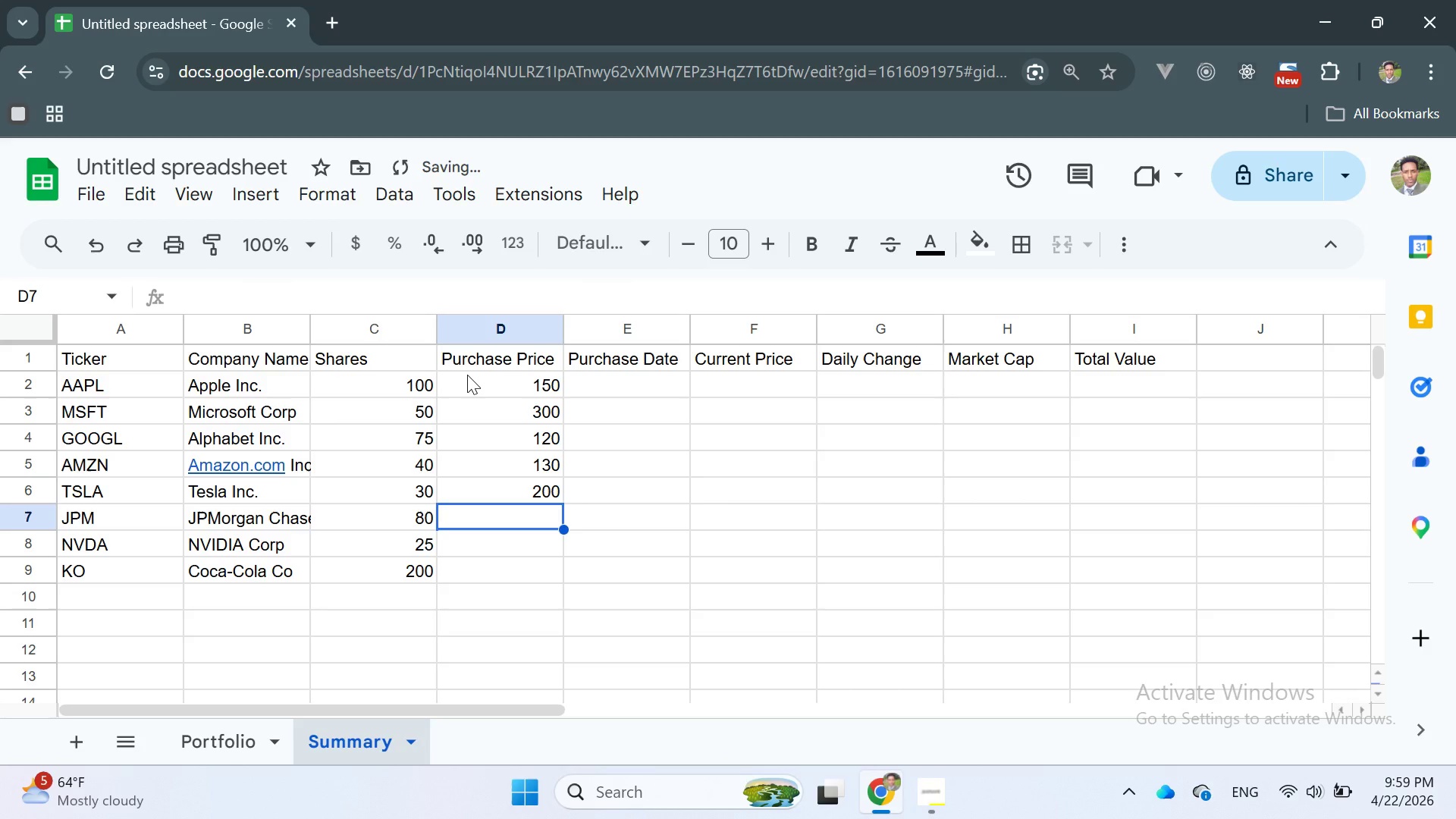 
type(140)
 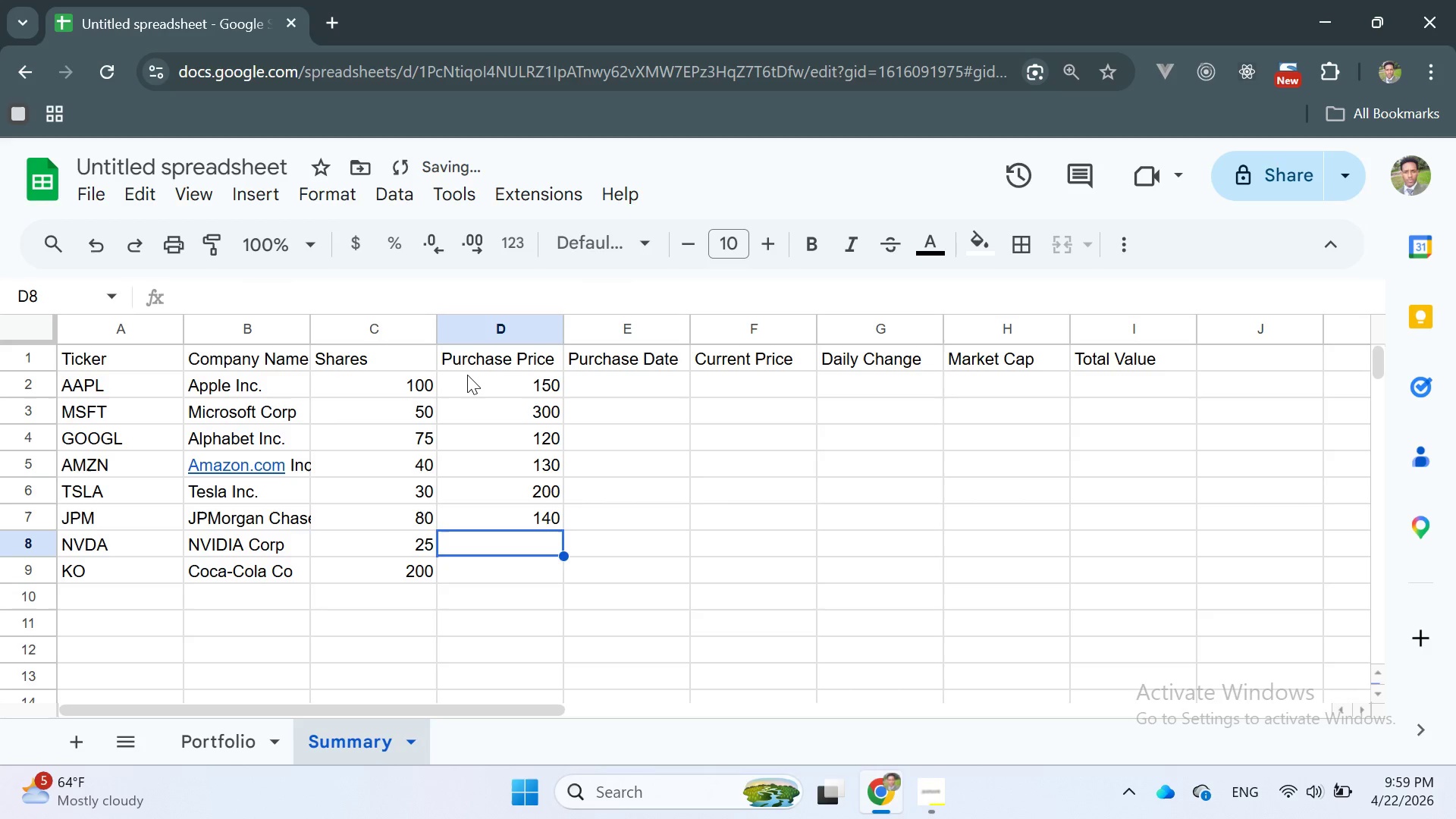 
key(Enter)
 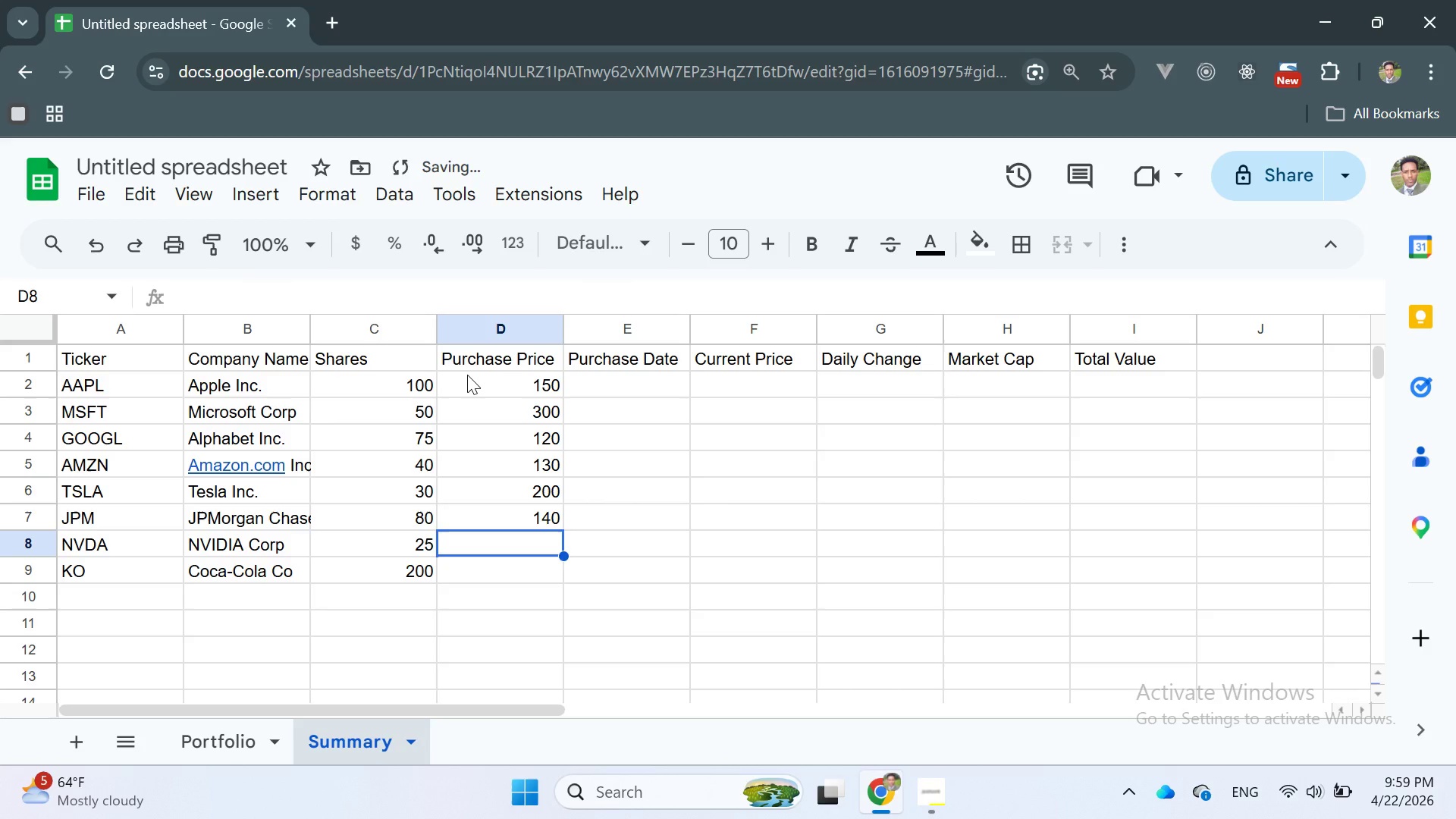 
type(450)
 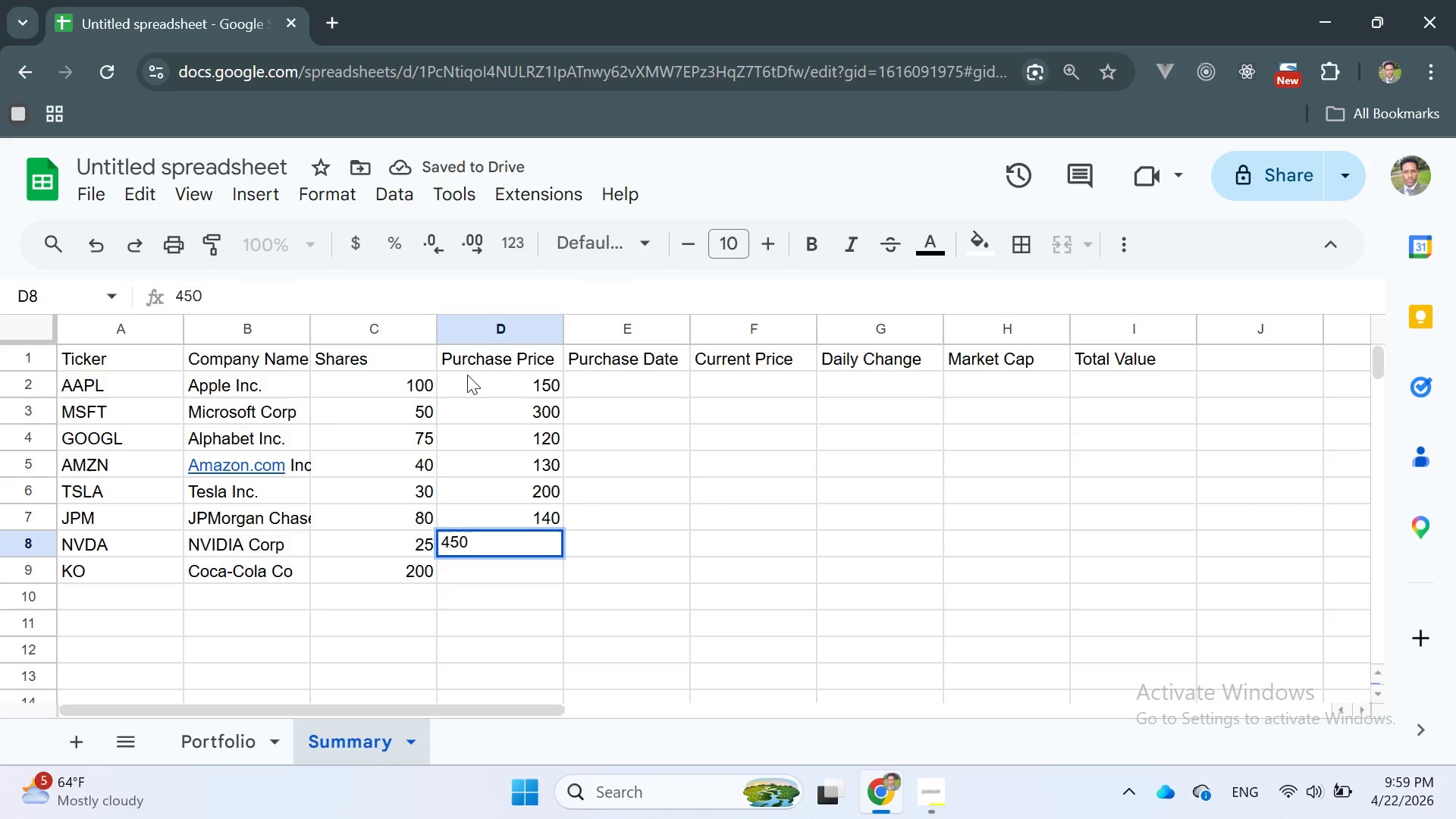 
key(Enter)
 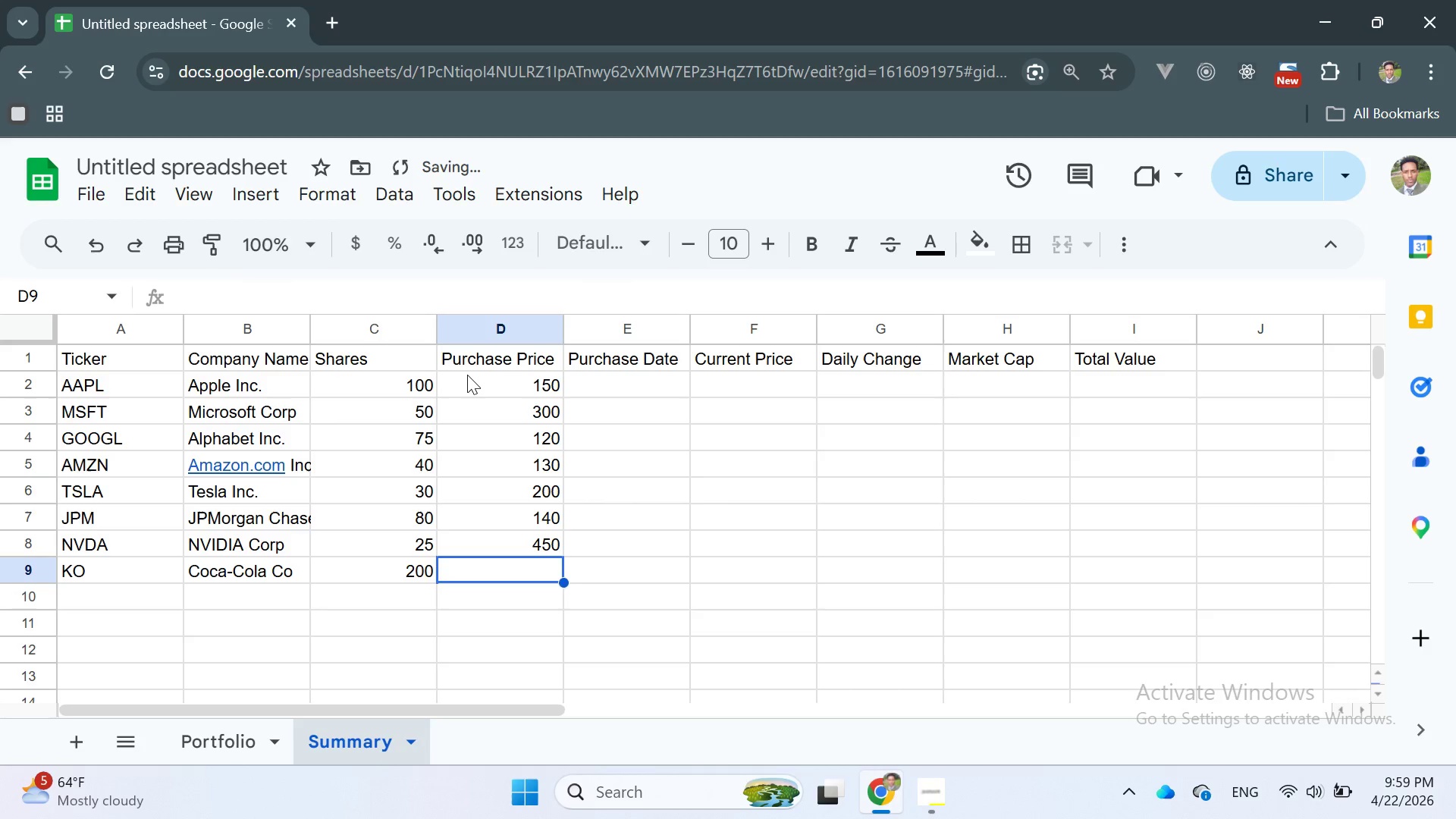 
type(55)
 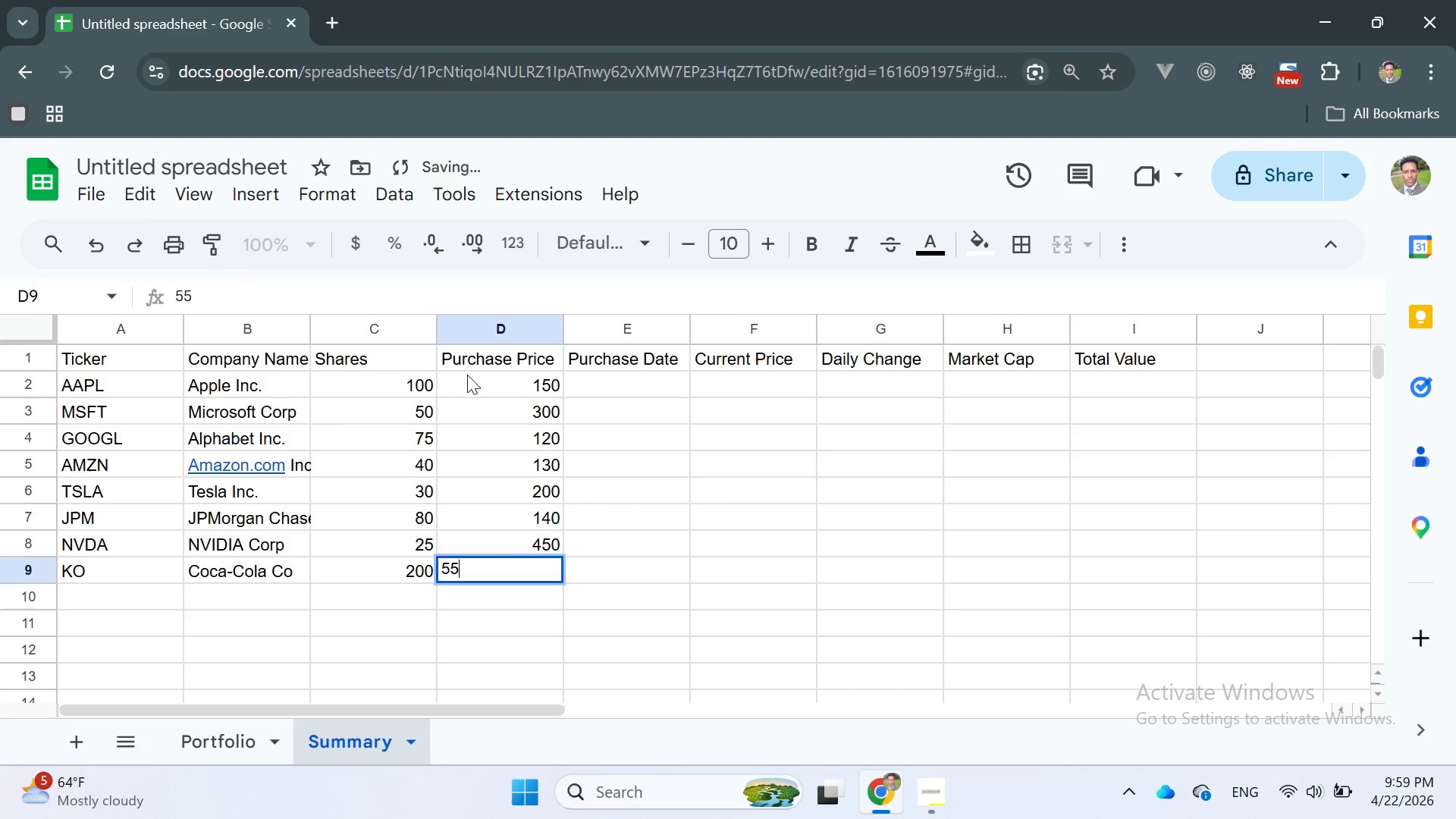 
key(Enter)
 